 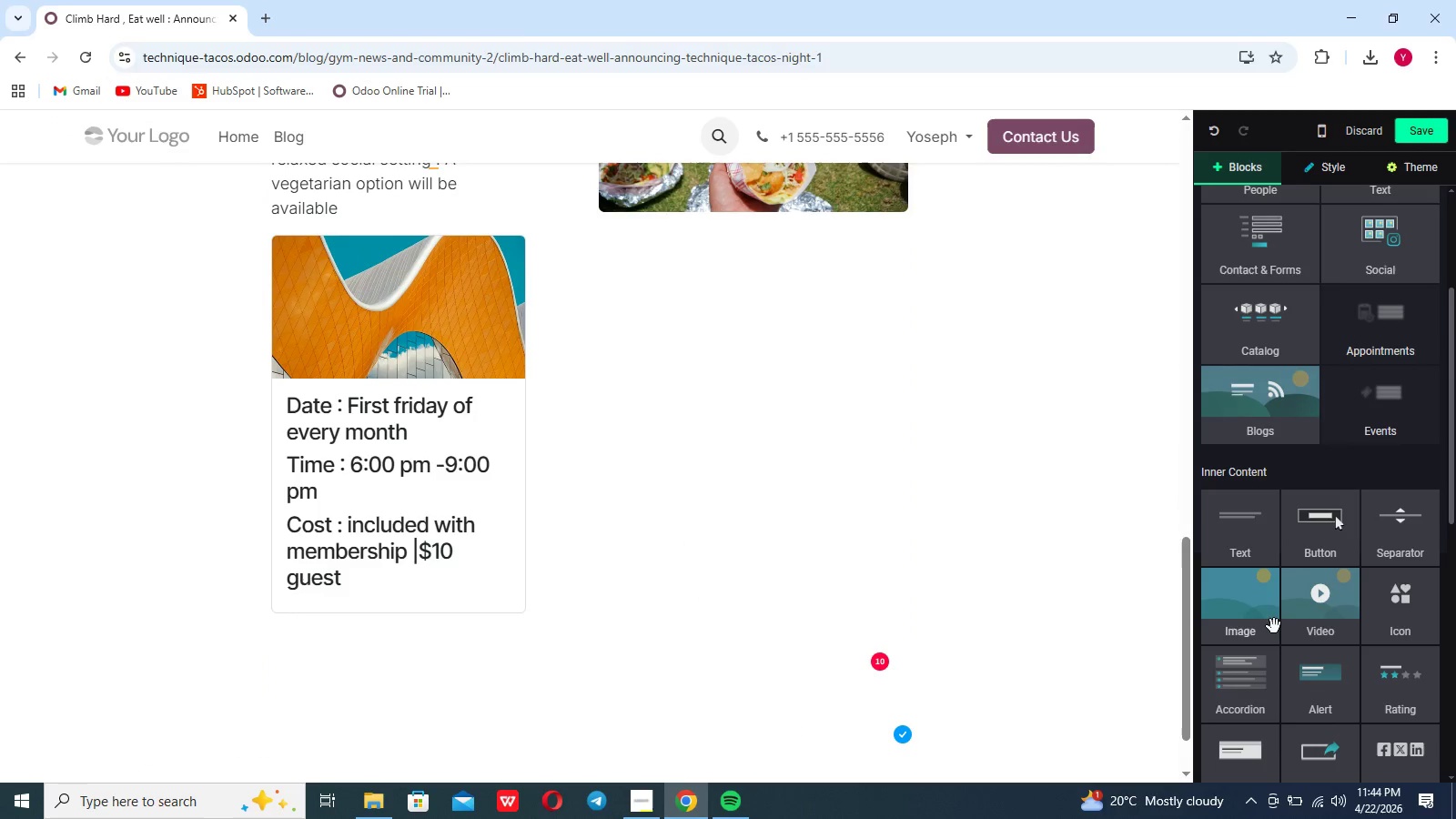 
scroll: coordinate [1289, 627], scroll_direction: down, amount: 5.0
 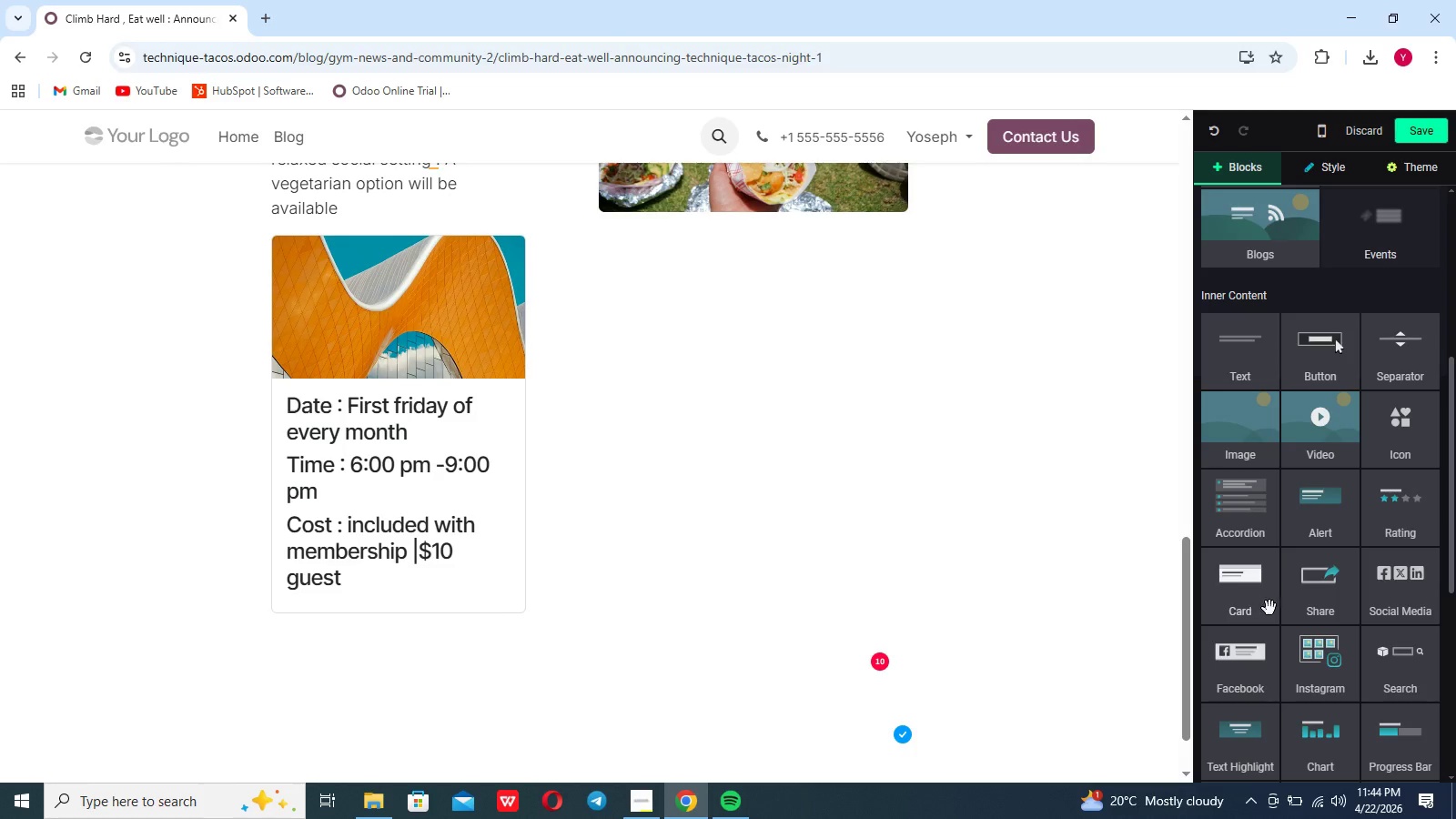 
mouse_move([1302, 578])
 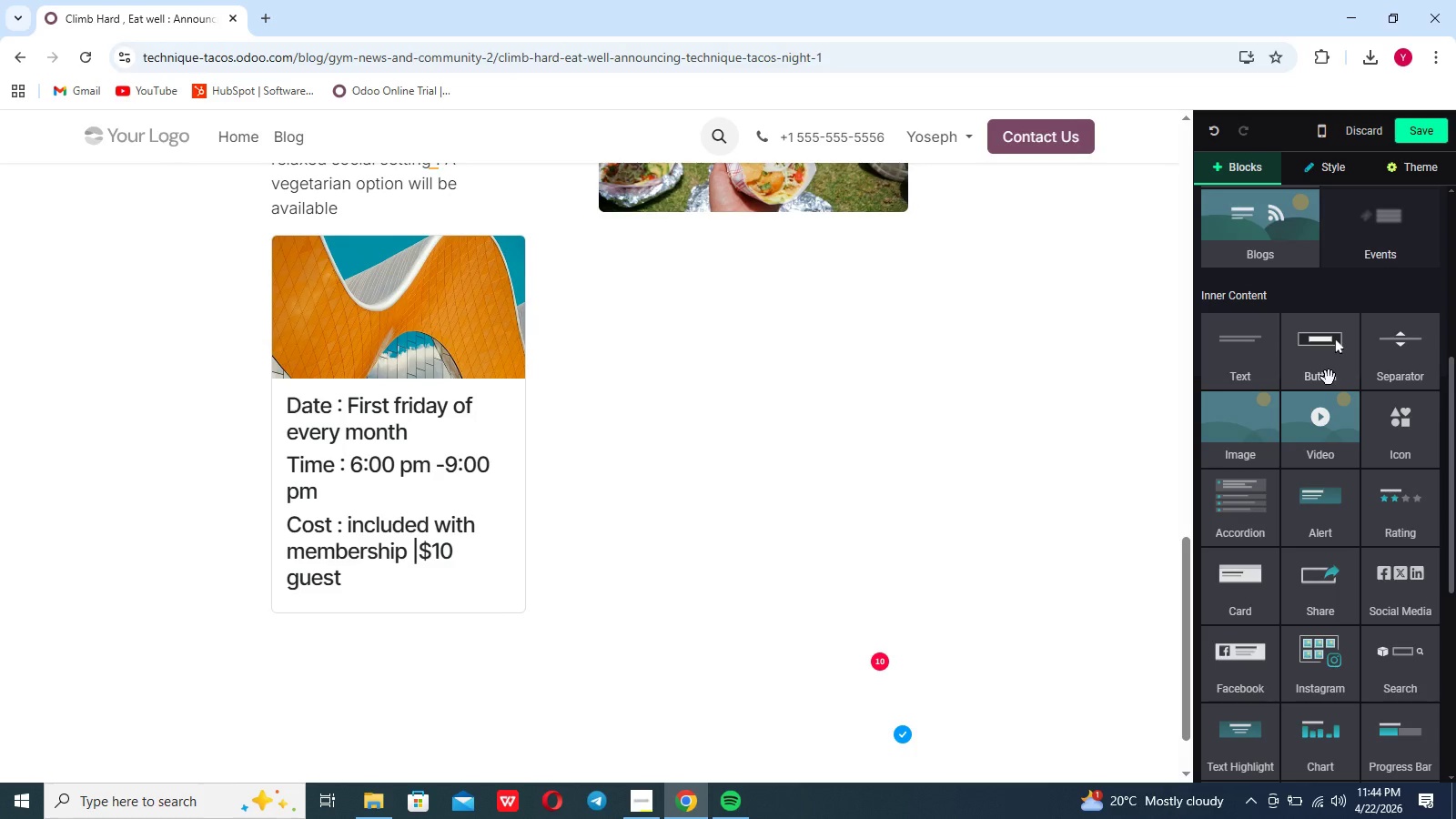 
left_click_drag(start_coordinate=[1329, 378], to_coordinate=[1044, 573])
 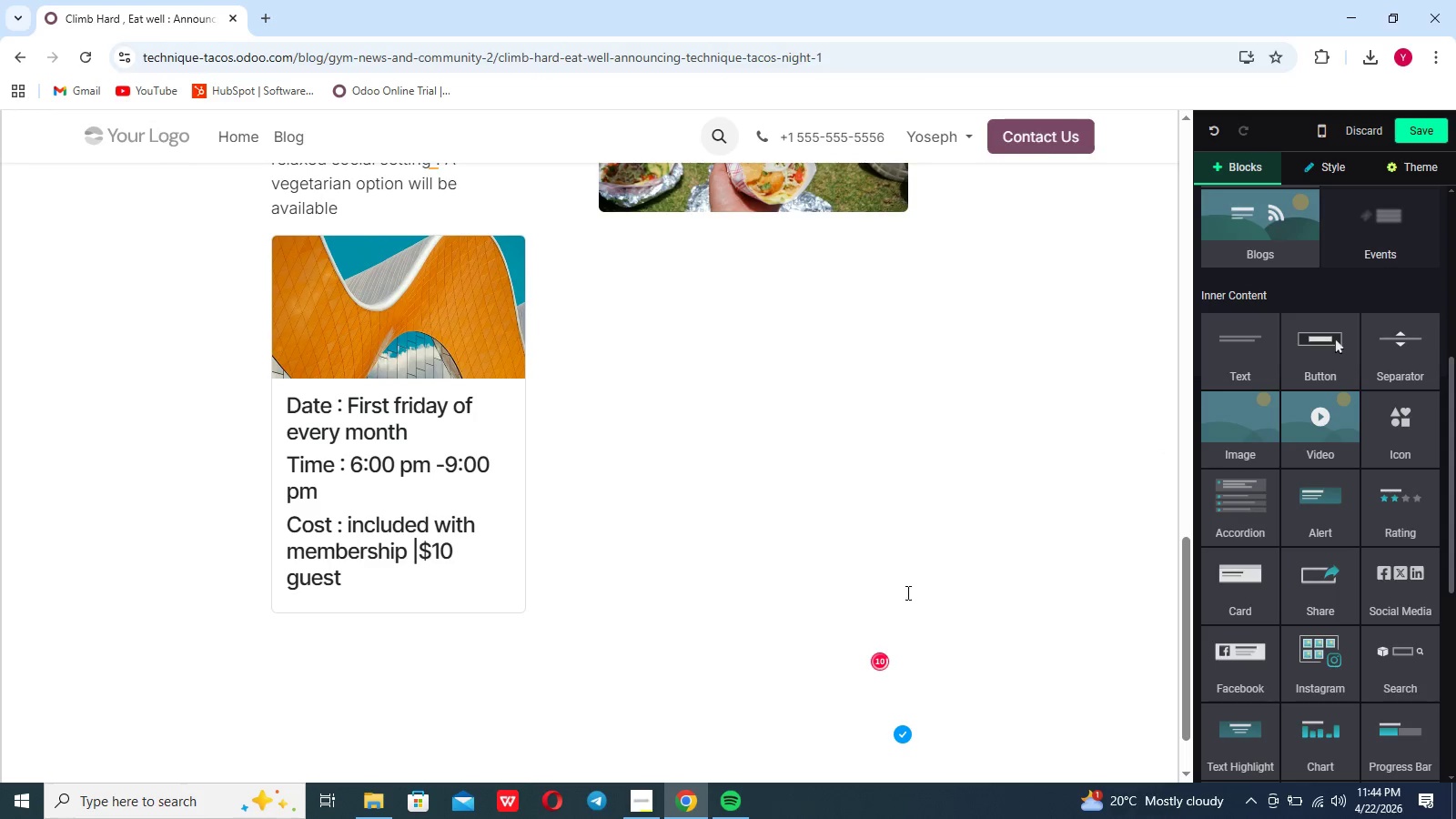 
scroll: coordinate [906, 592], scroll_direction: up, amount: 2.0
 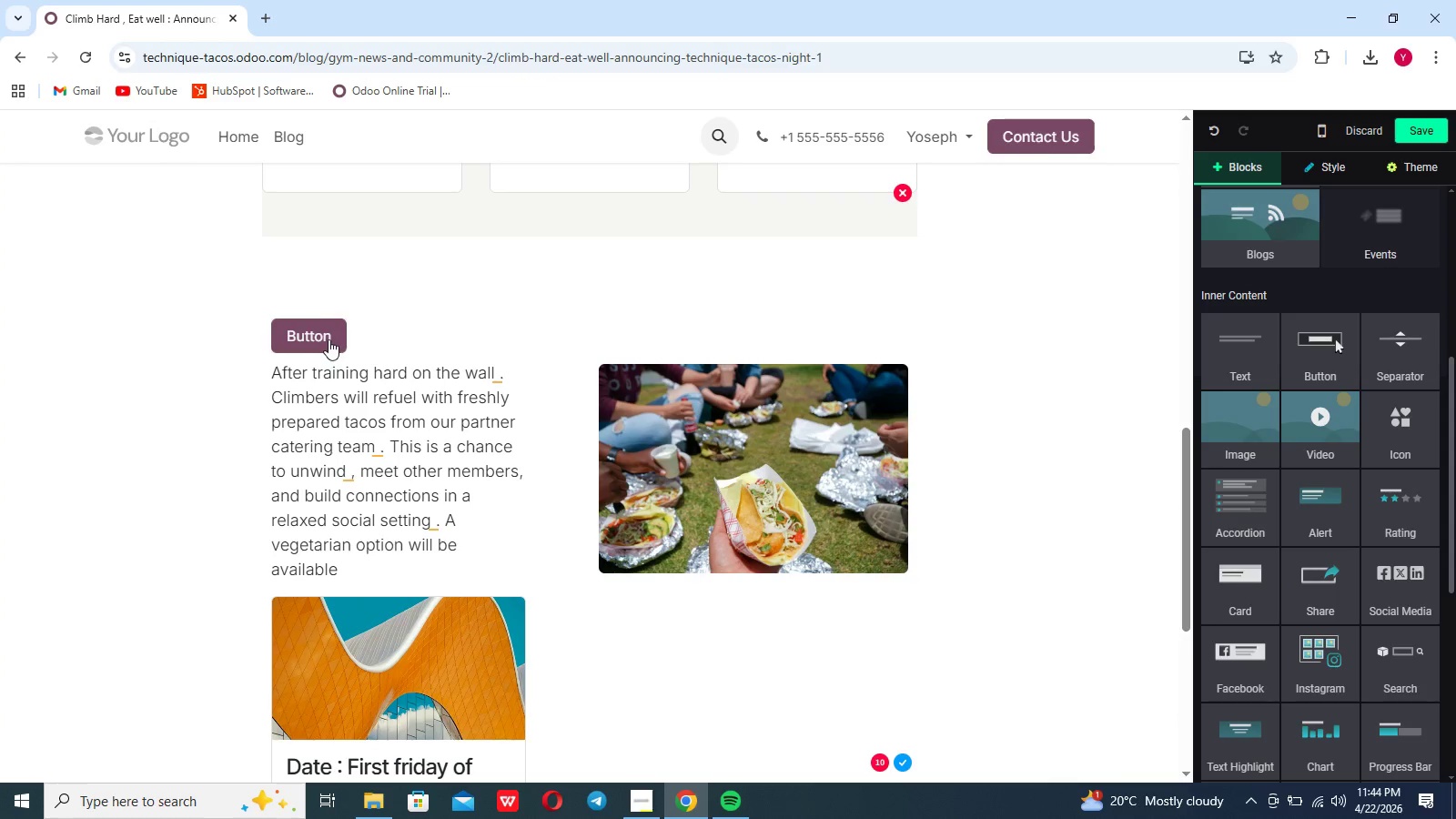 
left_click([316, 336])
 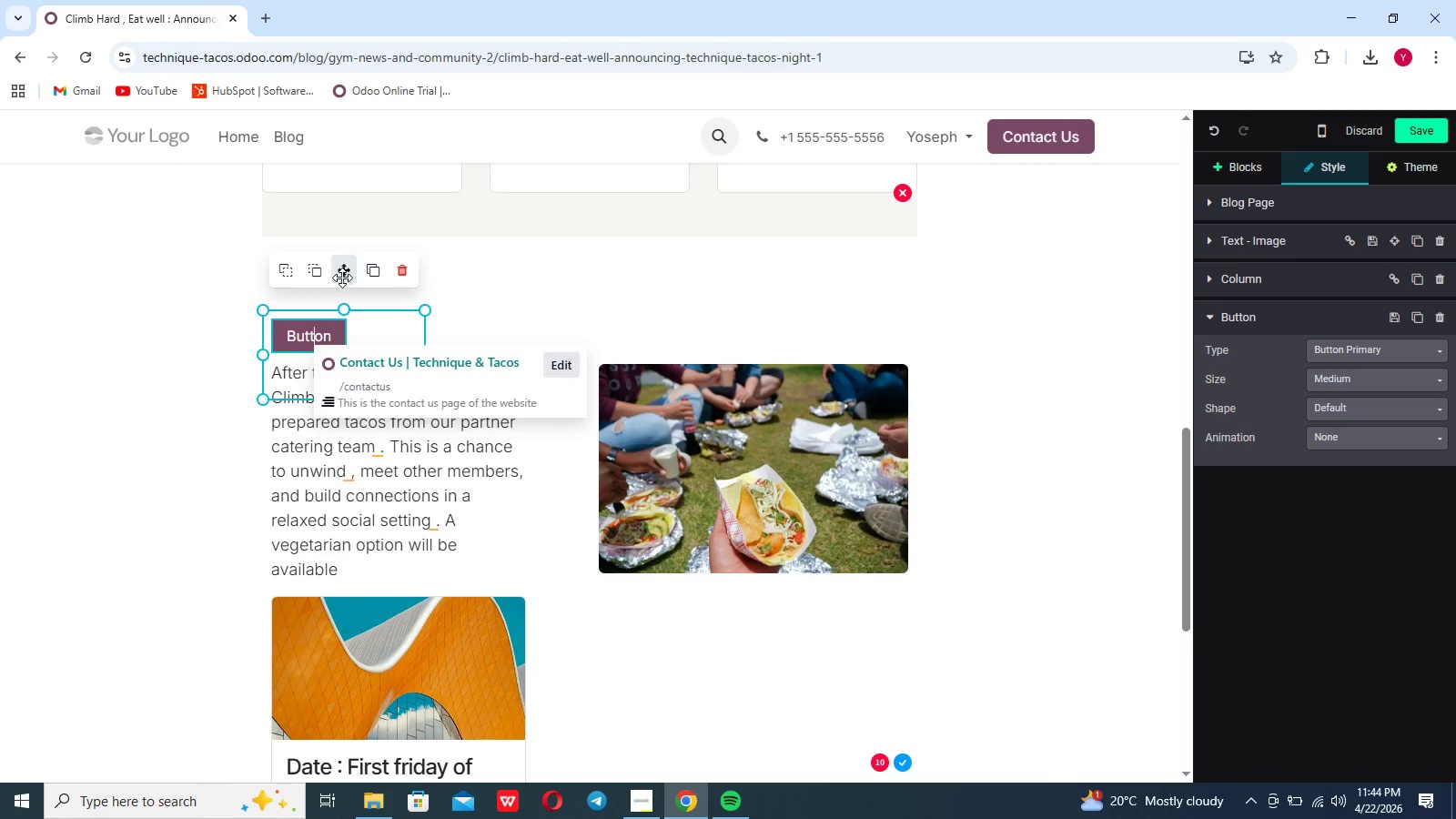 
left_click_drag(start_coordinate=[342, 278], to_coordinate=[531, 552])
 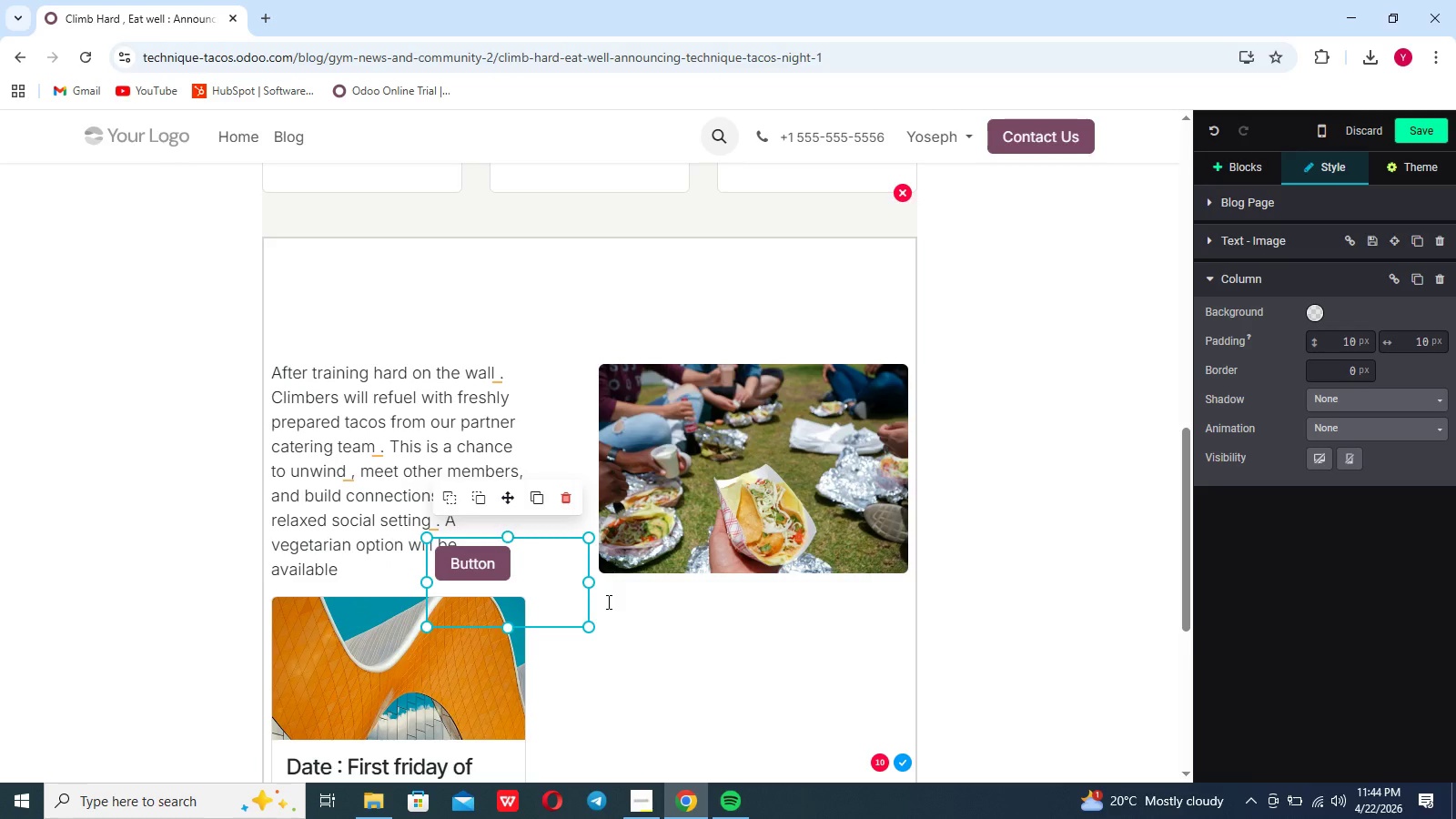 
scroll: coordinate [607, 602], scroll_direction: down, amount: 9.0
 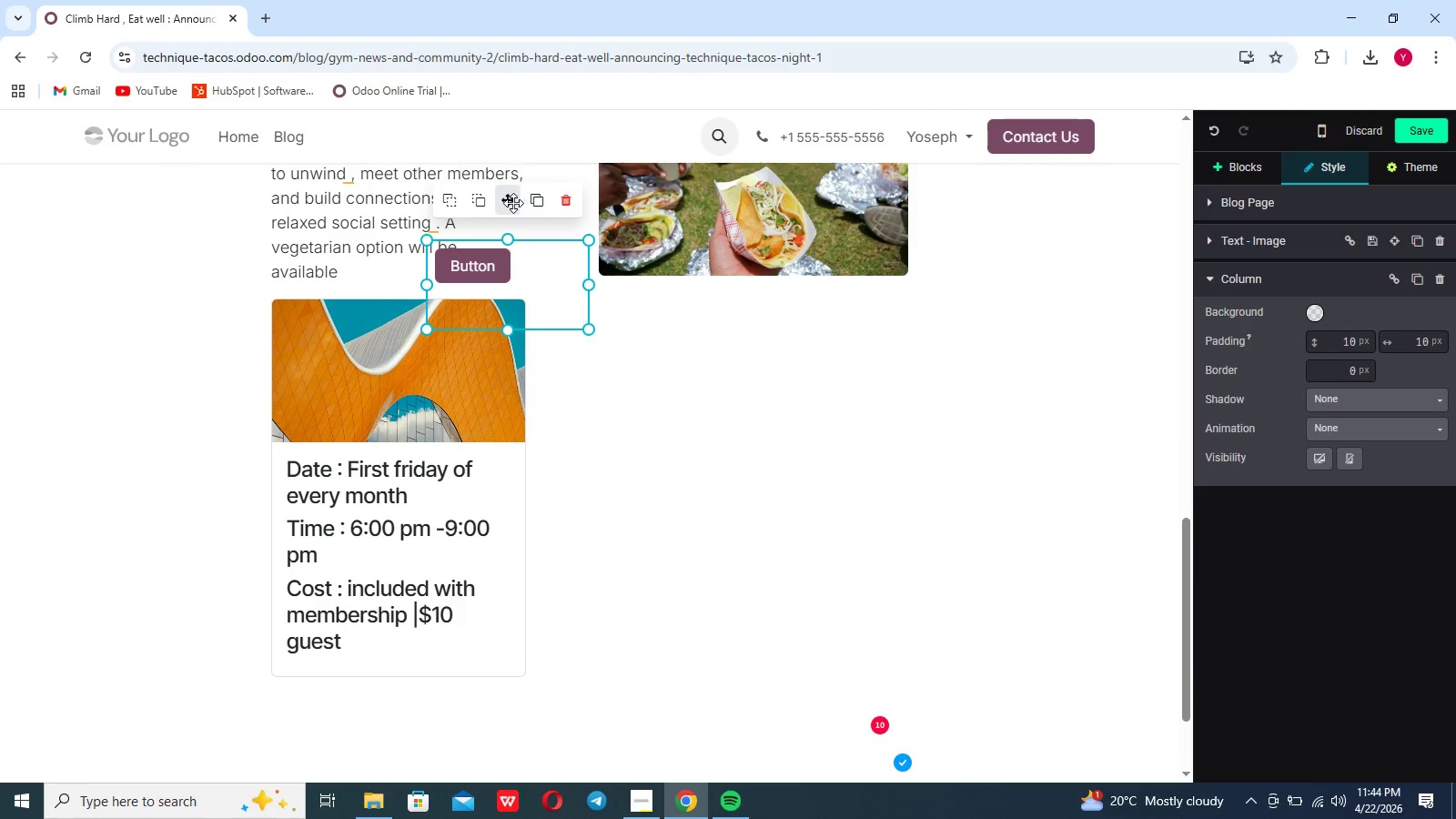 
left_click_drag(start_coordinate=[513, 203], to_coordinate=[732, 566])
 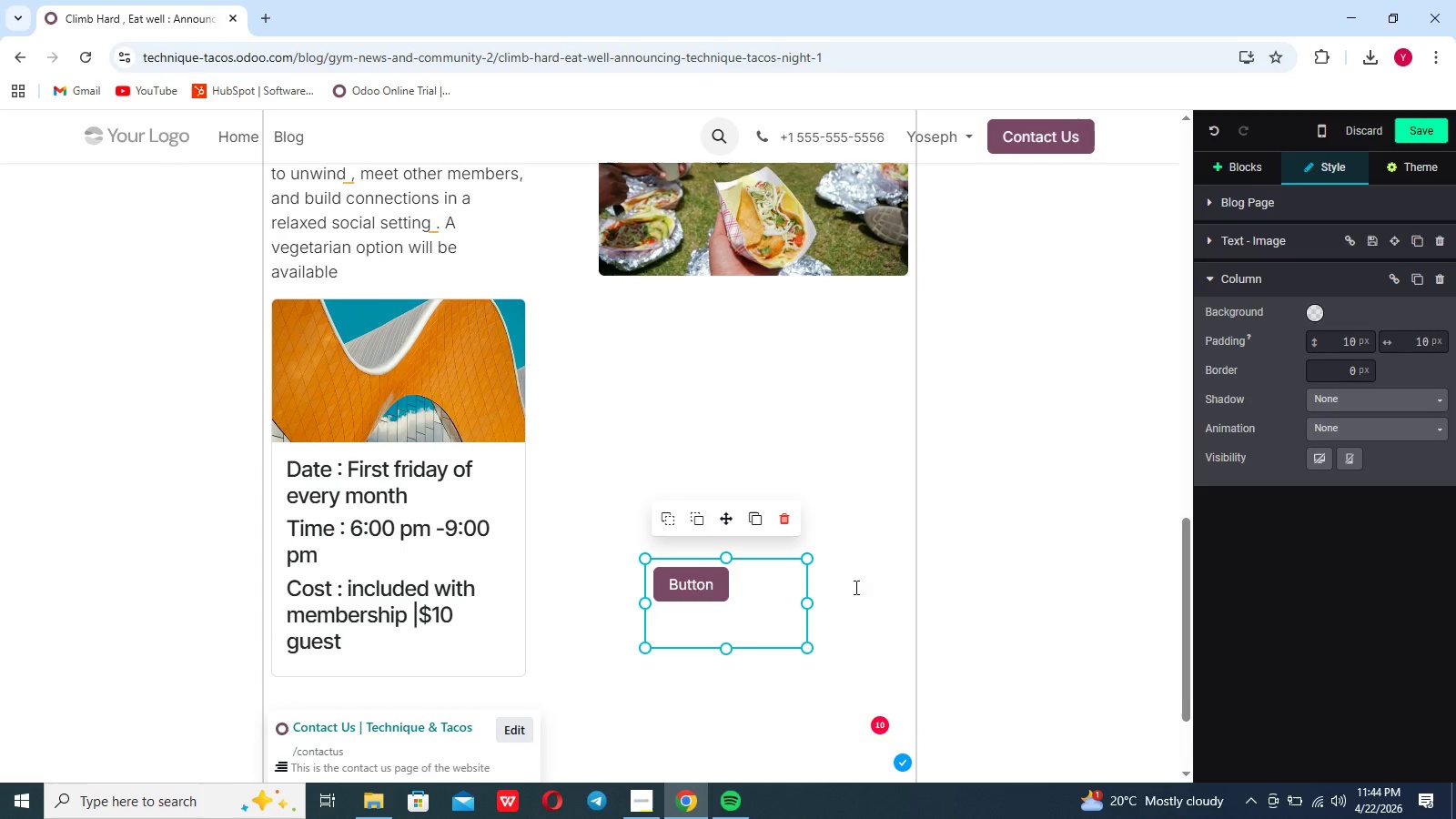 
scroll: coordinate [854, 587], scroll_direction: down, amount: 11.0
 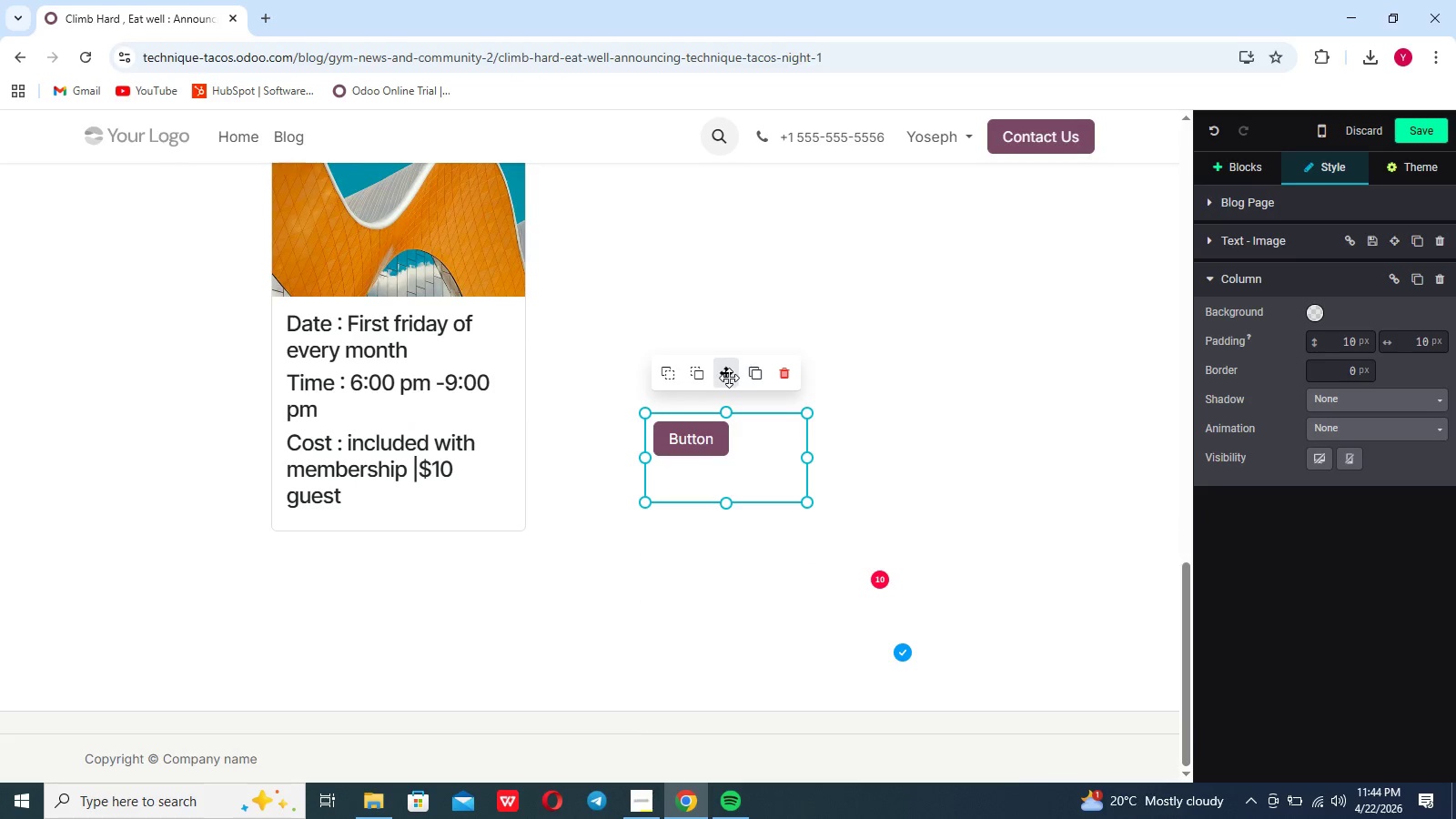 
left_click_drag(start_coordinate=[729, 378], to_coordinate=[819, 496])
 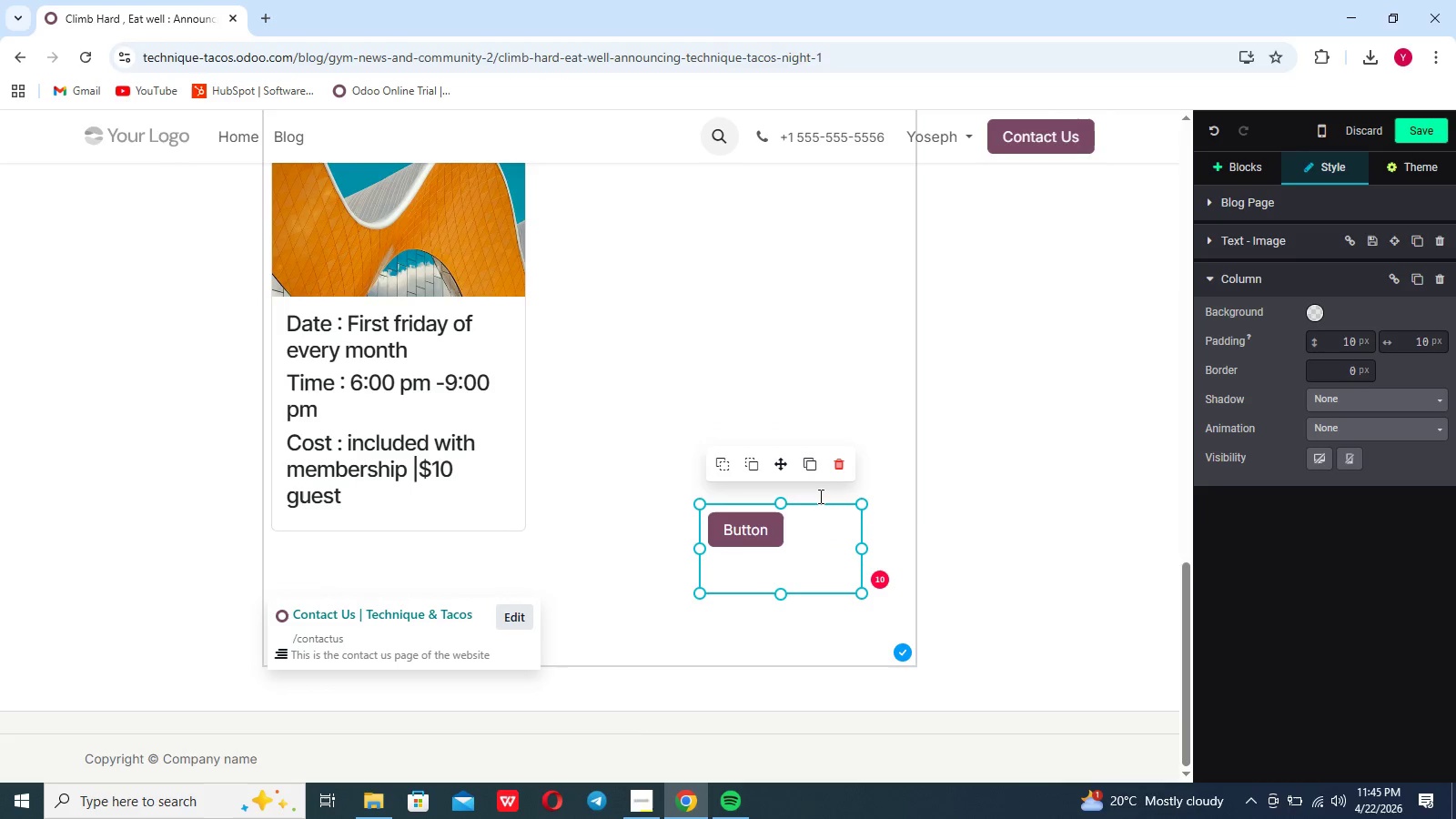 
scroll: coordinate [584, 359], scroll_direction: up, amount: 25.0
 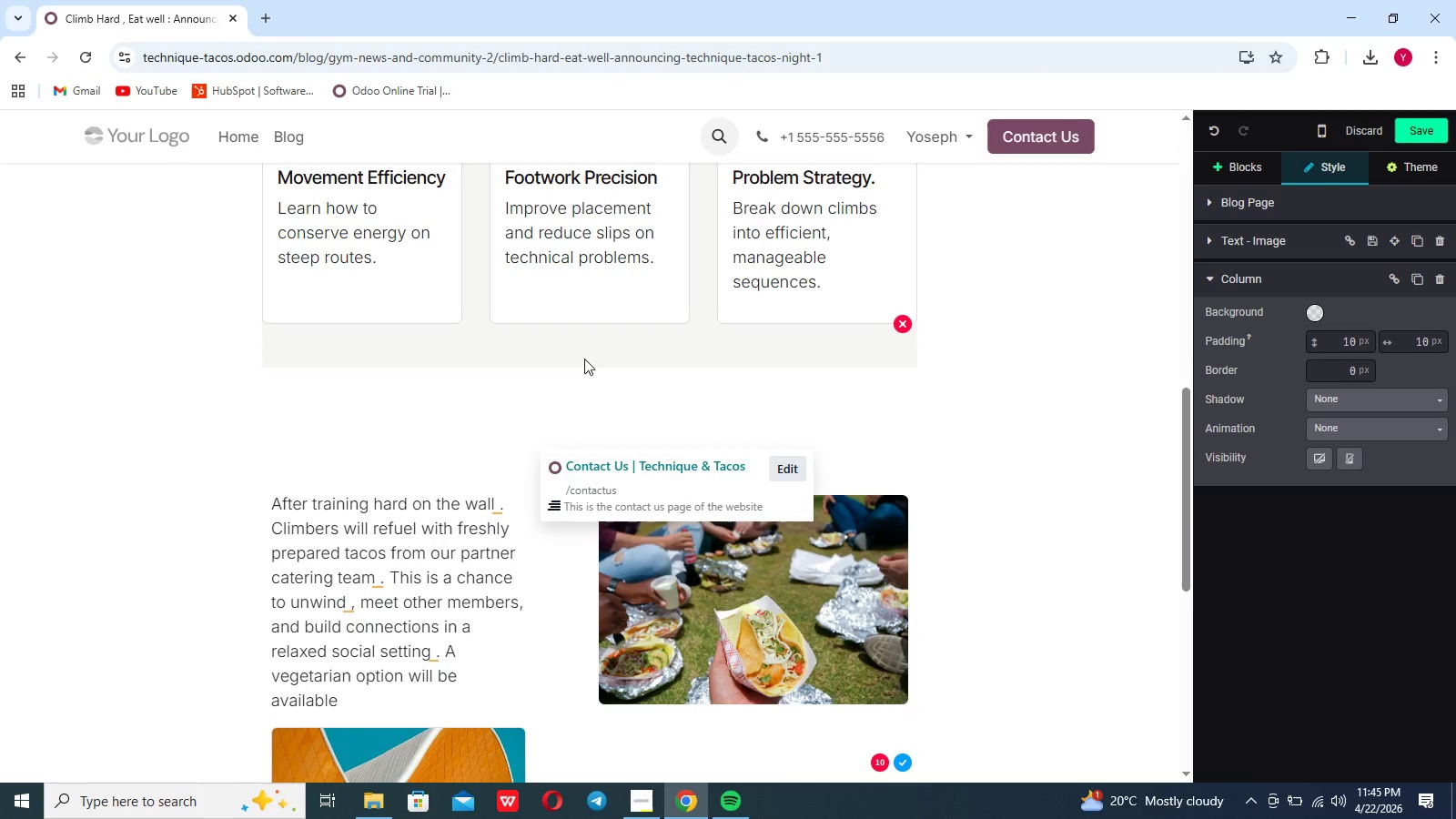 
scroll: coordinate [584, 359], scroll_direction: down, amount: 43.0
 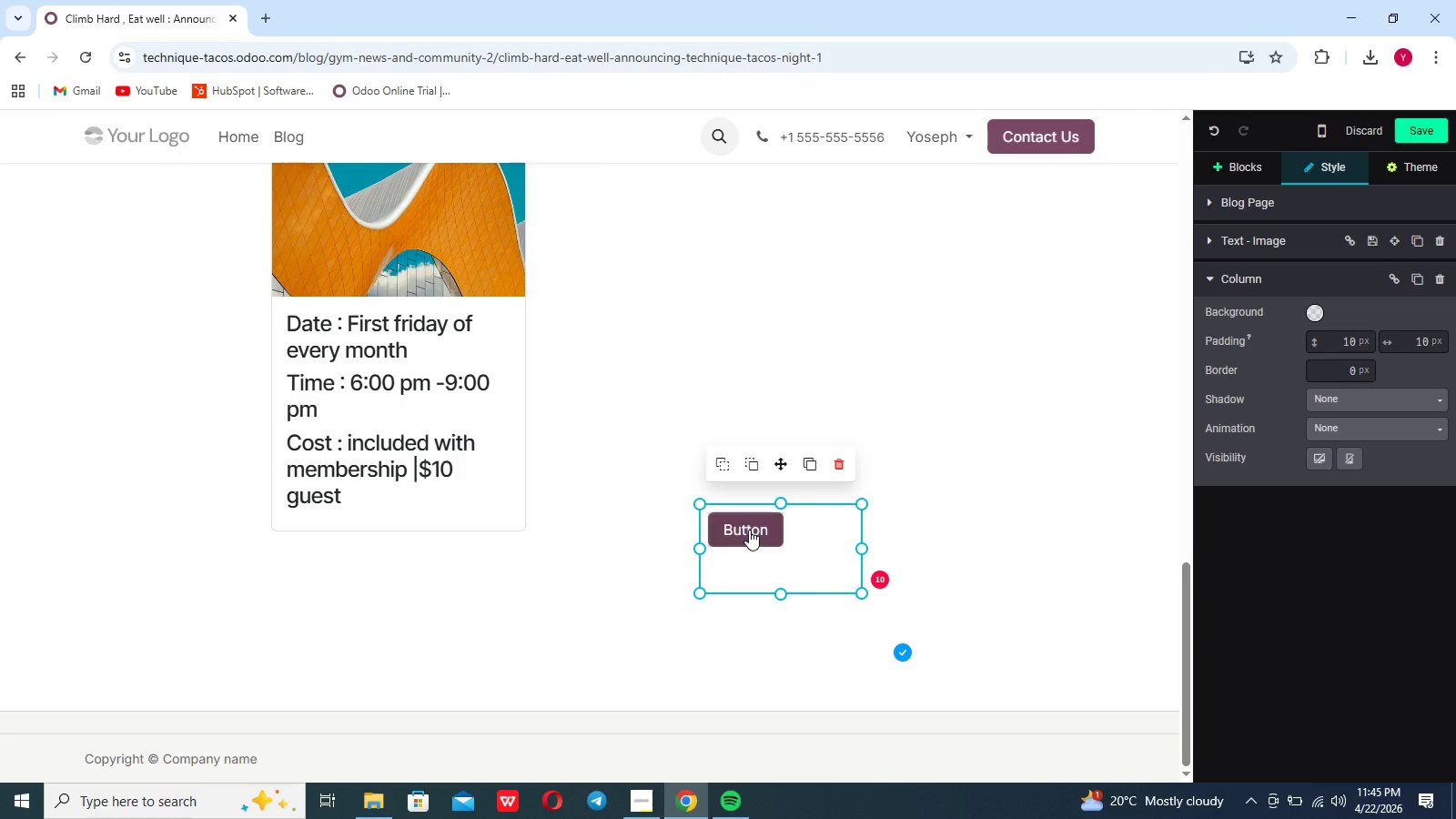 
left_click([749, 530])
 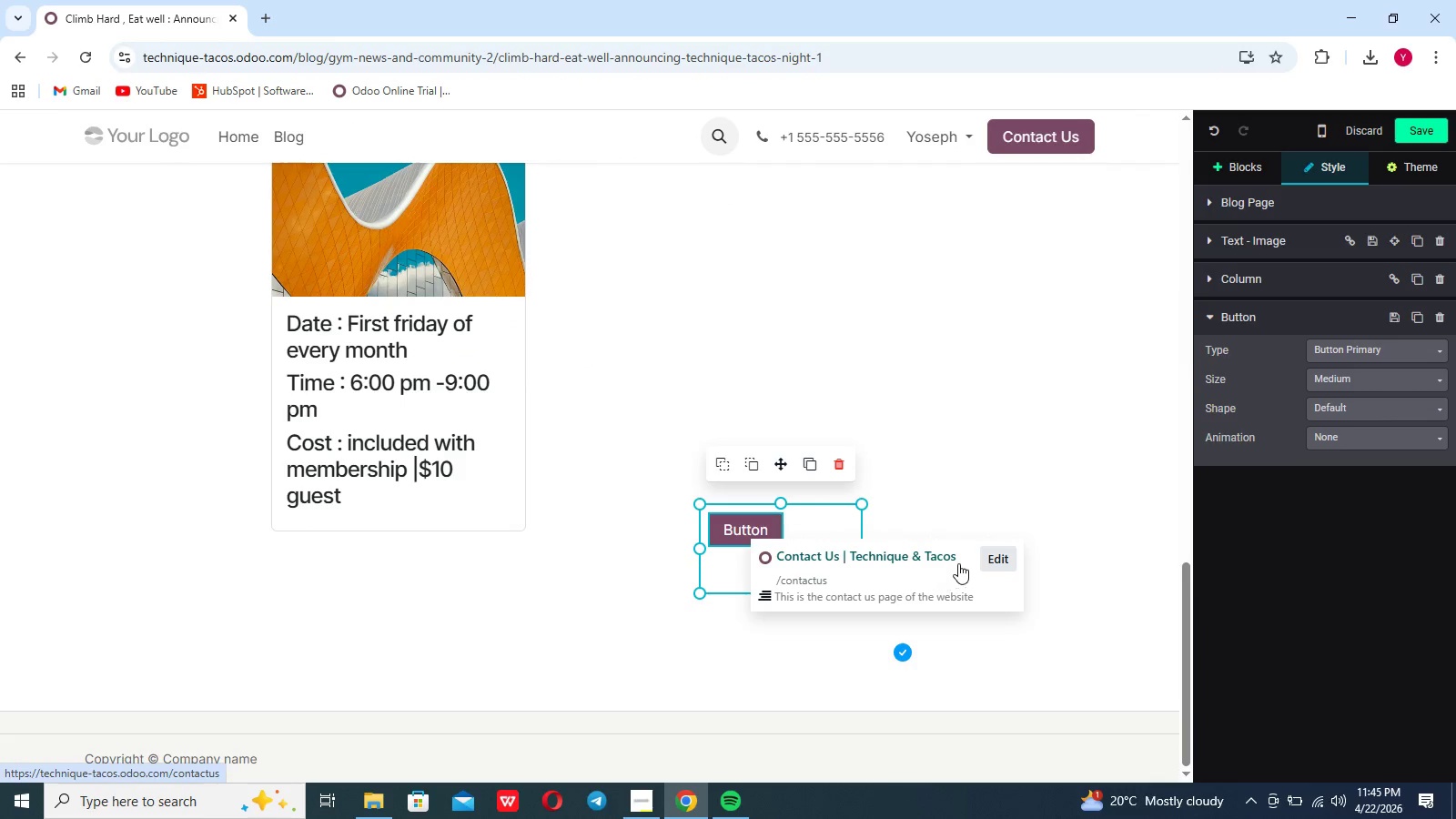 
left_click([991, 557])
 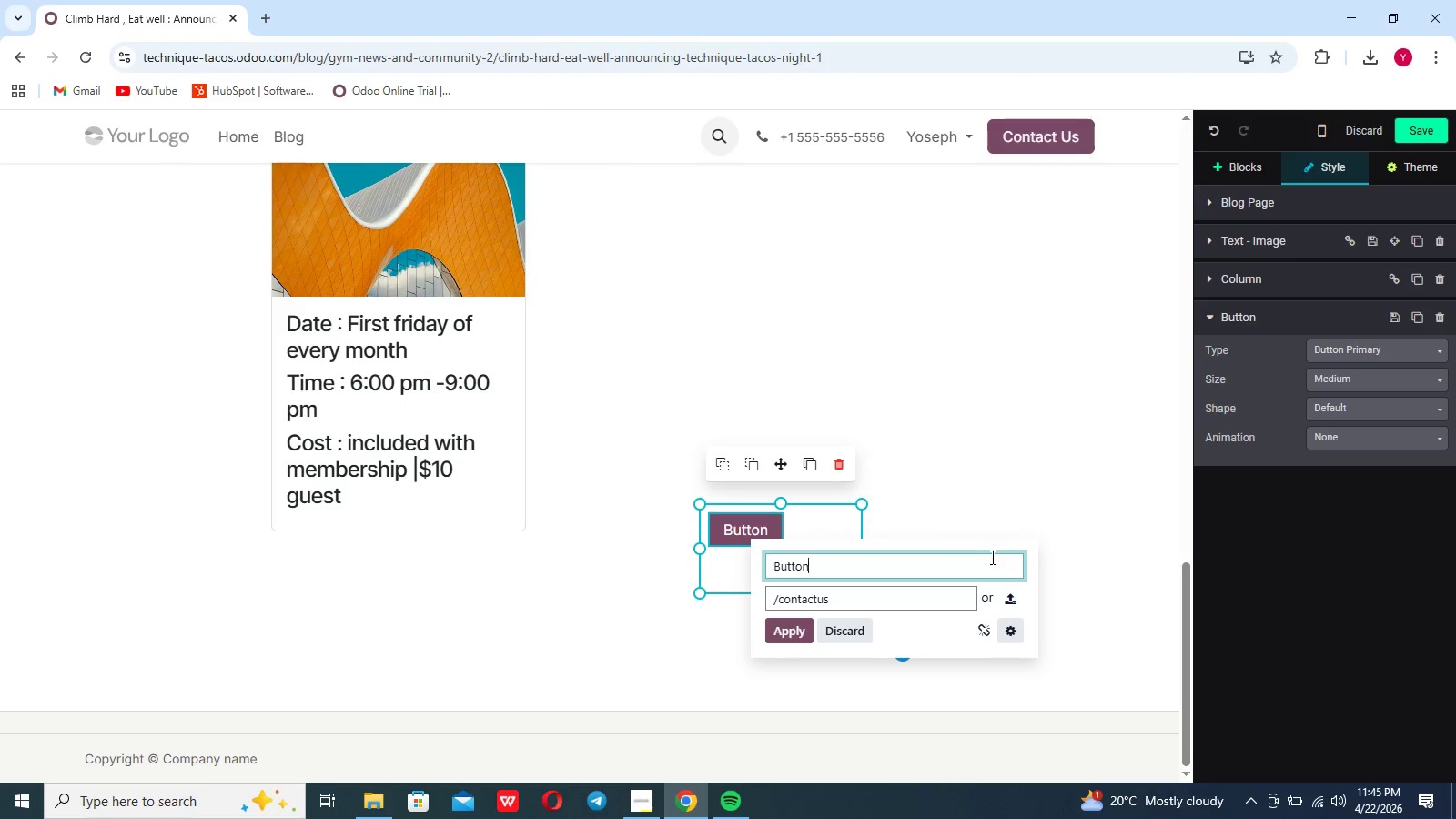 
wait(13.0)
 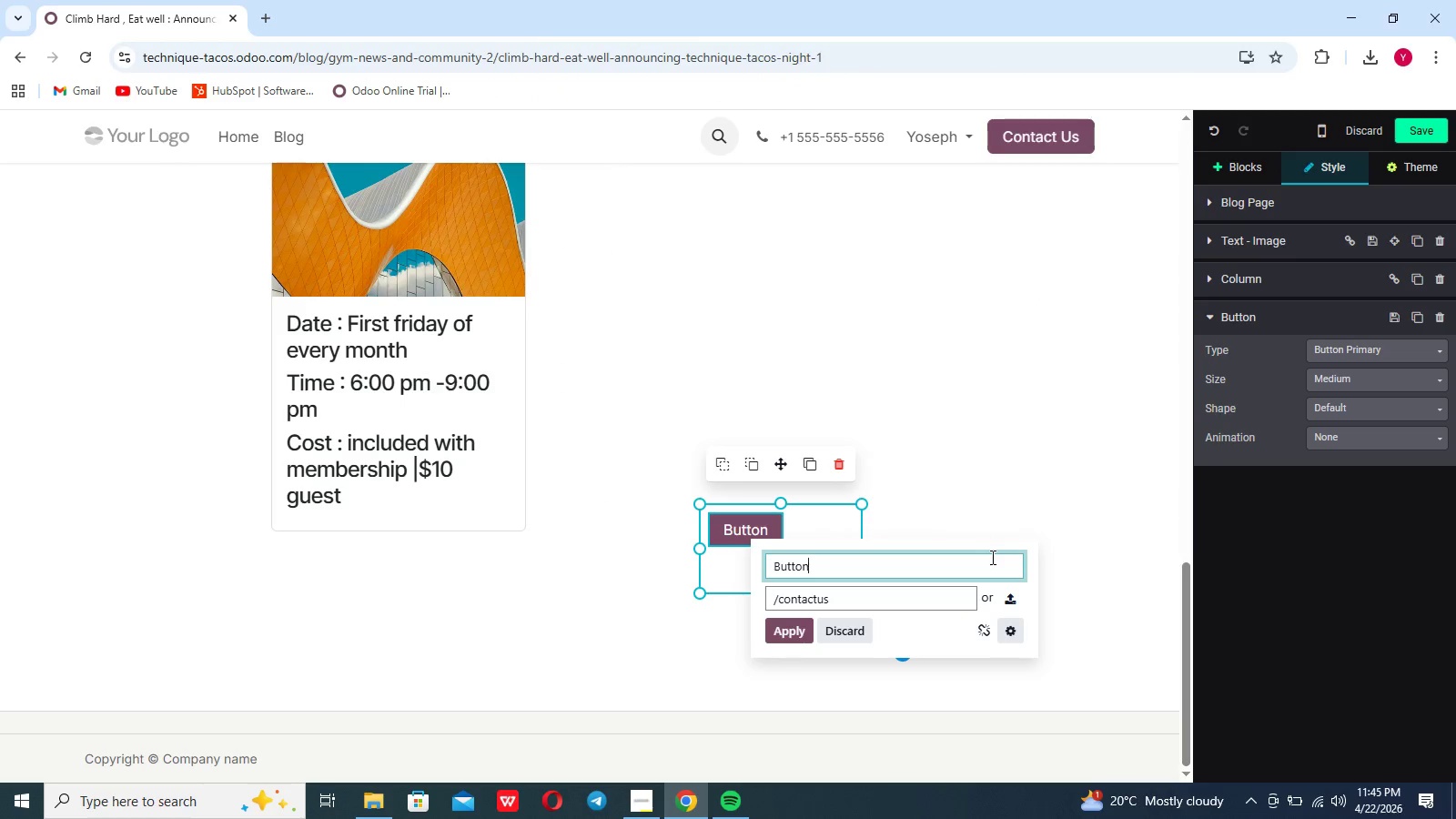 
hold_key(key=Backspace, duration=0.64)
 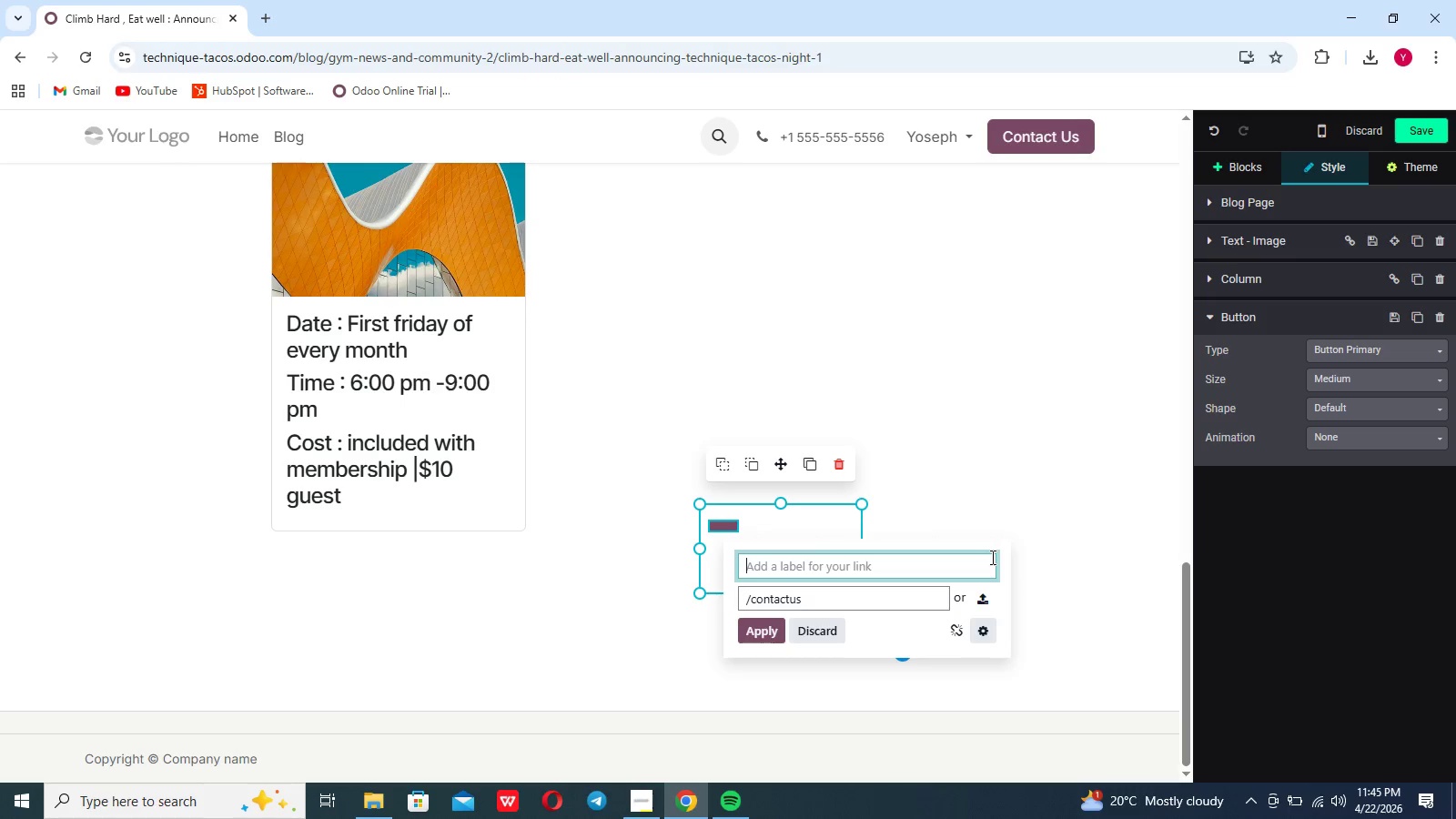 
type(Reserve Your Spot)
 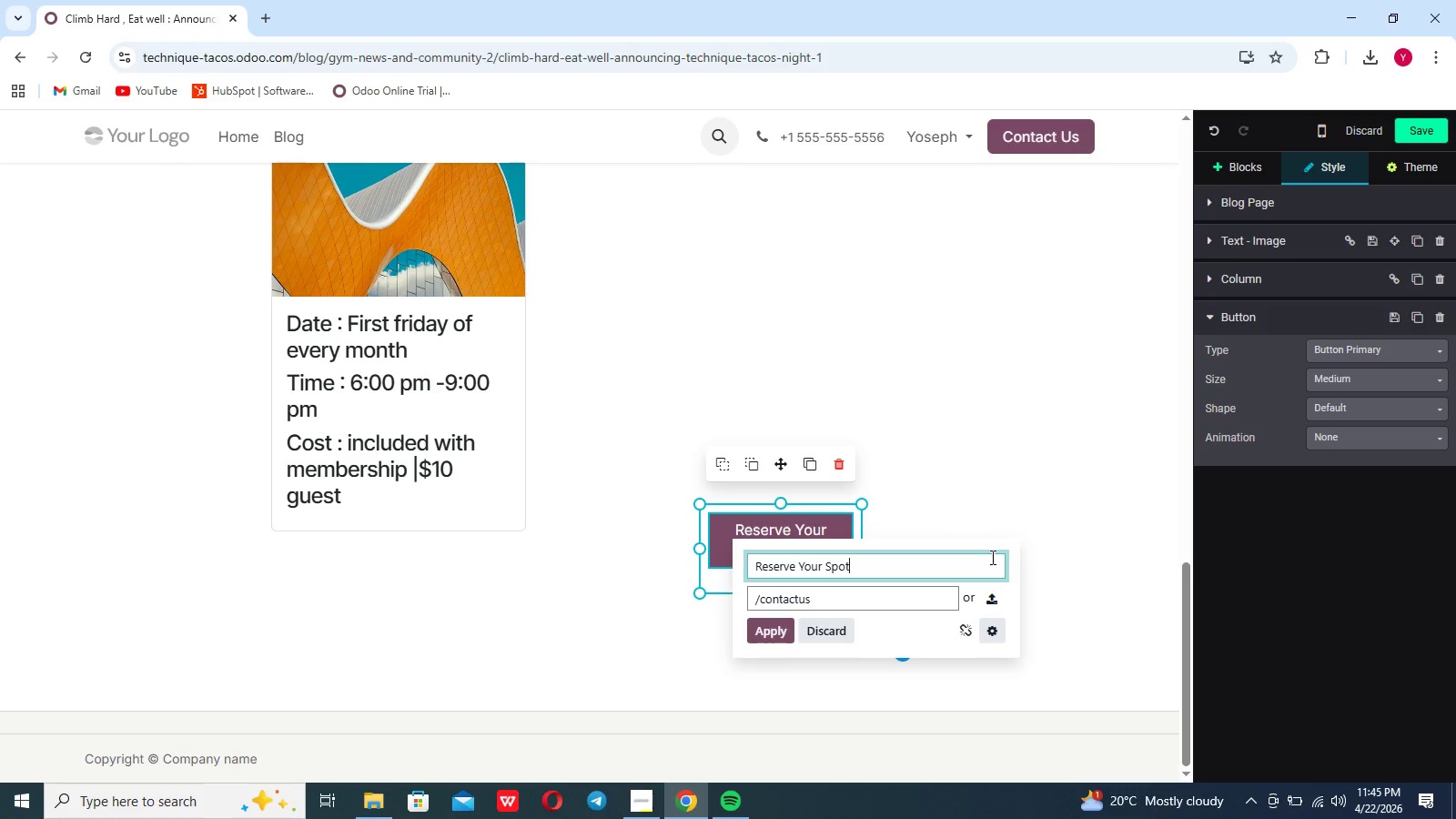 
wait(9.75)
 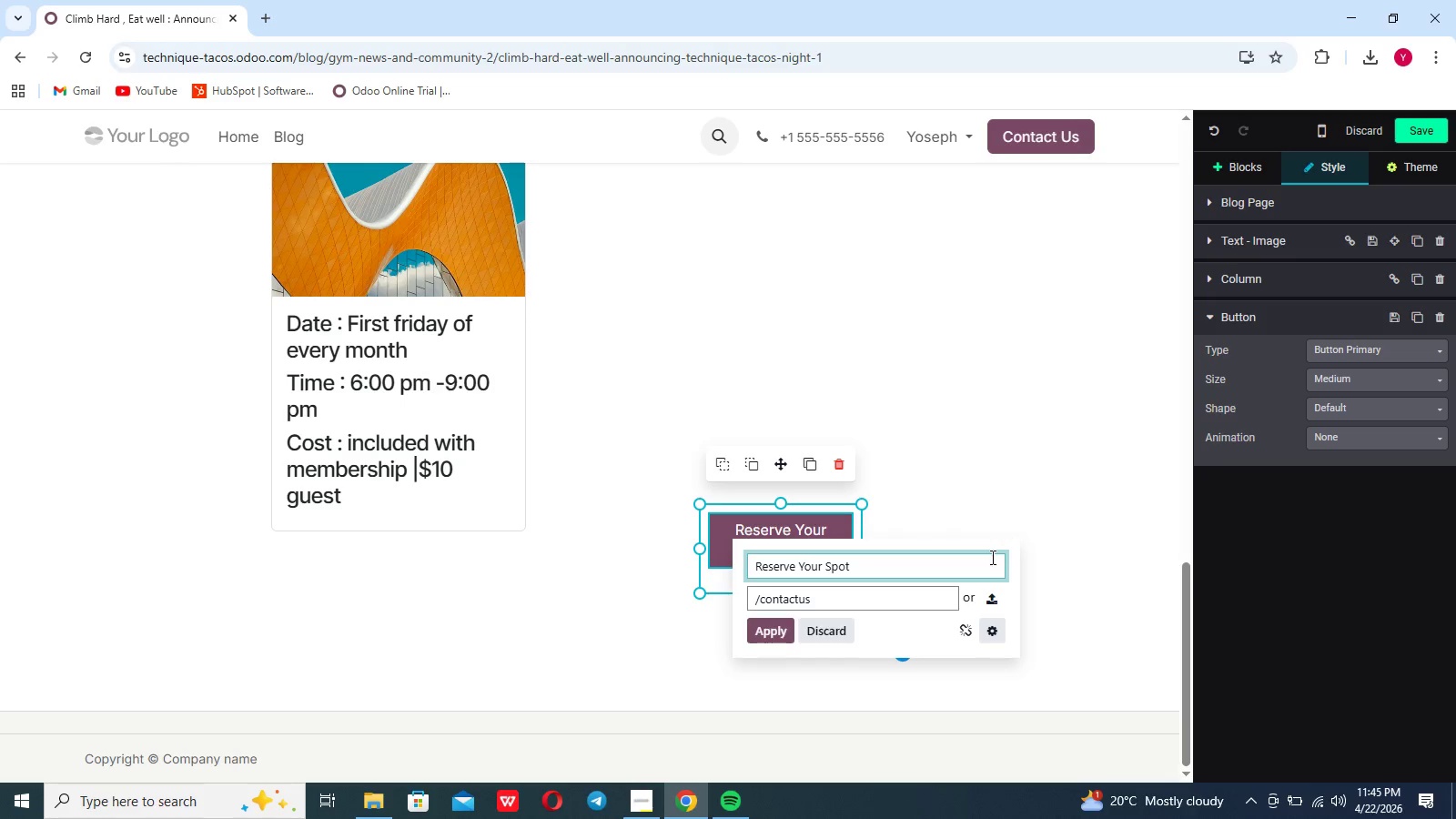 
left_click([778, 631])
 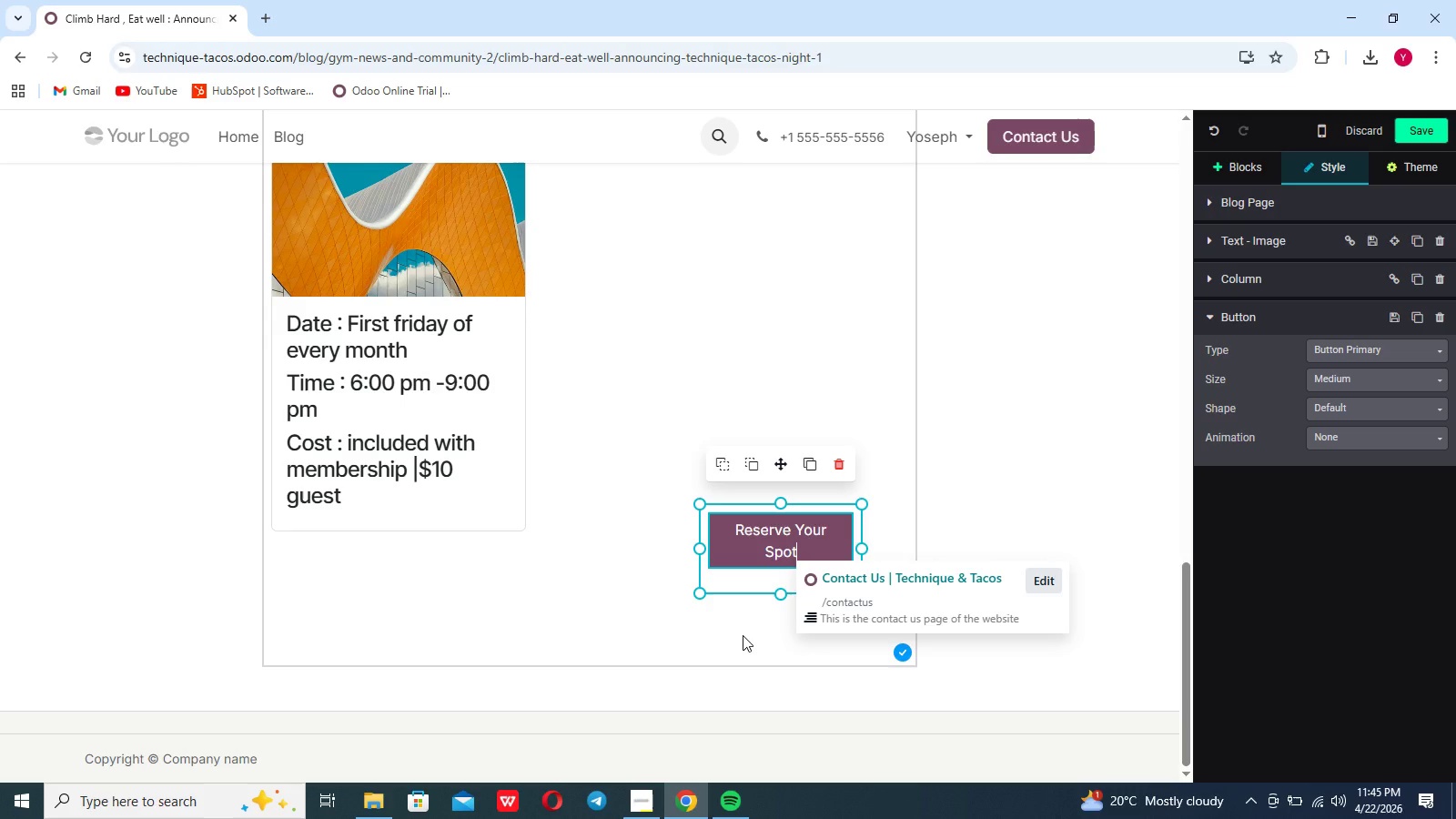 
left_click([743, 635])
 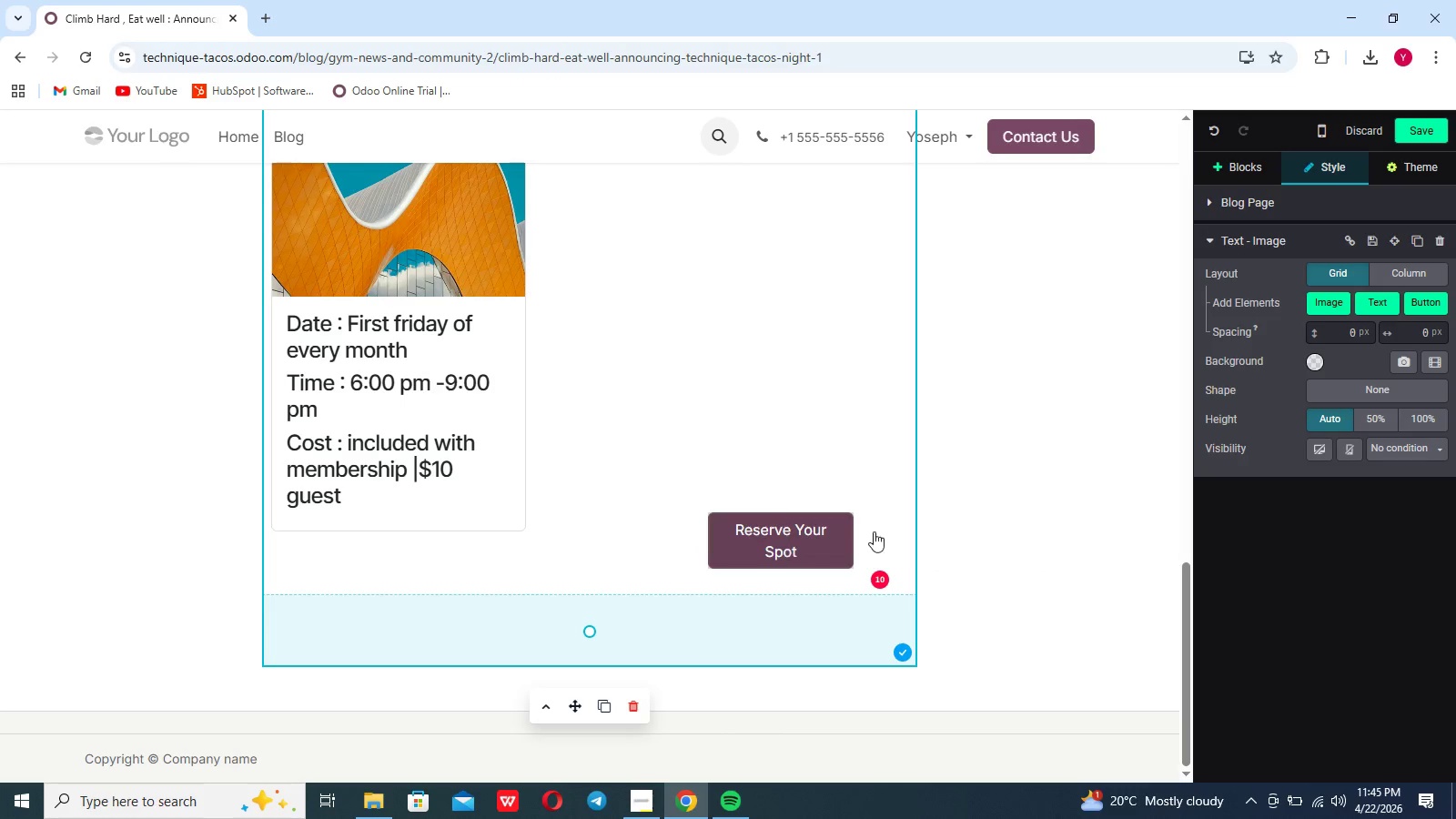 
left_click([955, 518])
 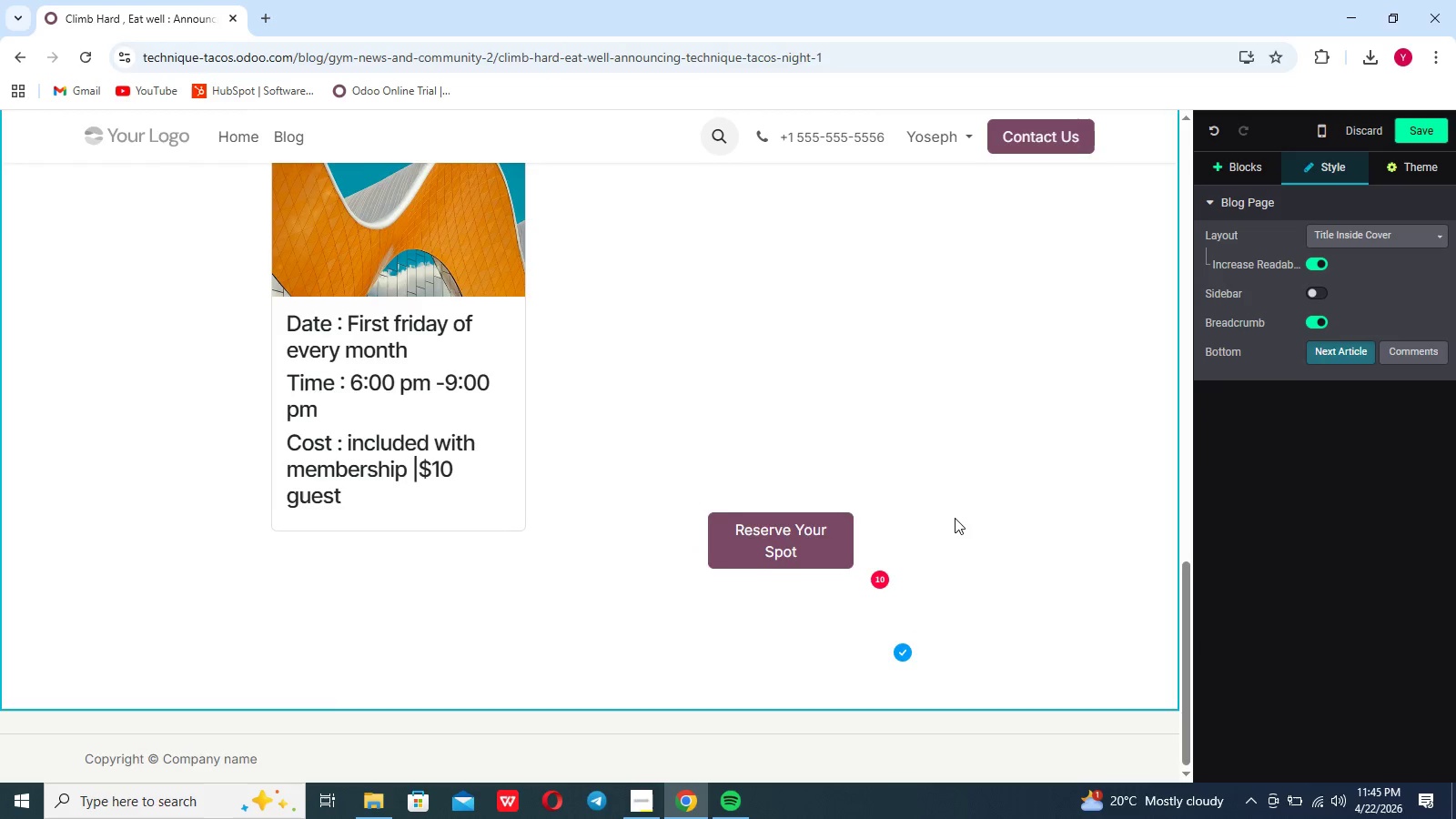 
scroll: coordinate [955, 518], scroll_direction: up, amount: 20.0
 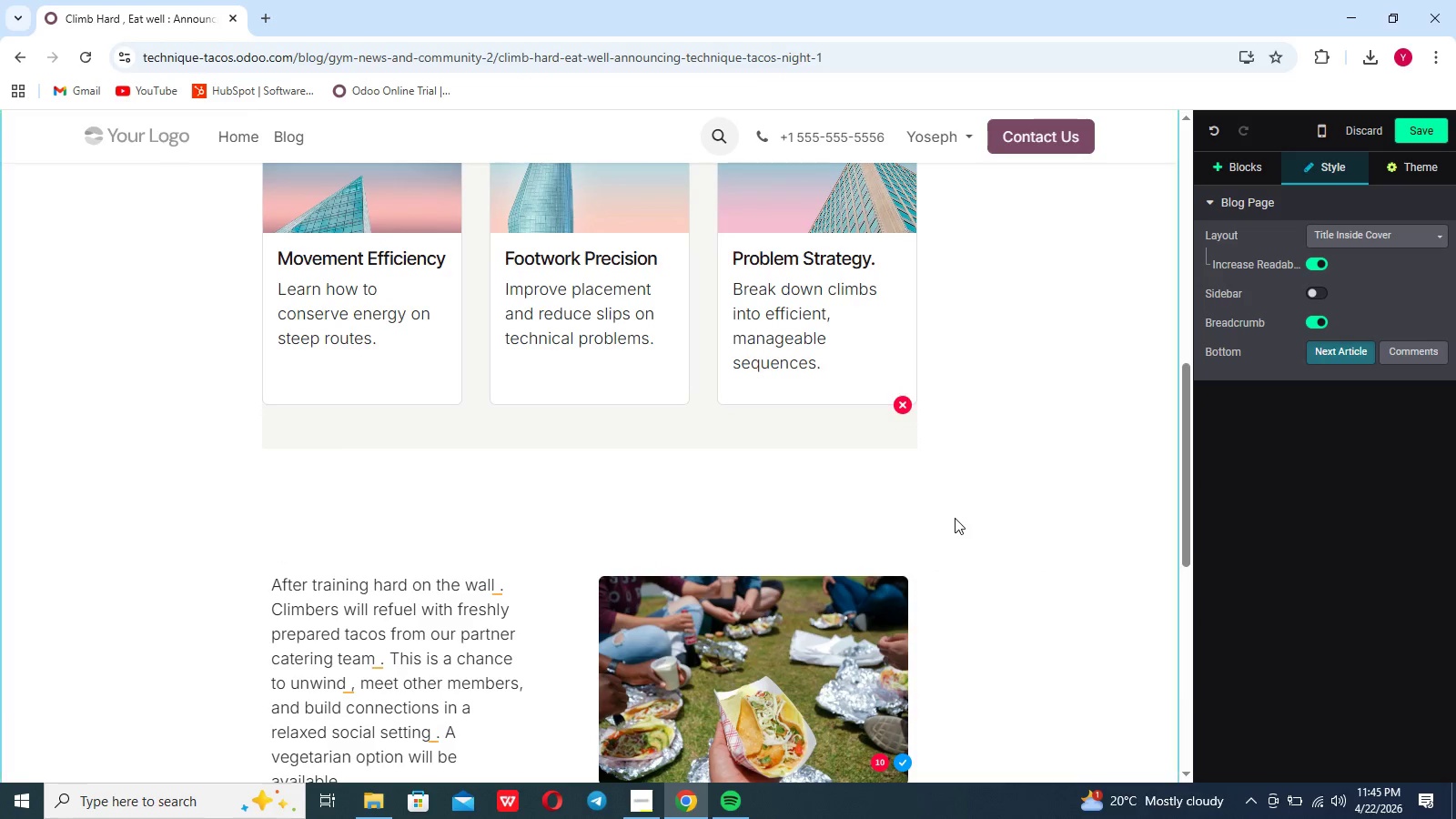 
scroll: coordinate [955, 518], scroll_direction: down, amount: 4.0
 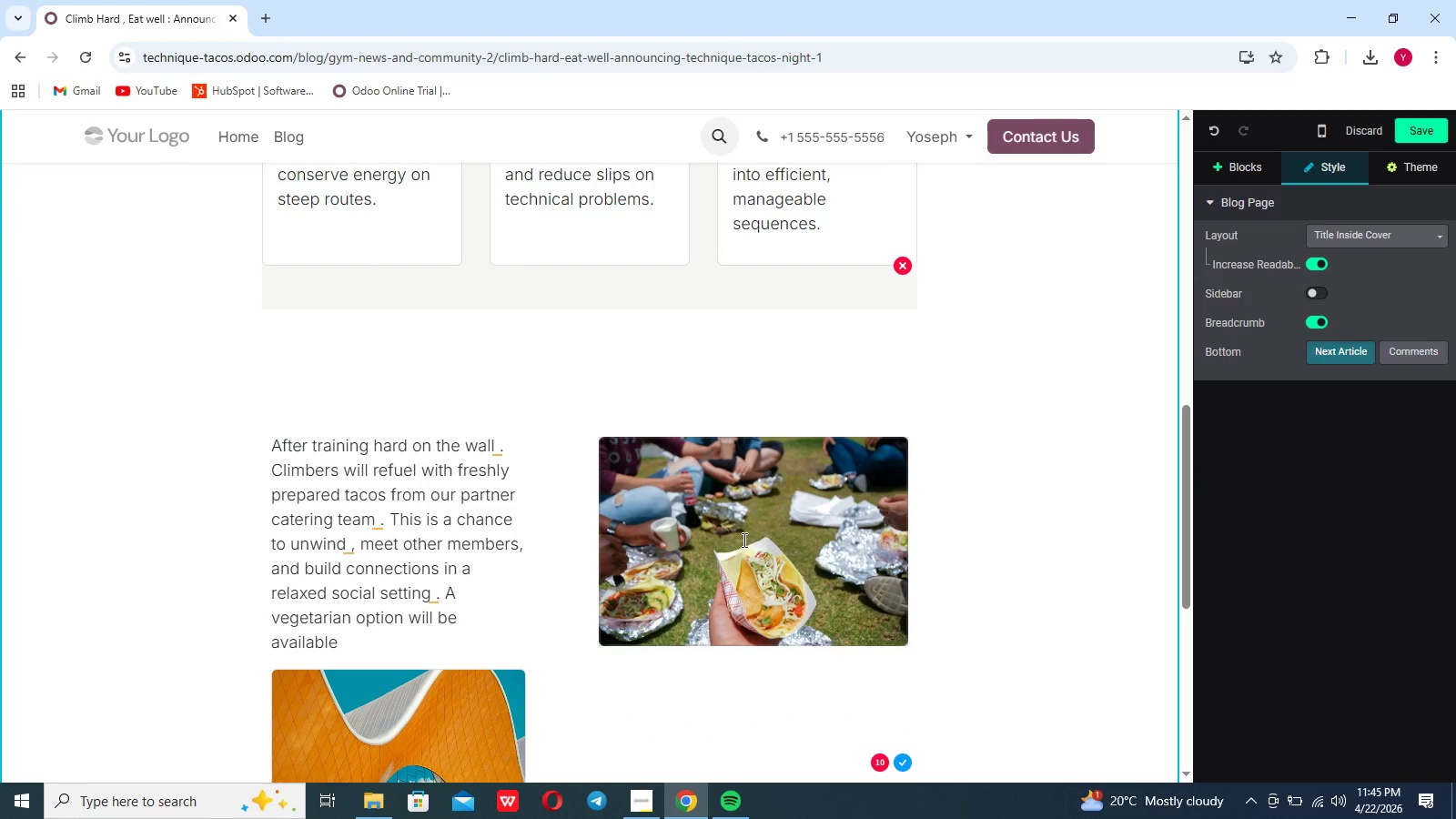 
left_click([743, 540])
 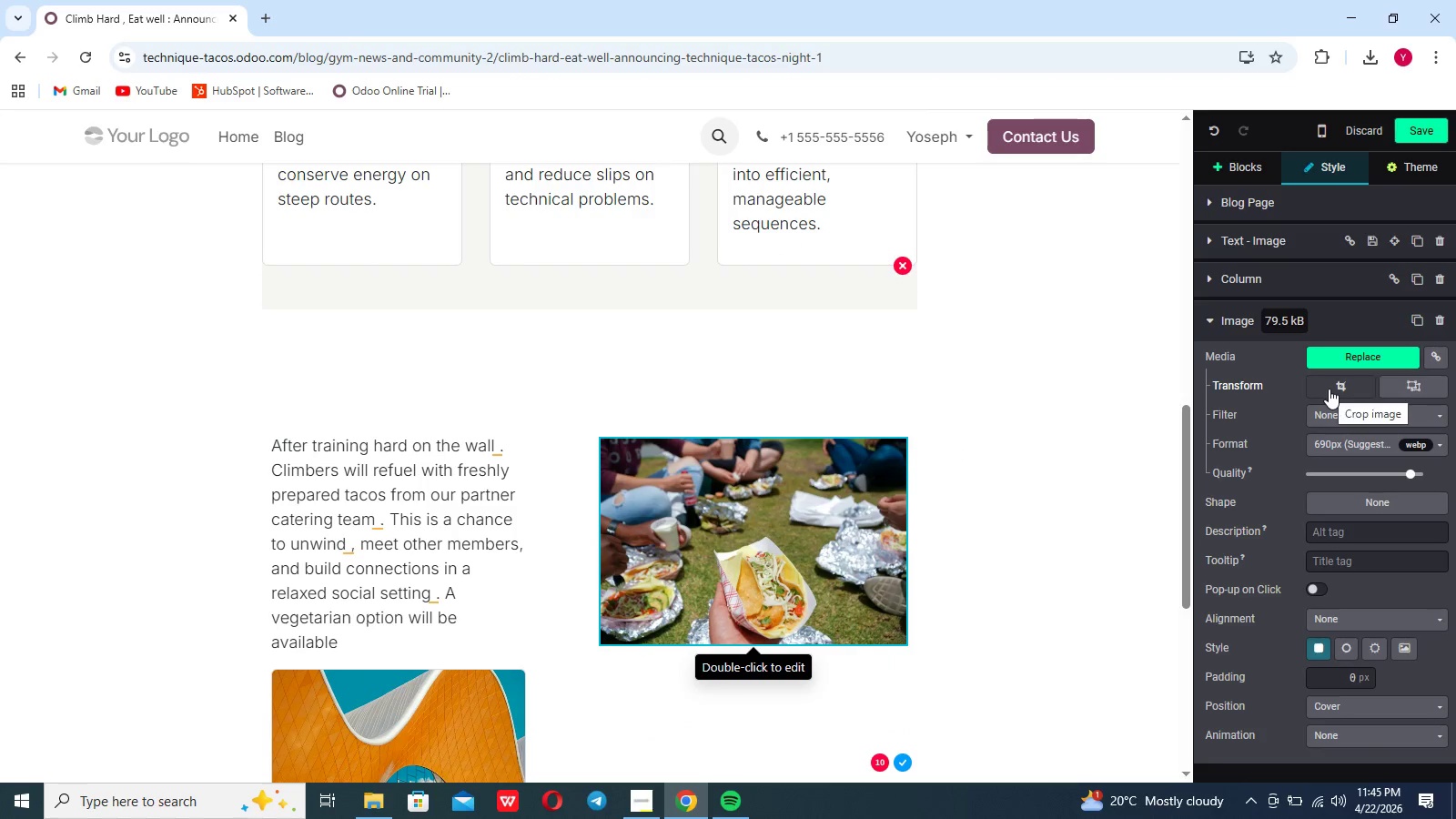 
left_click([1034, 445])
 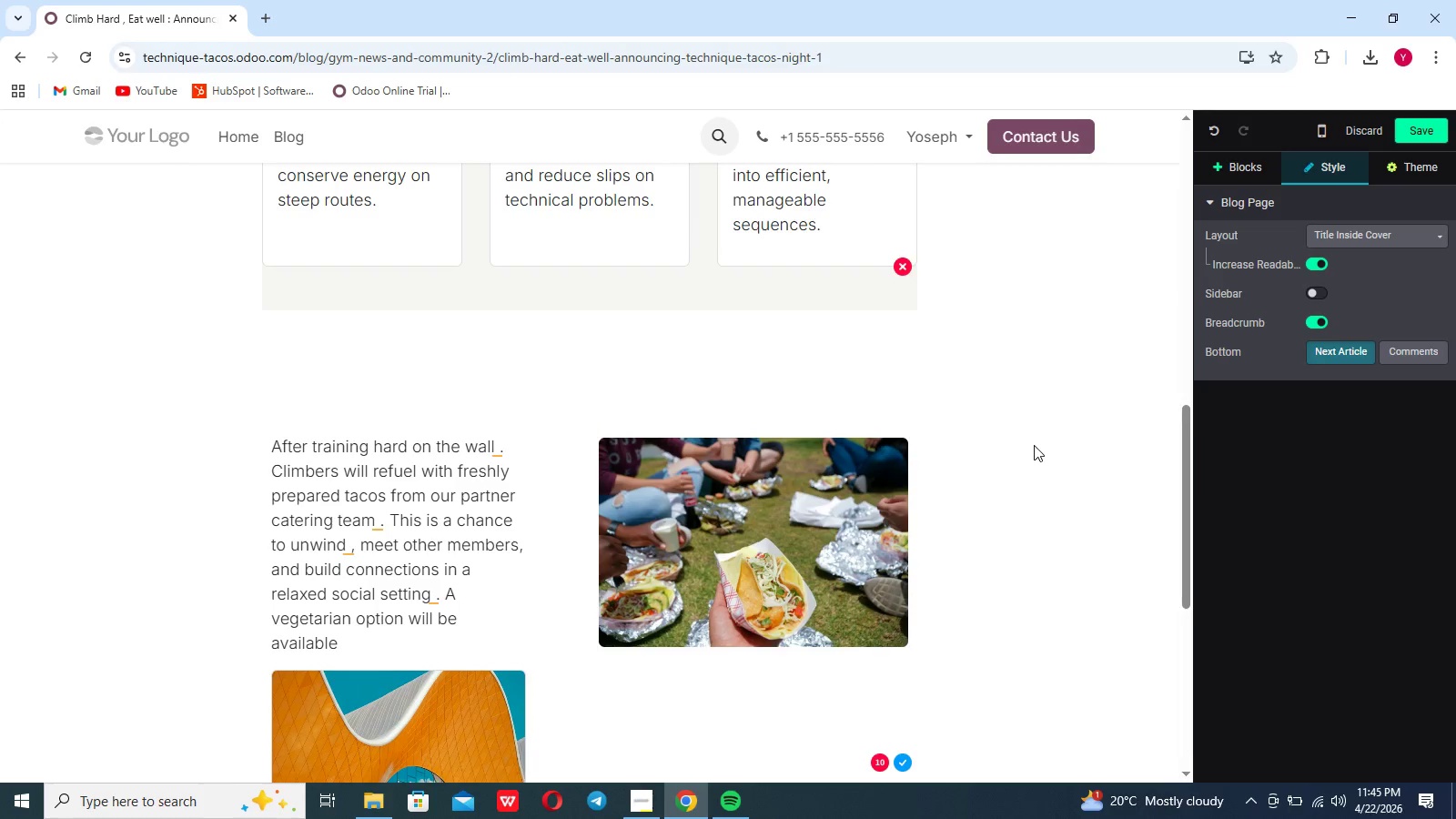 
scroll: coordinate [1034, 445], scroll_direction: up, amount: 20.0
 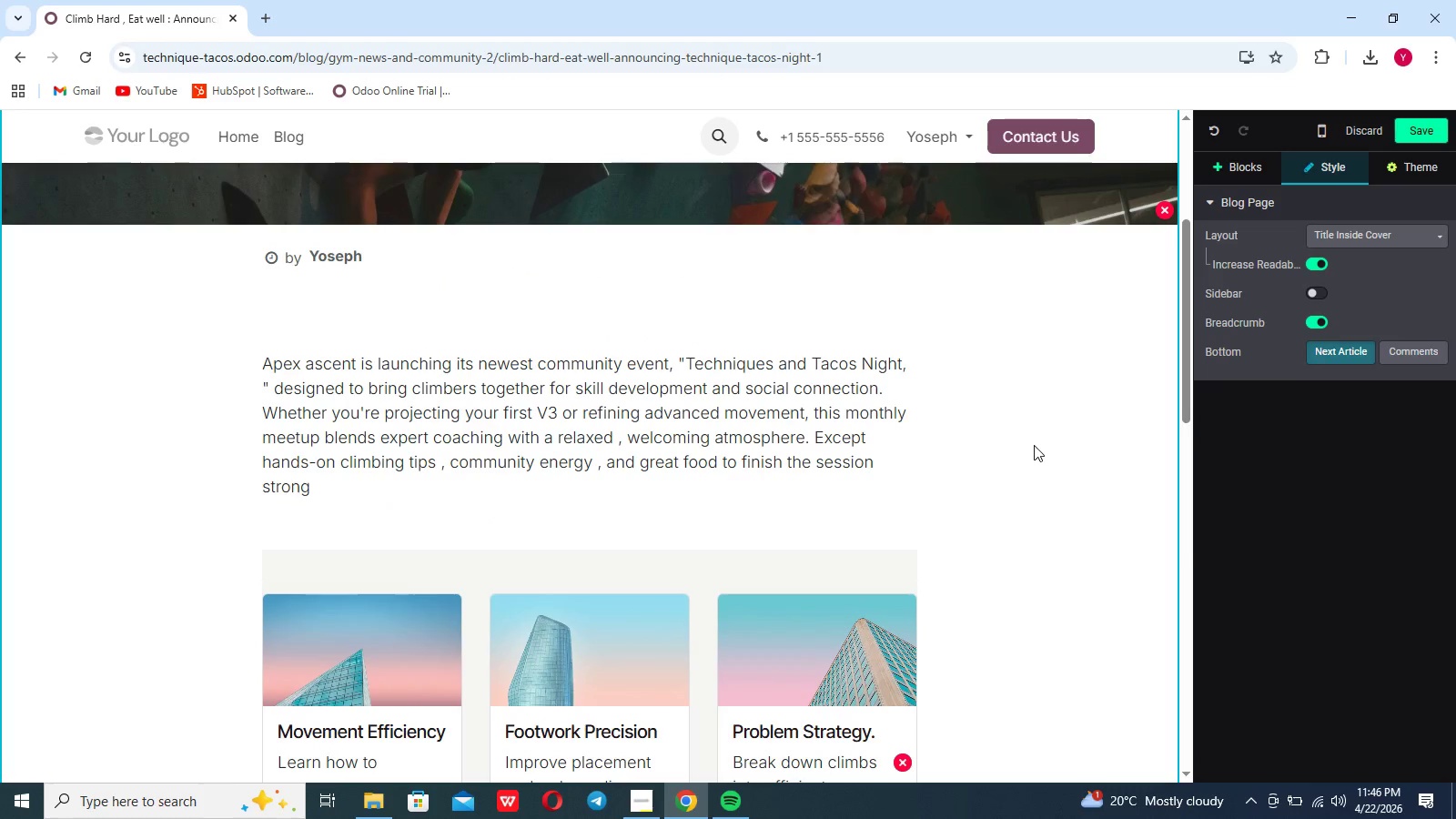 
scroll: coordinate [1034, 445], scroll_direction: down, amount: 65.0
 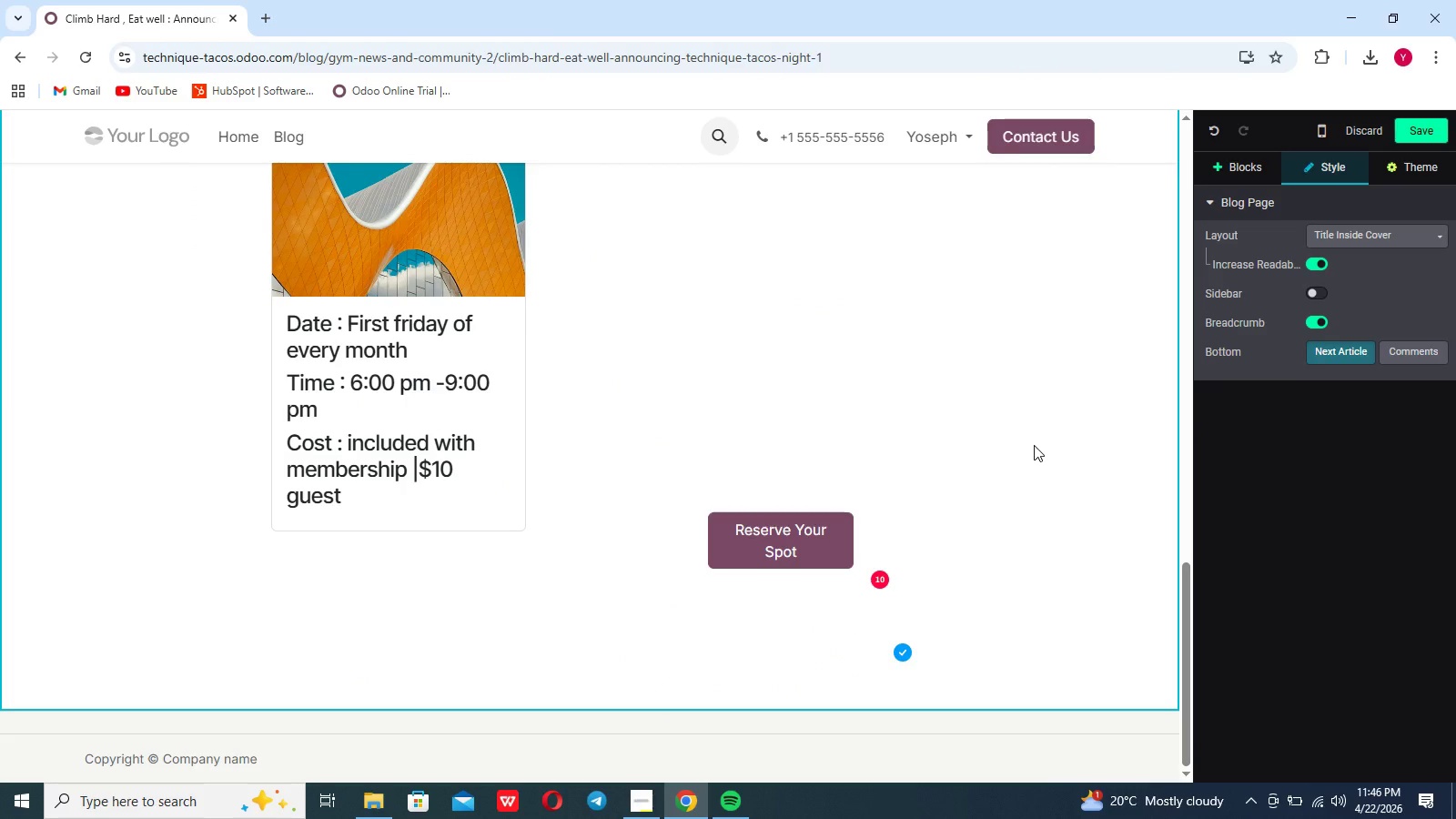 
wait(10.45)
 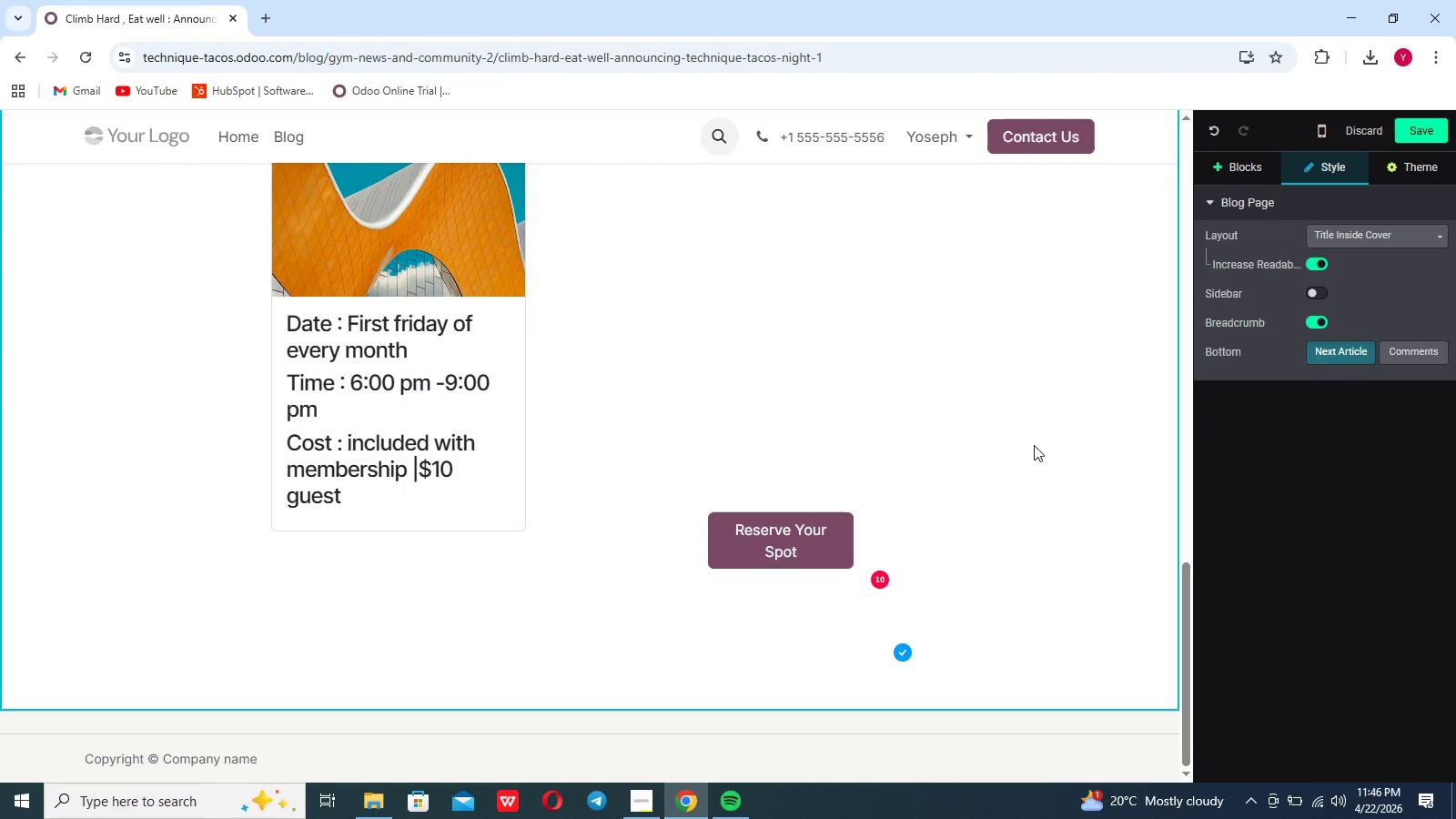 
left_click([1429, 126])
 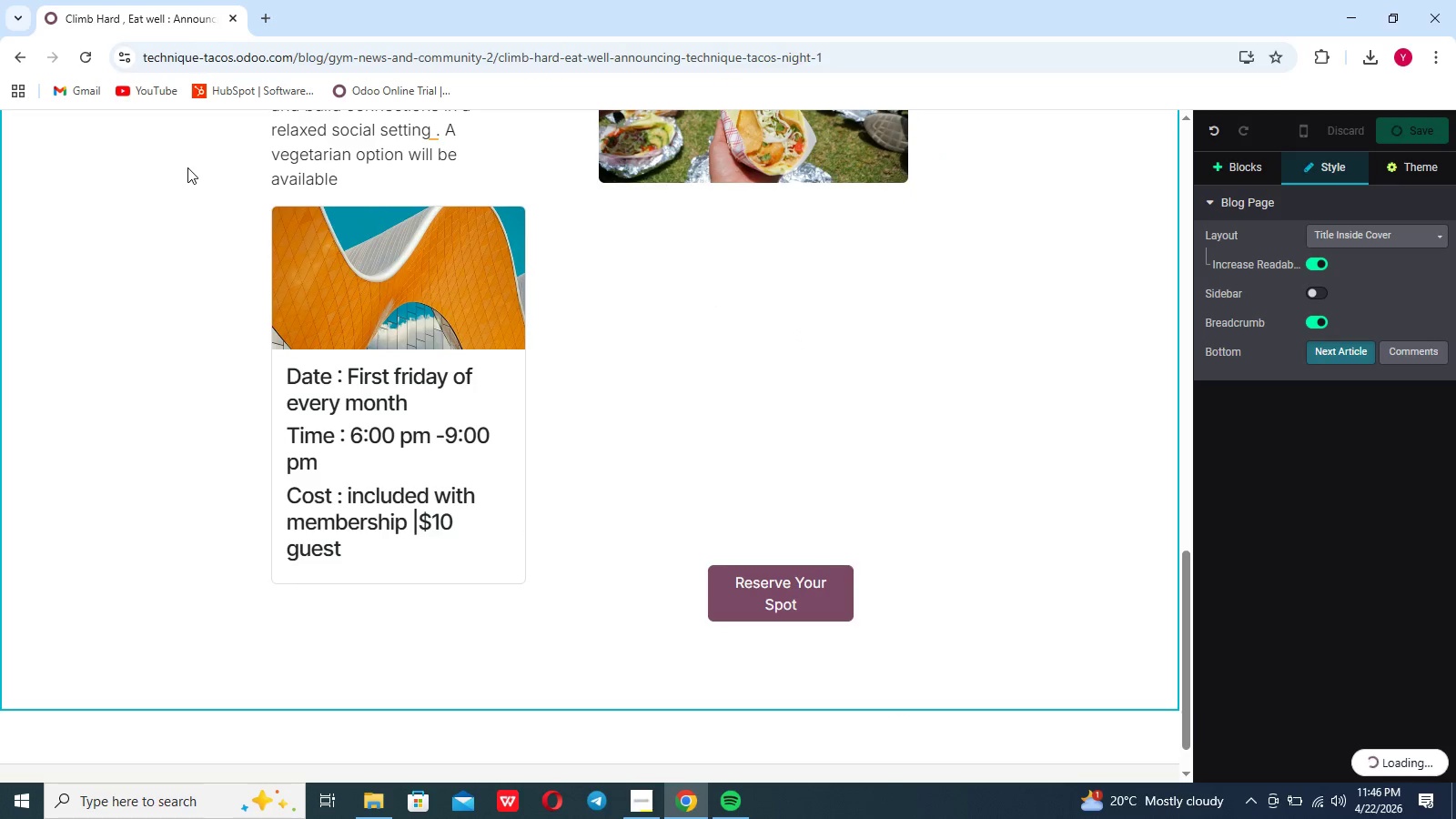 
scroll: coordinate [220, 233], scroll_direction: up, amount: 140.0
 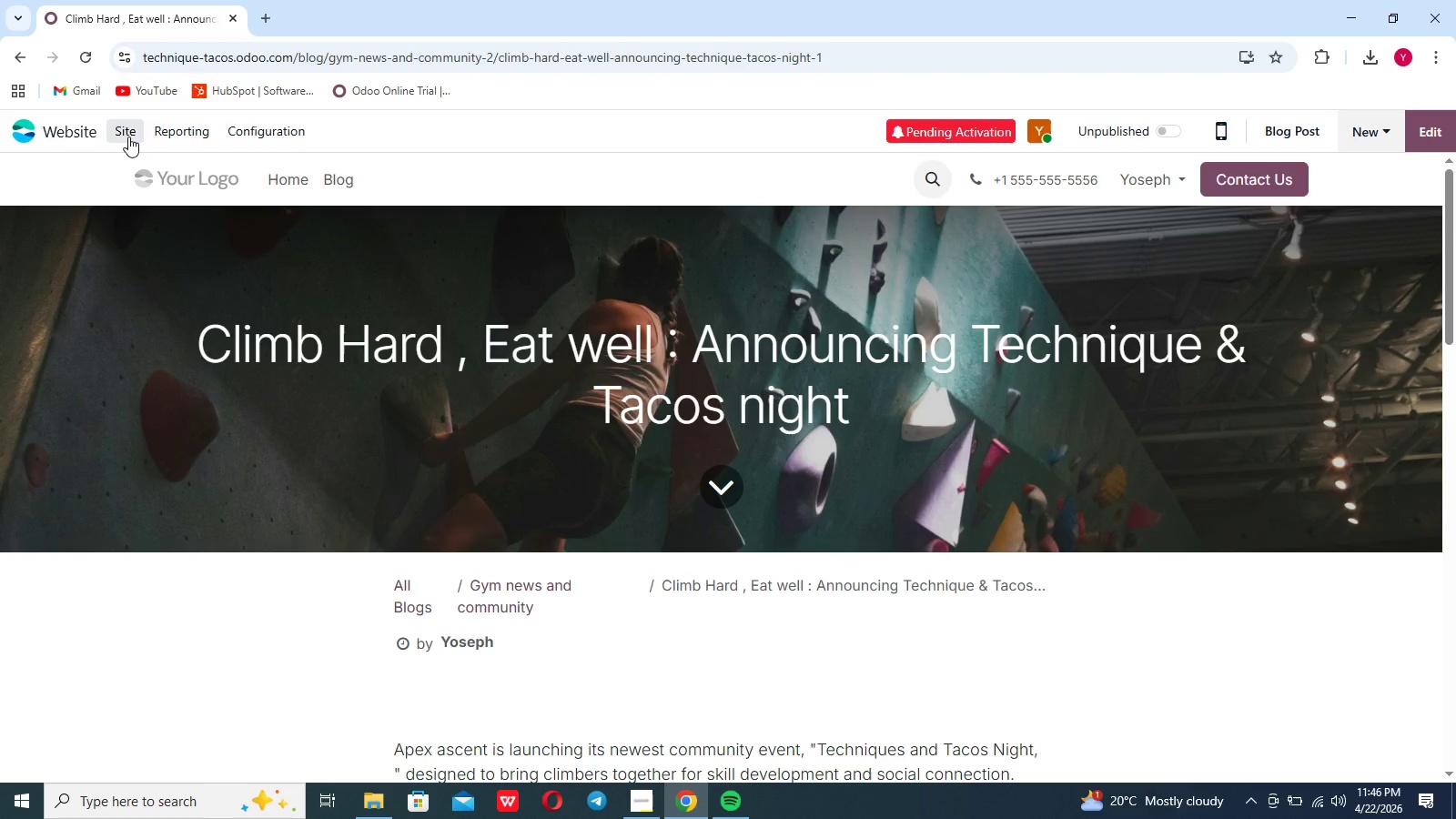 
left_click([128, 136])
 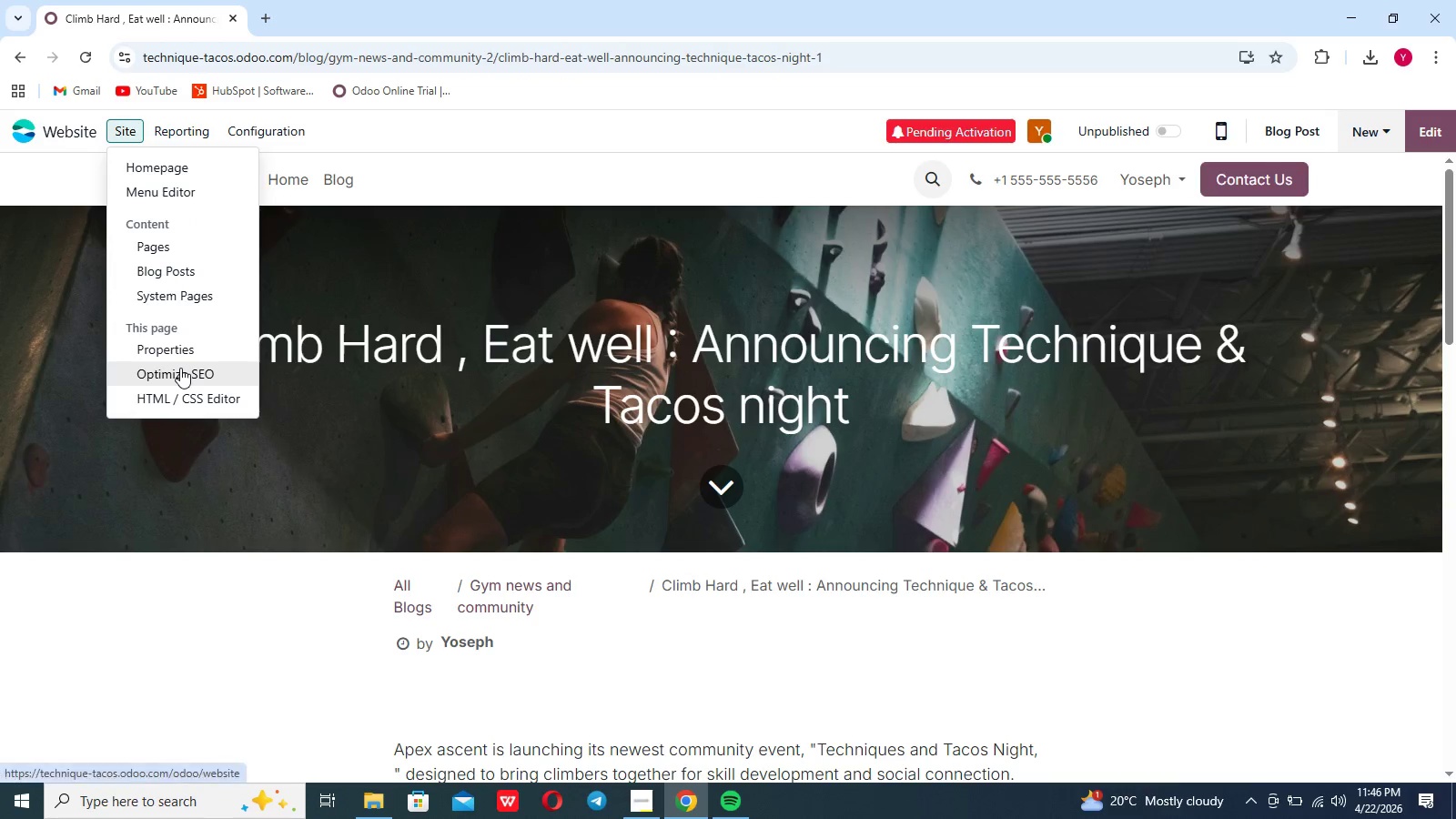 
left_click([180, 368])
 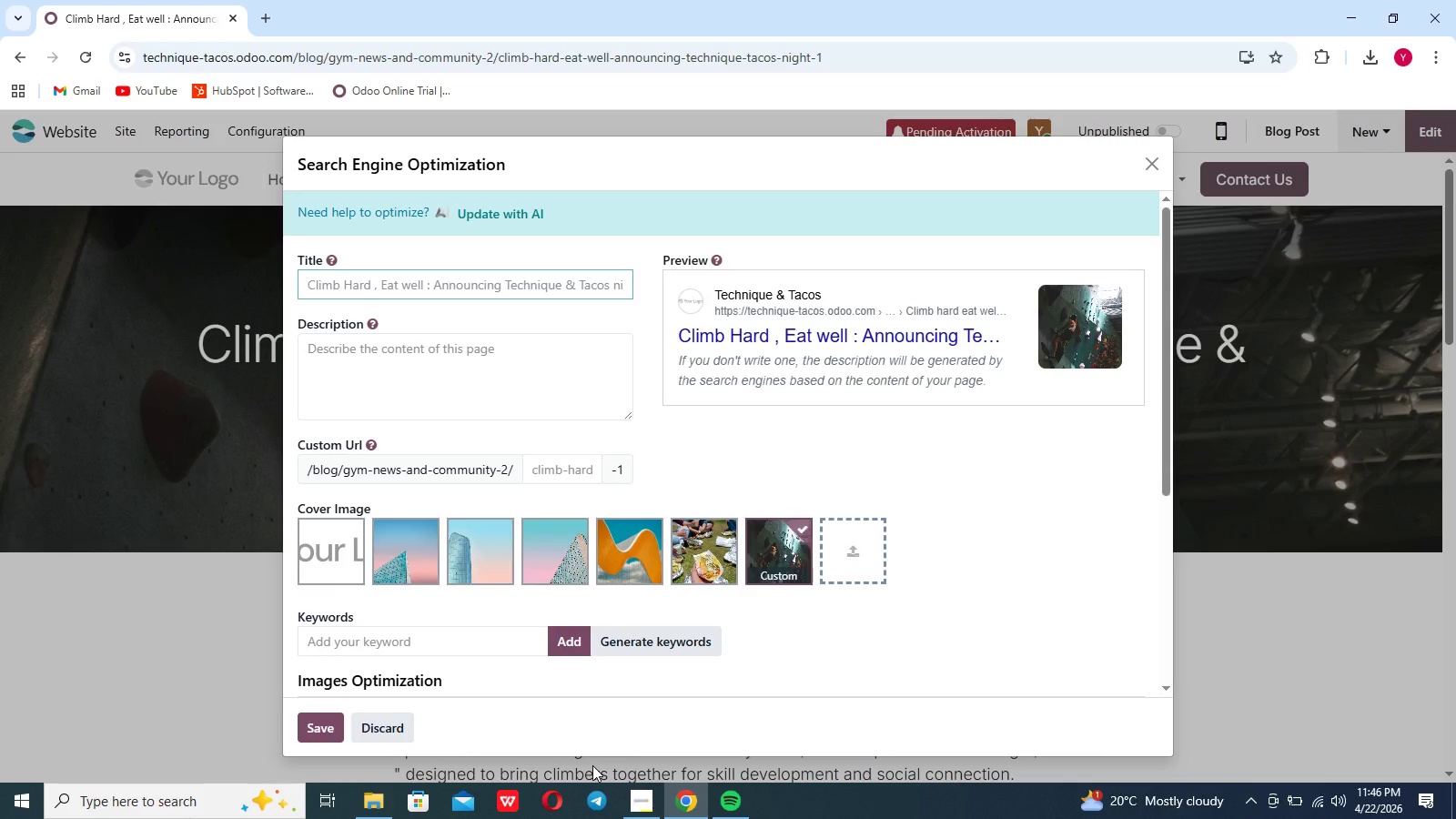 
mouse_move([735, 787])
 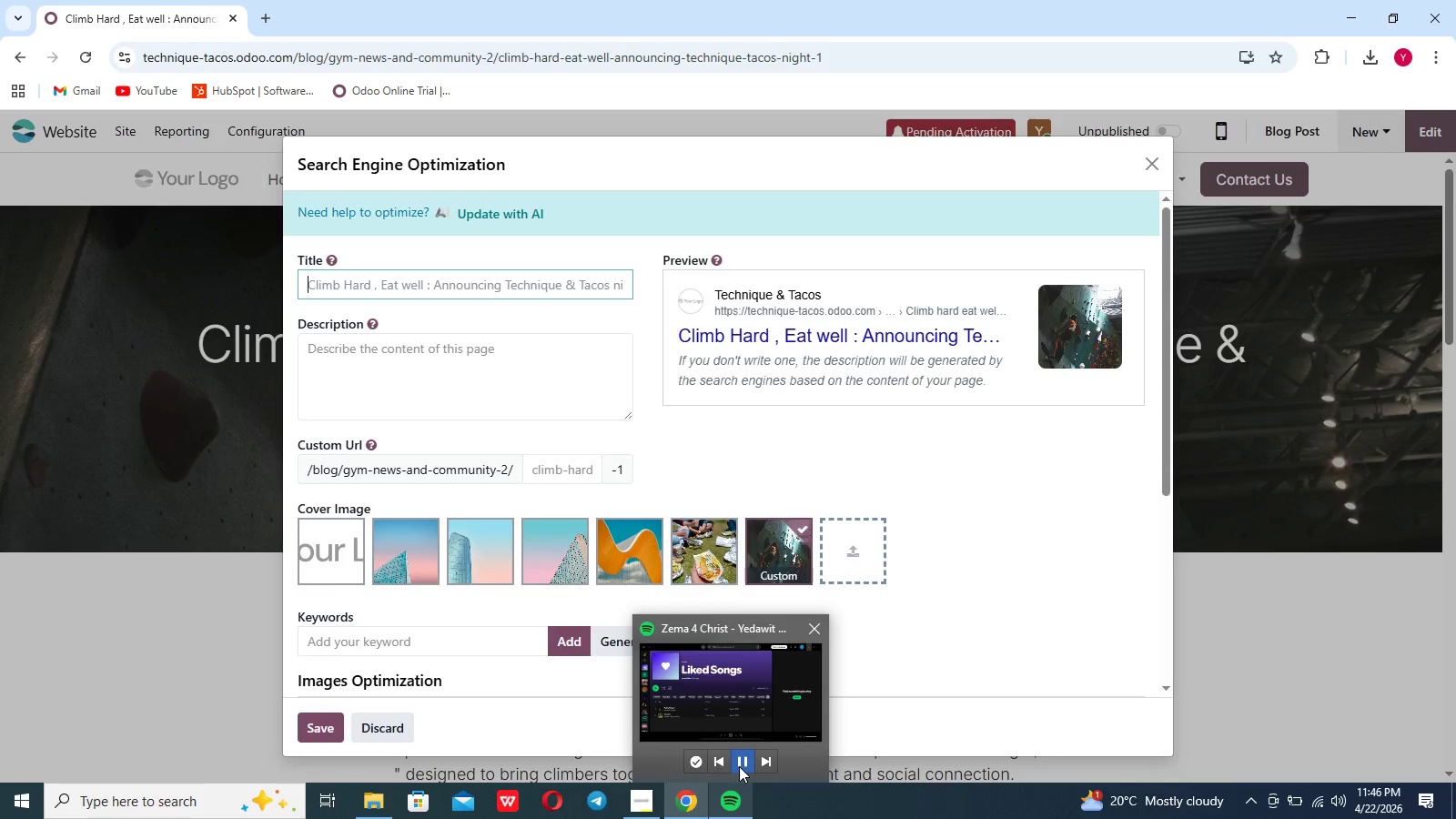 
left_click([739, 766])
 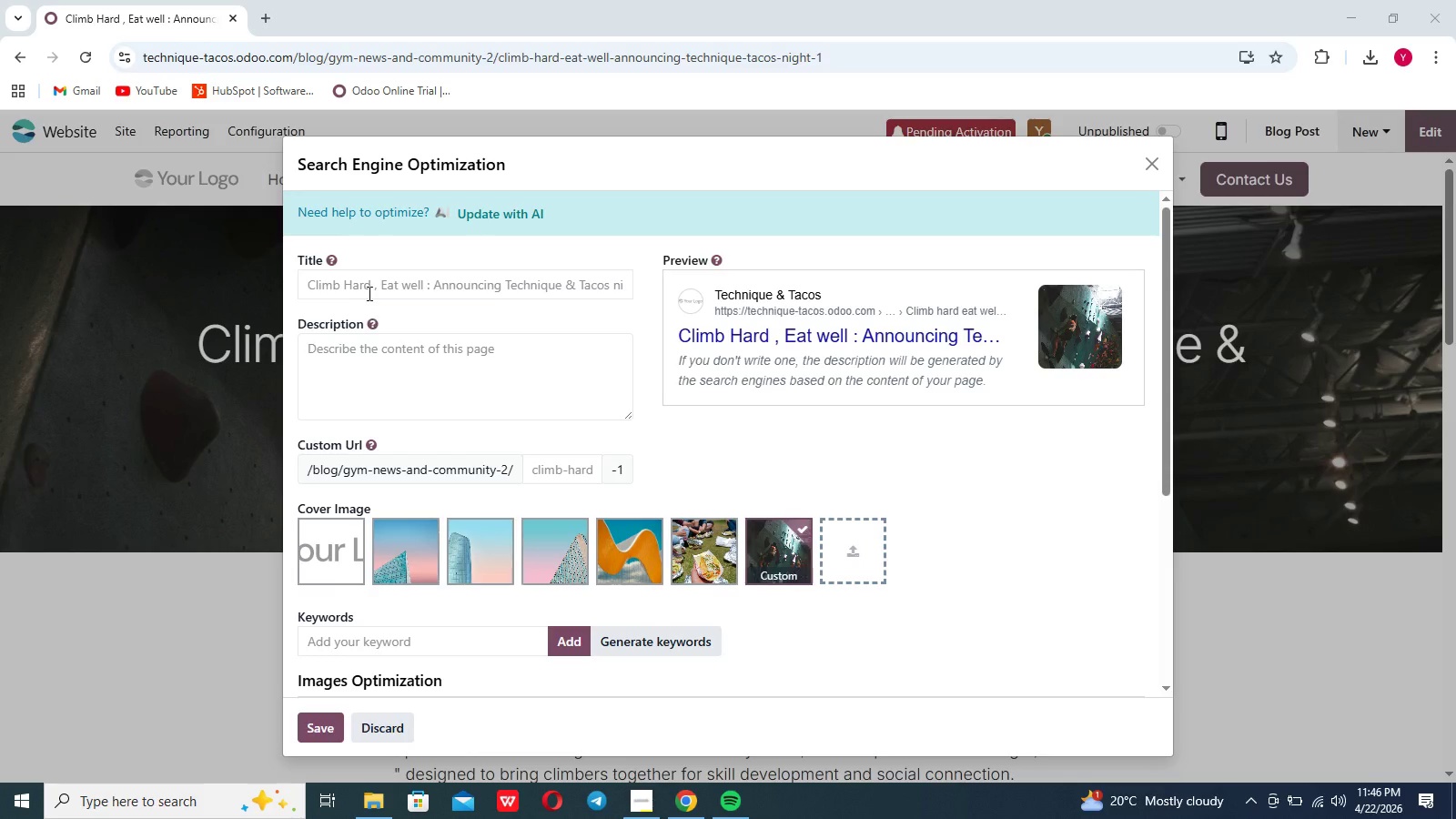 
left_click([369, 286])
 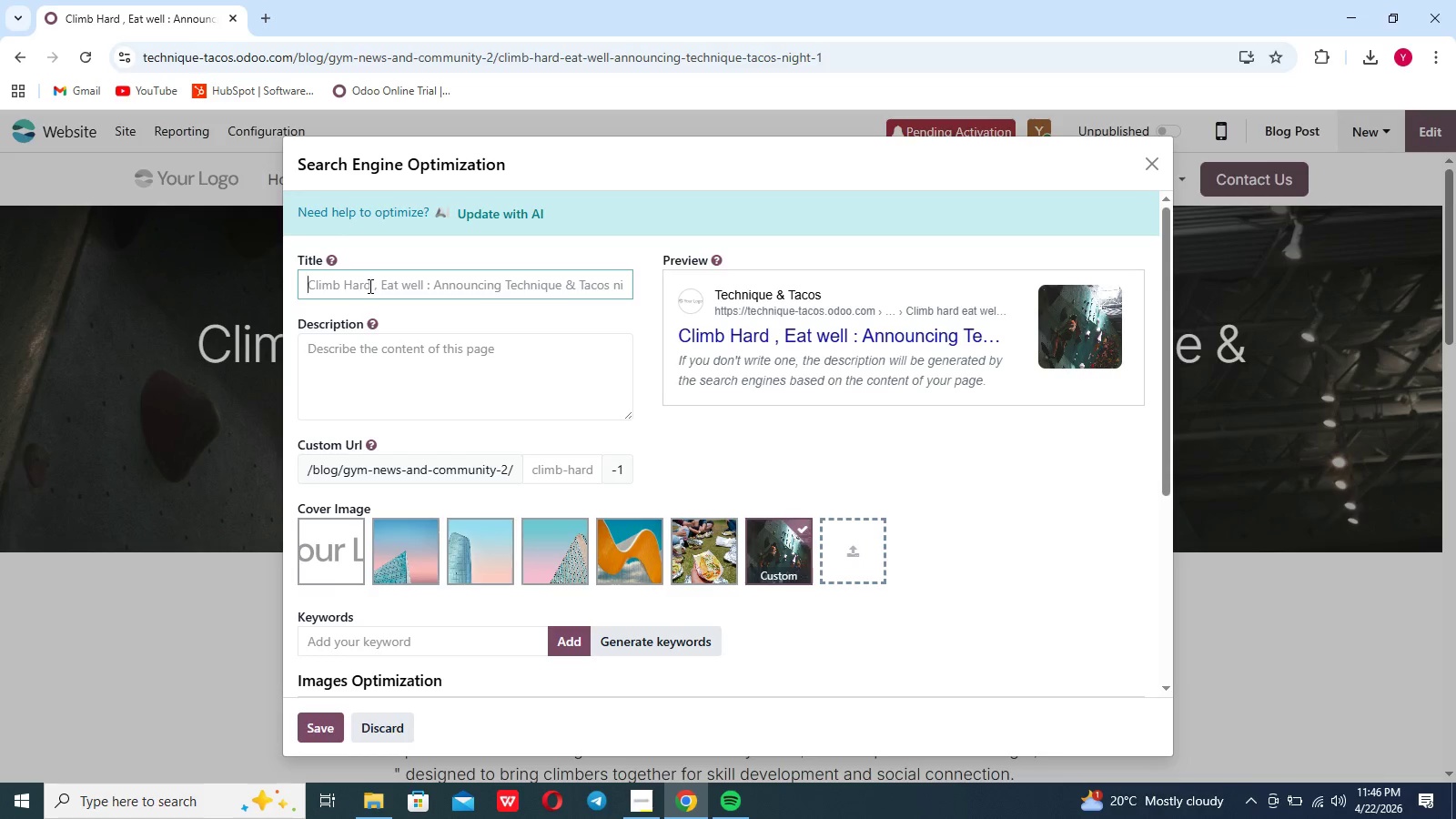 
wait(7.12)
 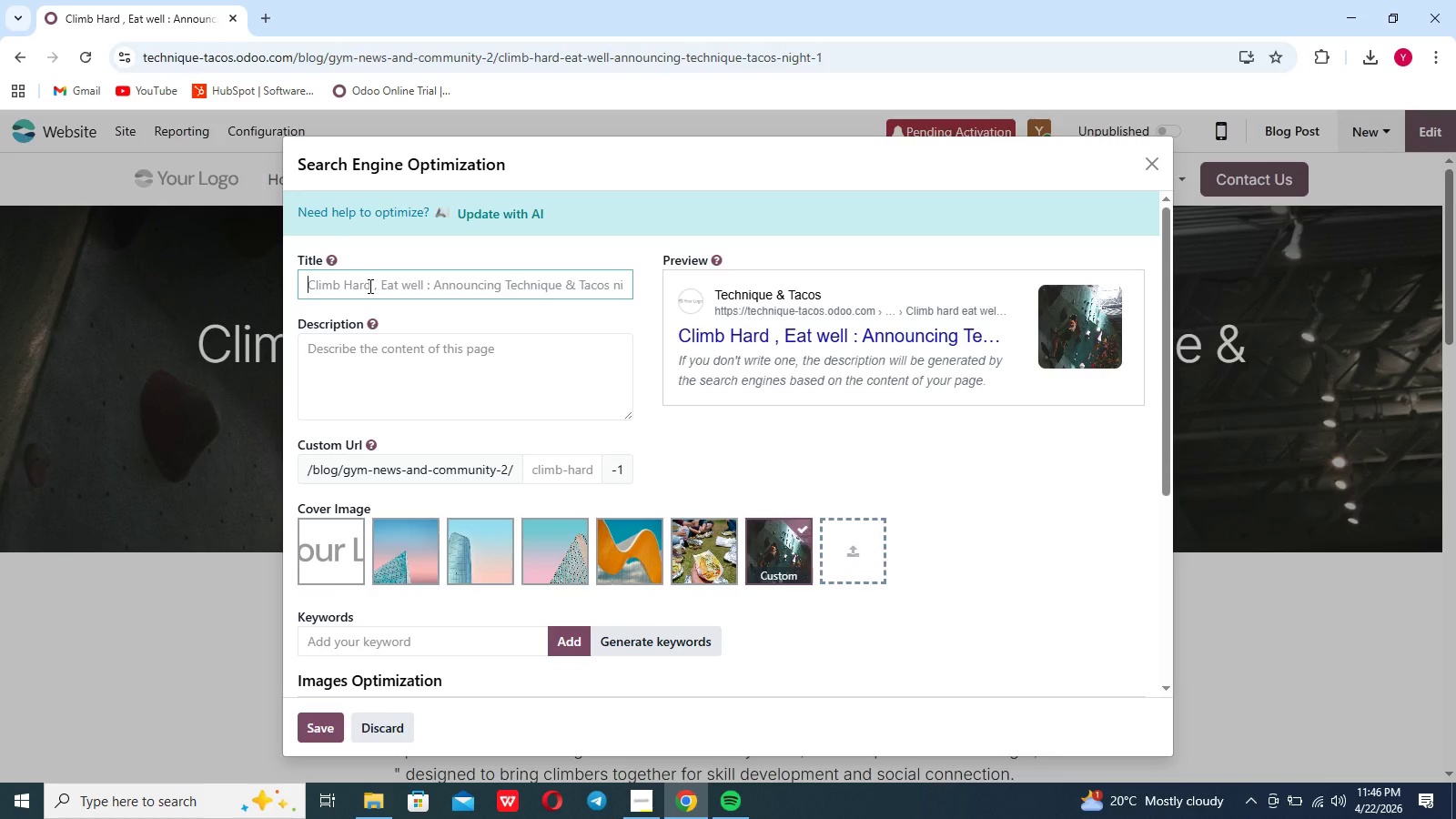 
type(Climbing Gym Social Events [Break] Techniques and tAcos)
 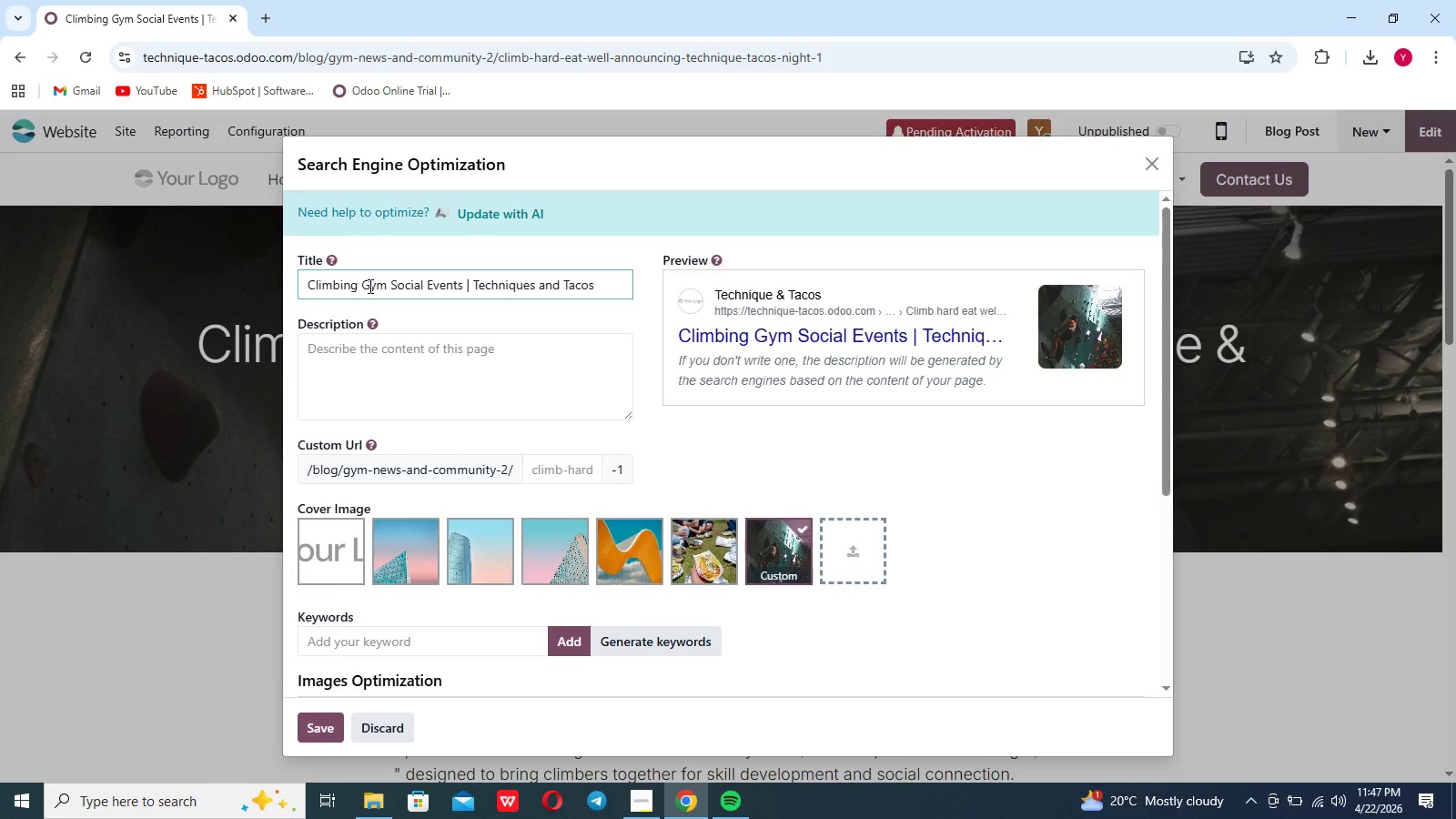 
type( Night at Apex Ascent)
 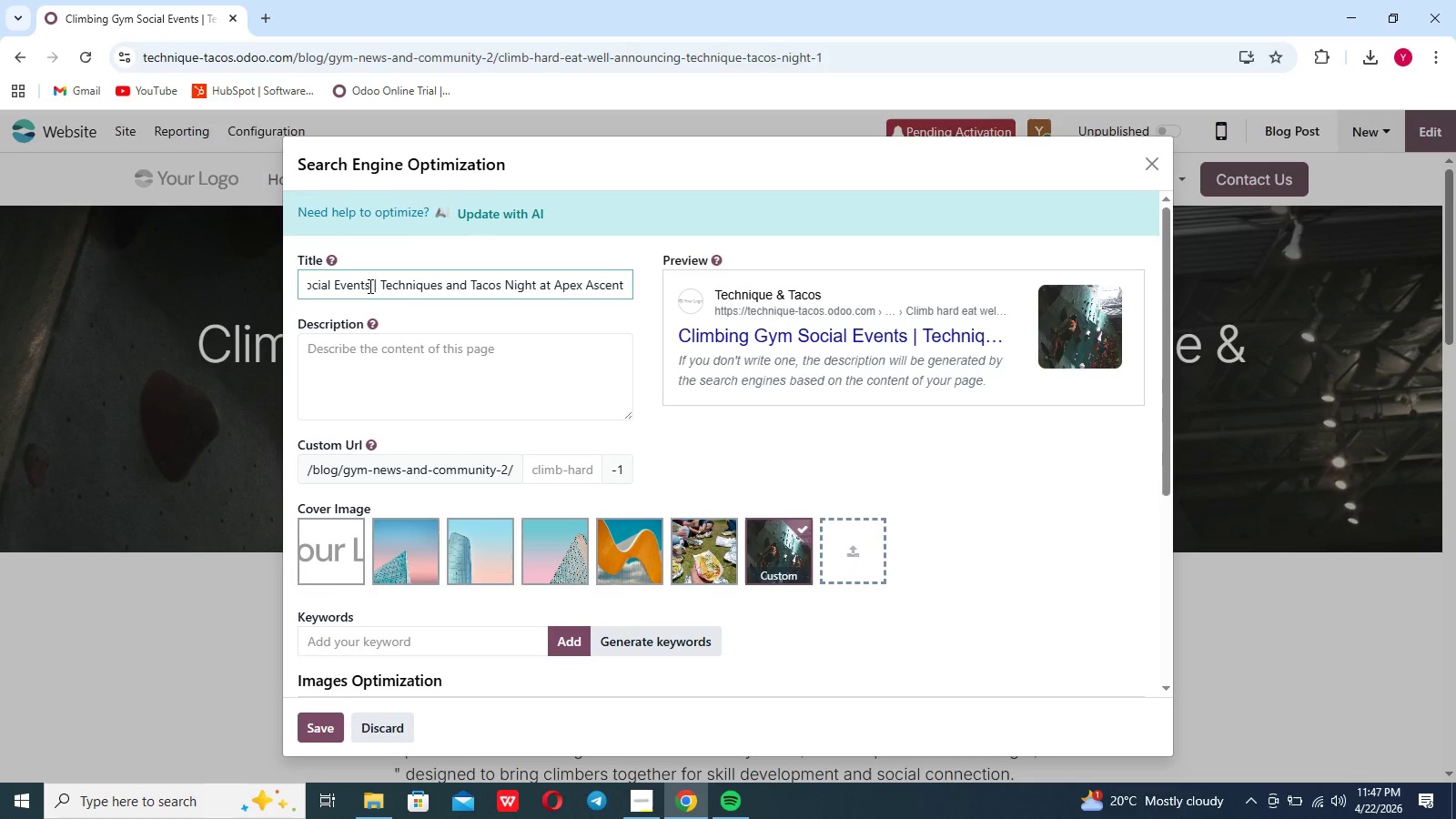 
left_click([469, 278])
 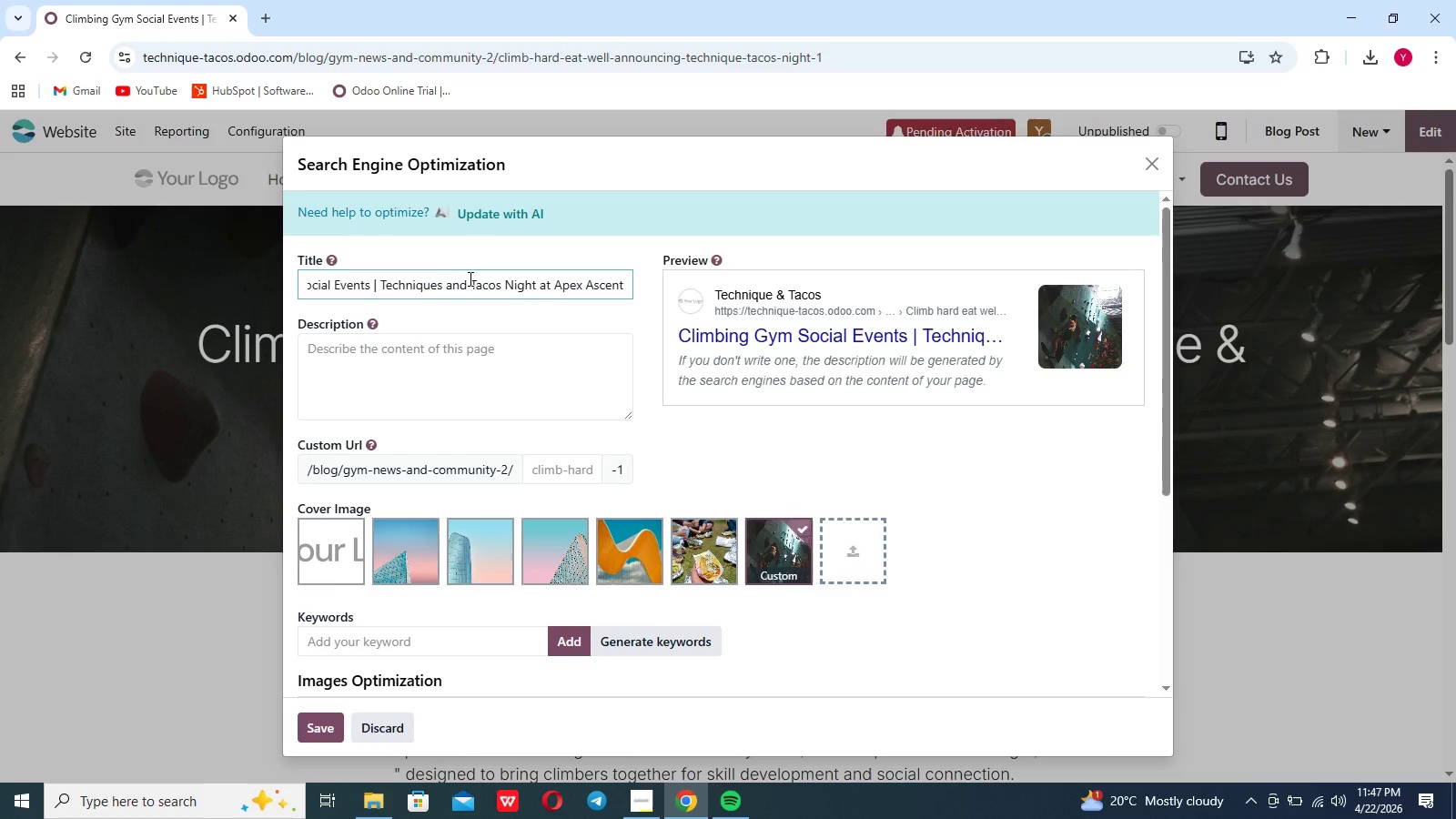 
key(Backspace)
 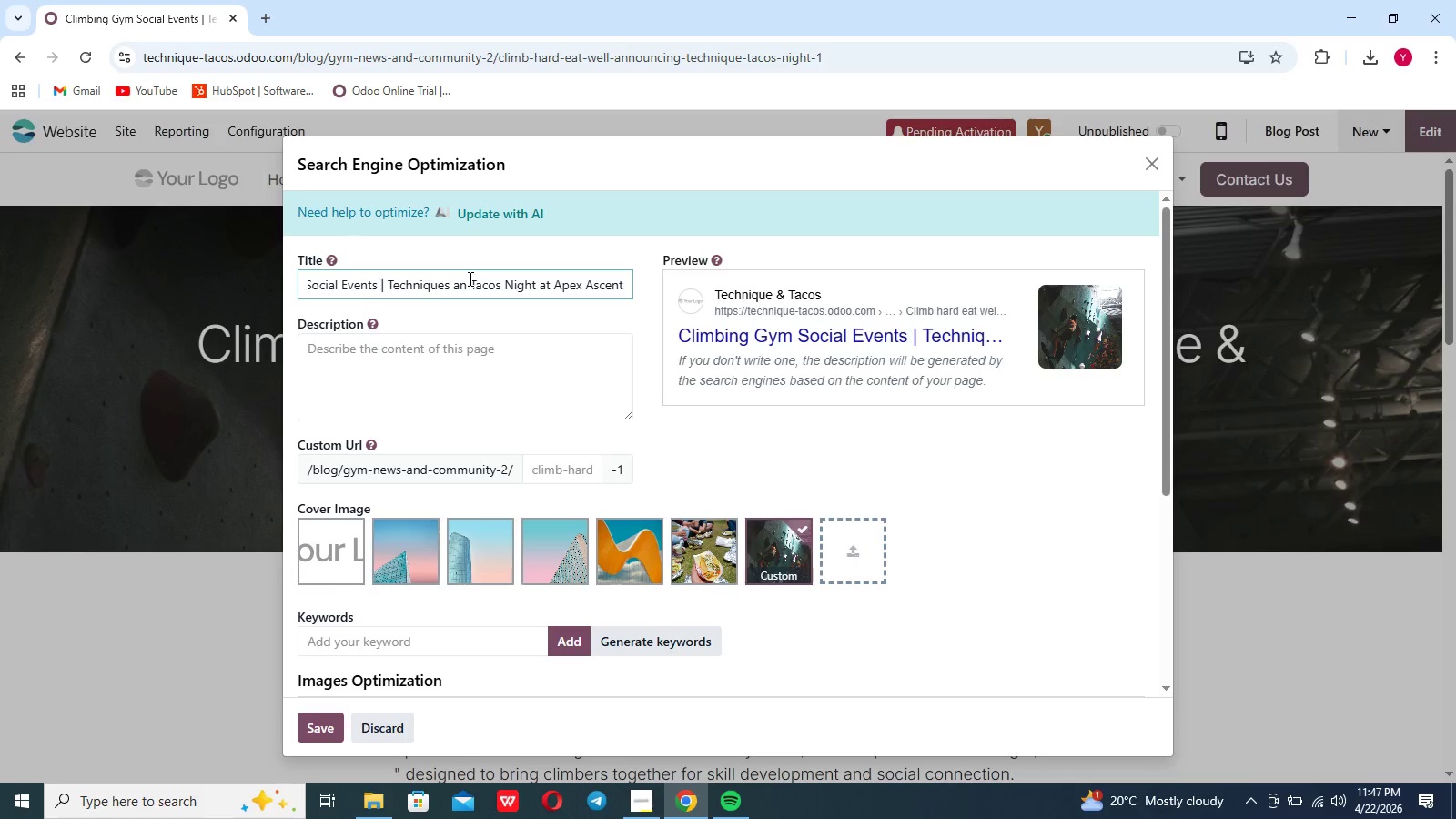 
key(Backspace)
 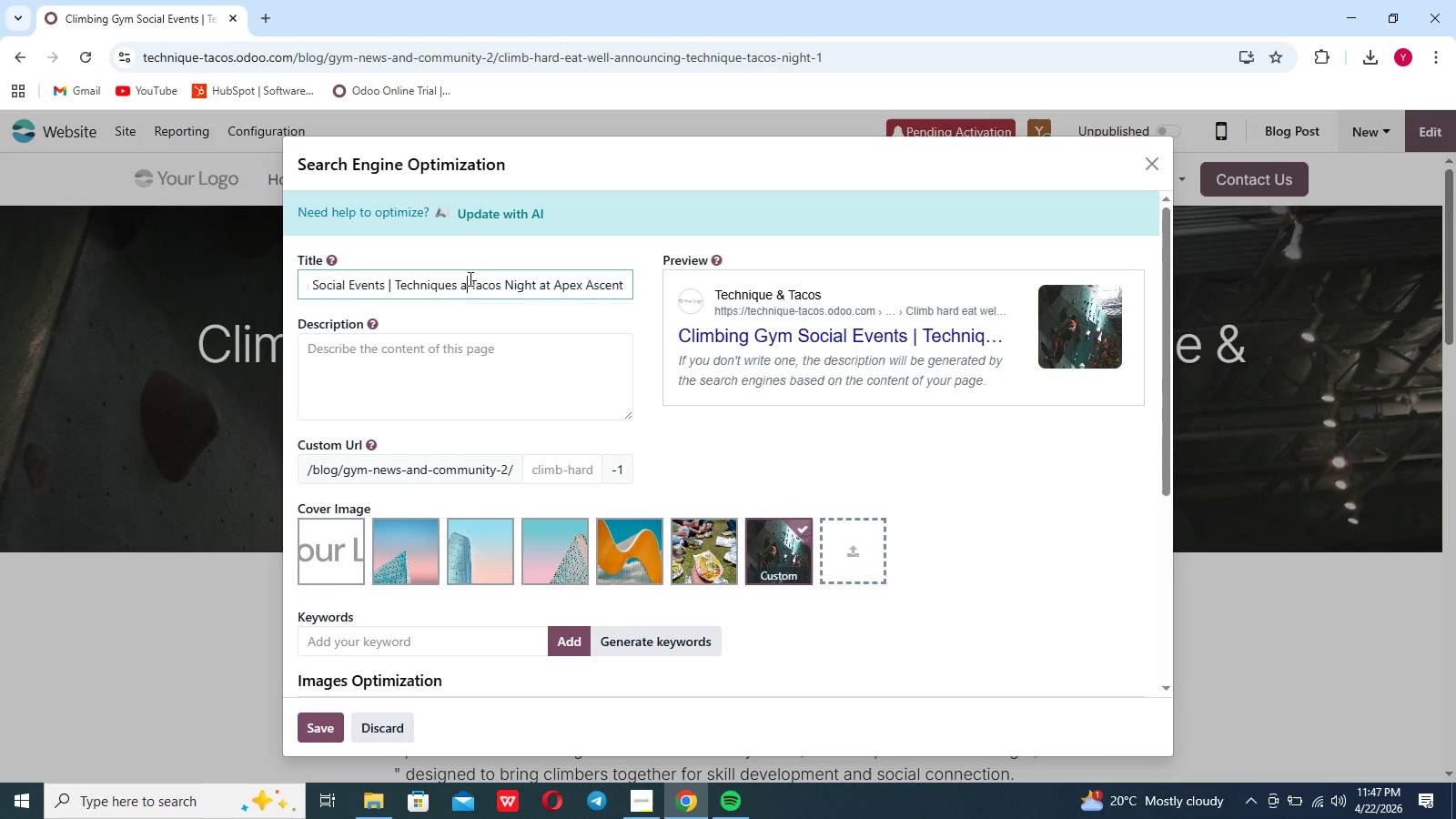 
key(Backspace)
 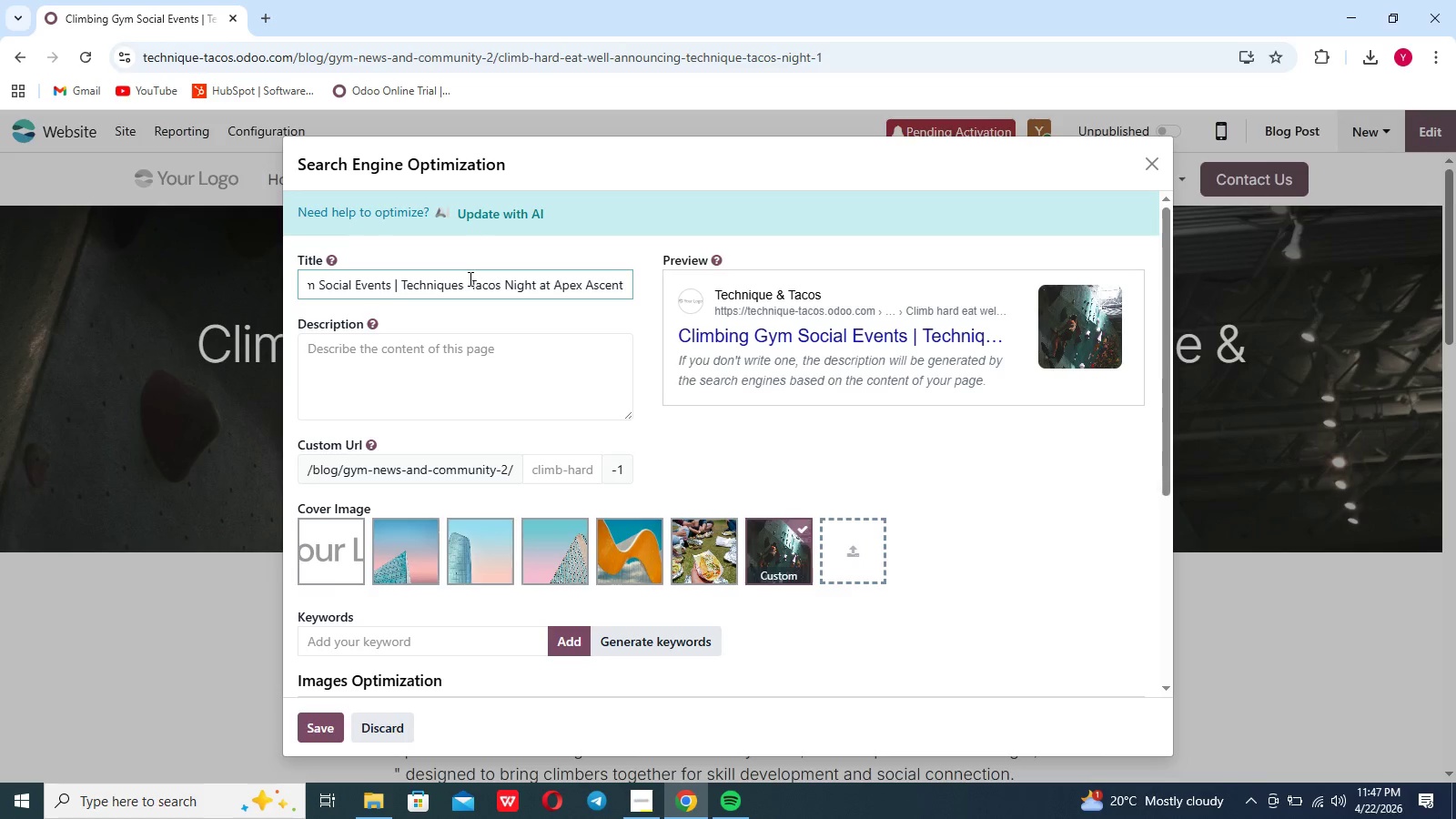 
key(Shift+7)
 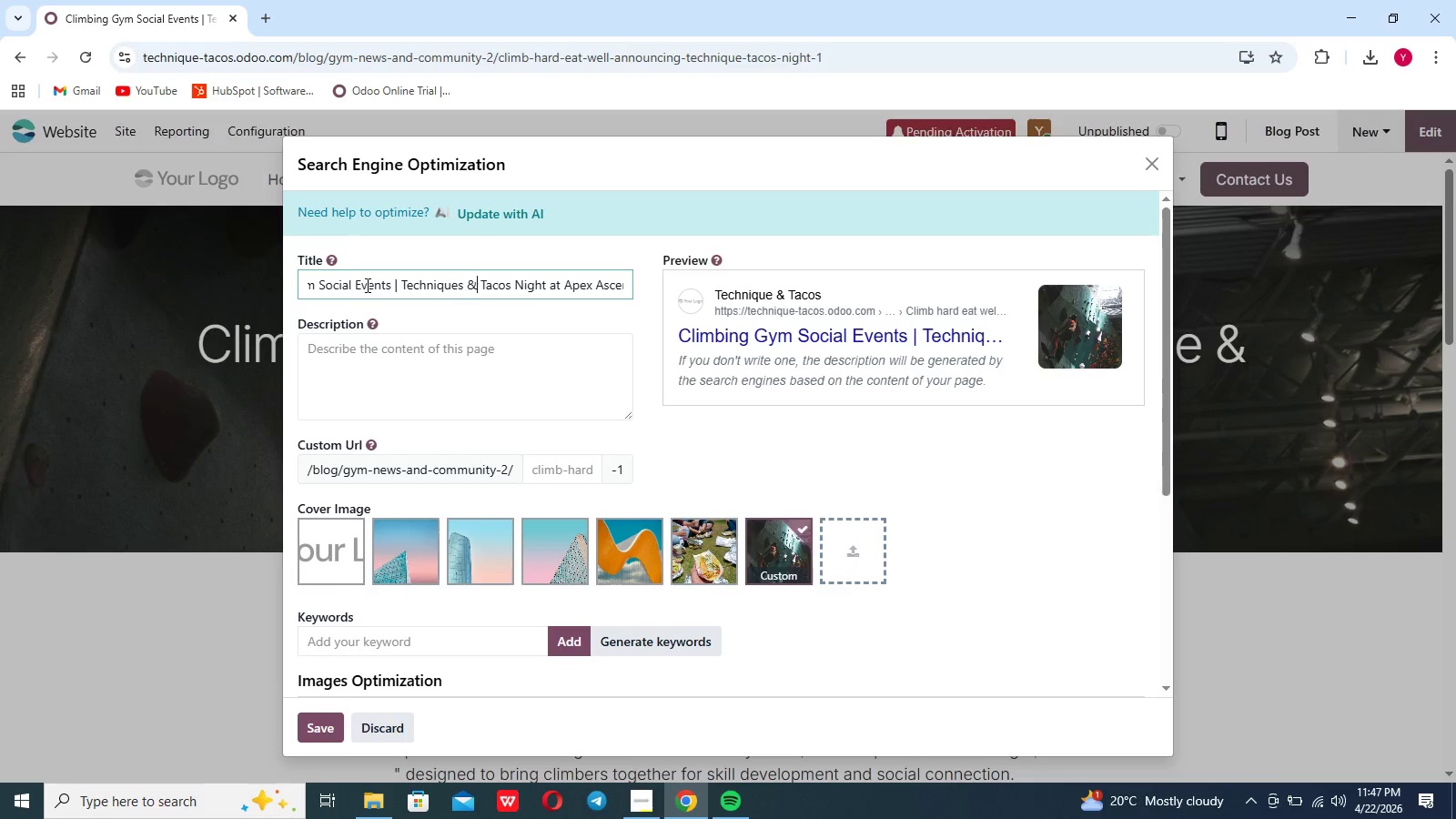 
scroll: coordinate [367, 280], scroll_direction: up, amount: 33.0
 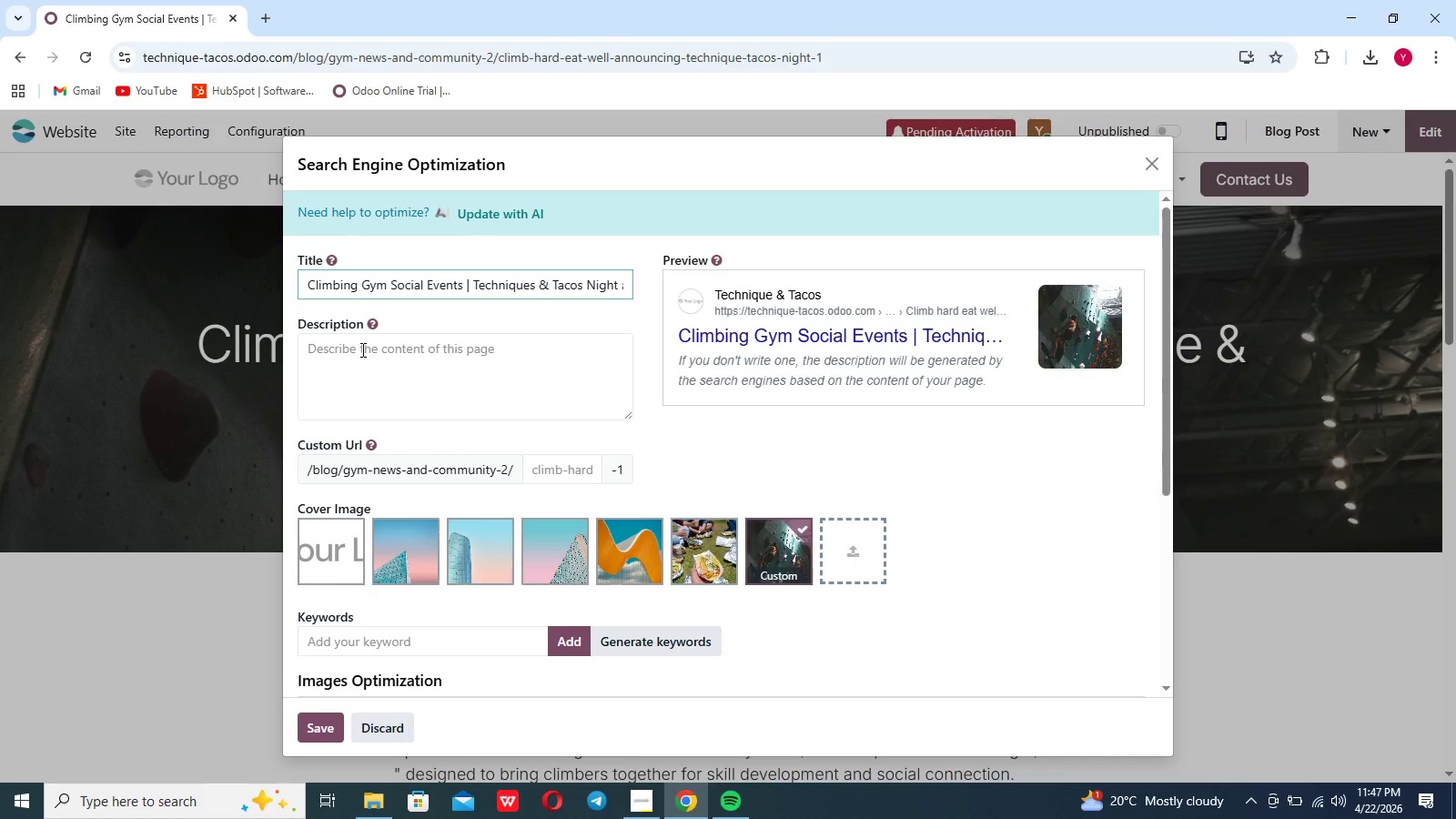 
left_click([361, 349])
 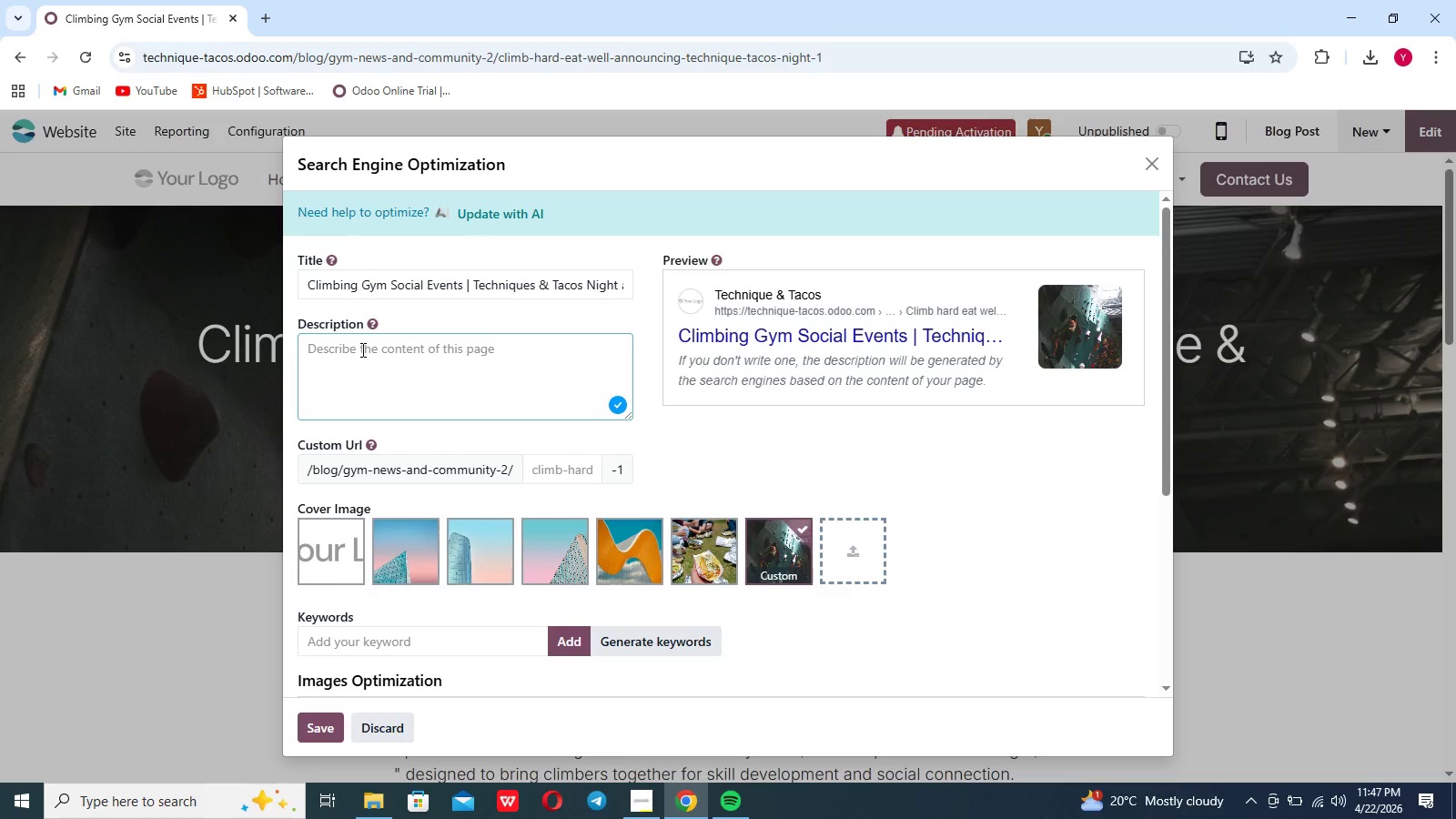 
type(Join ap)
key(Backspace)
key(Backspace)
type(Apex AASCWEN)
key(Backspace)
key(Backspace)
key(Backspace)
key(Backspace)
key(Backspace)
key(Backspace)
type(SCENt)
 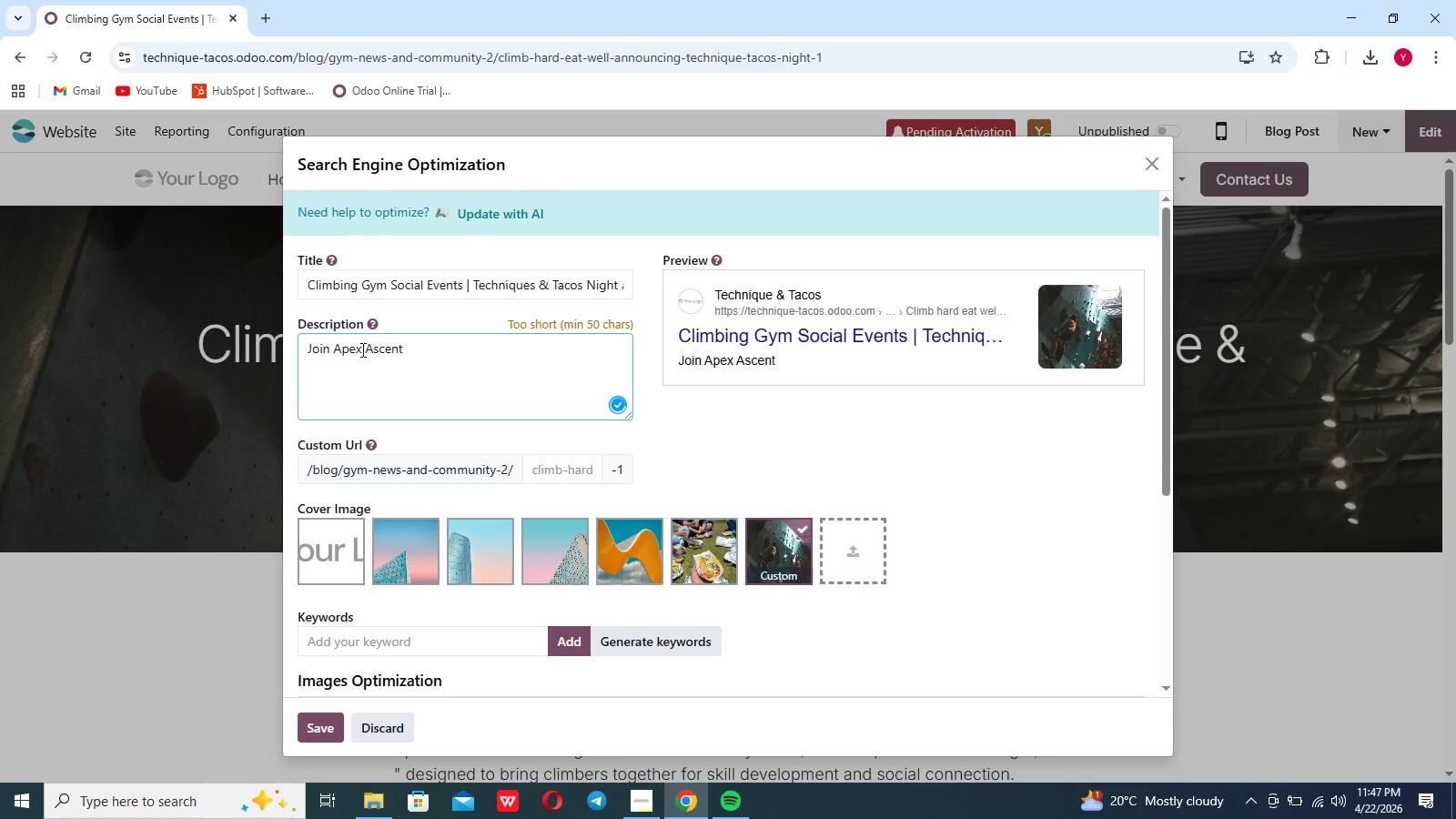 
type(;s)
key(Backspace)
key(Backspace)
type('s Techniques)
key(Backspace)
type( & Tacos Ngh)
key(Backspace)
key(Backspace)
type(ight - an exciting climbing gym social event )
 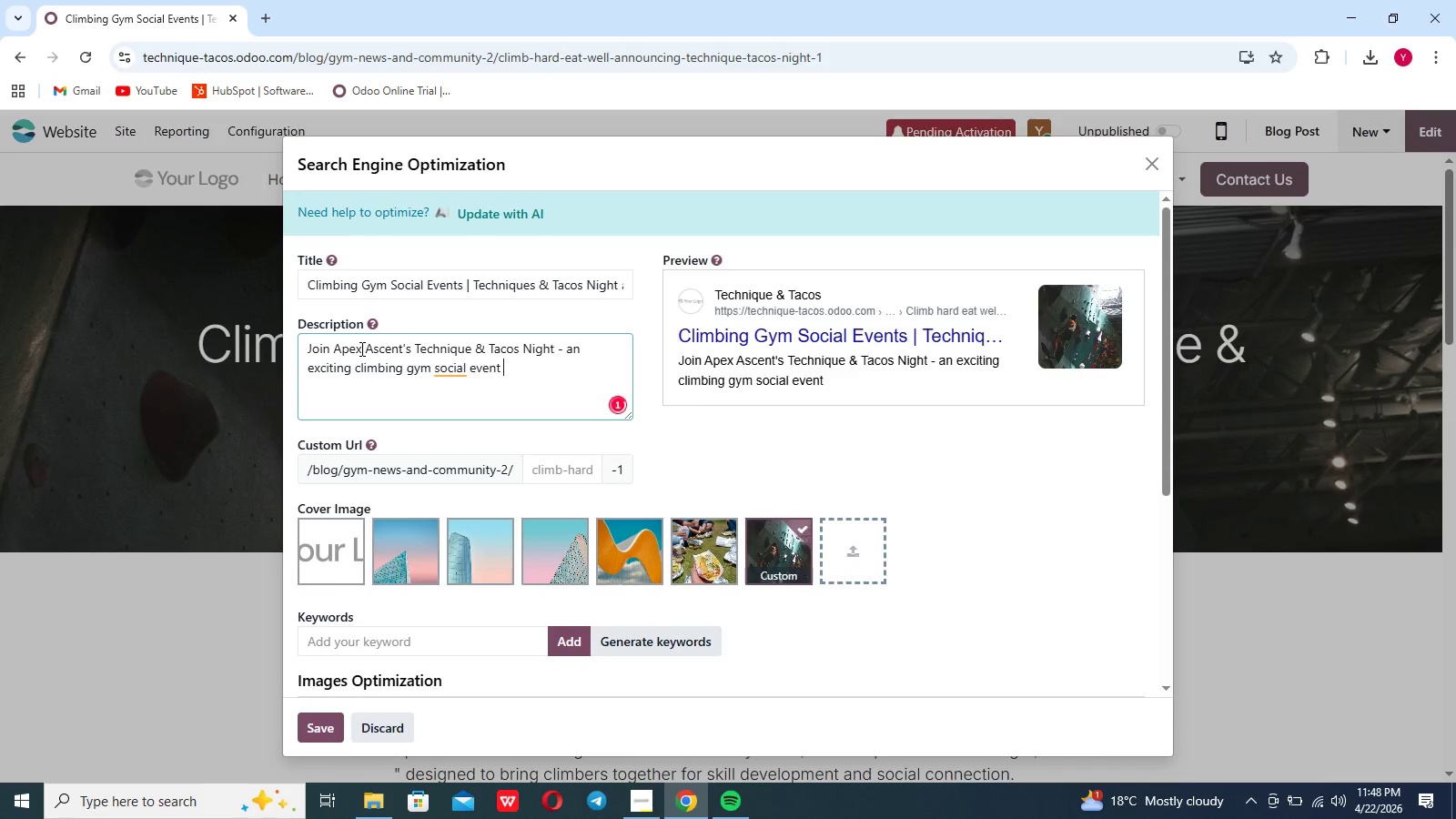 
wait(6.12)
 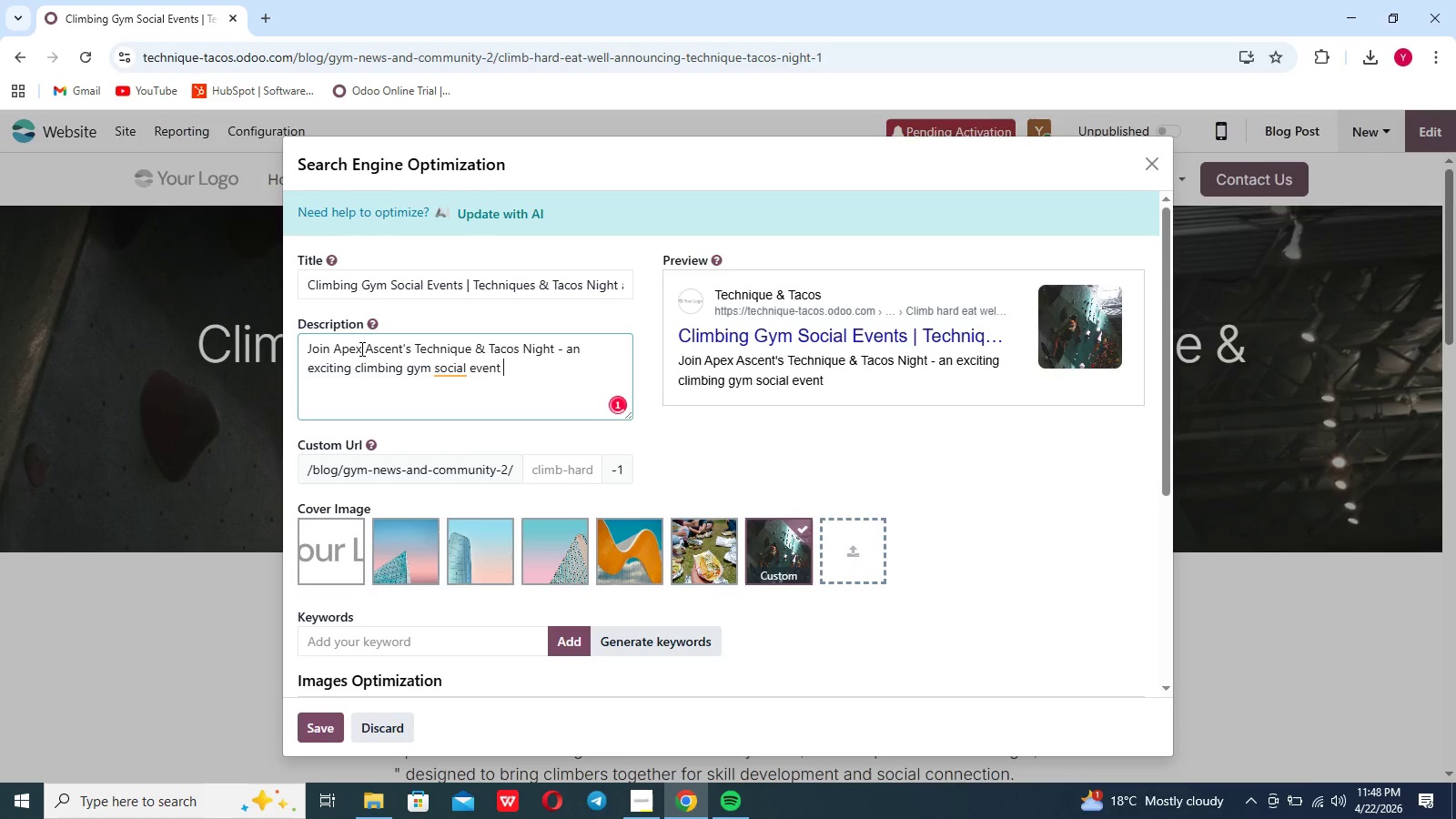 
type(featureing coatching )
 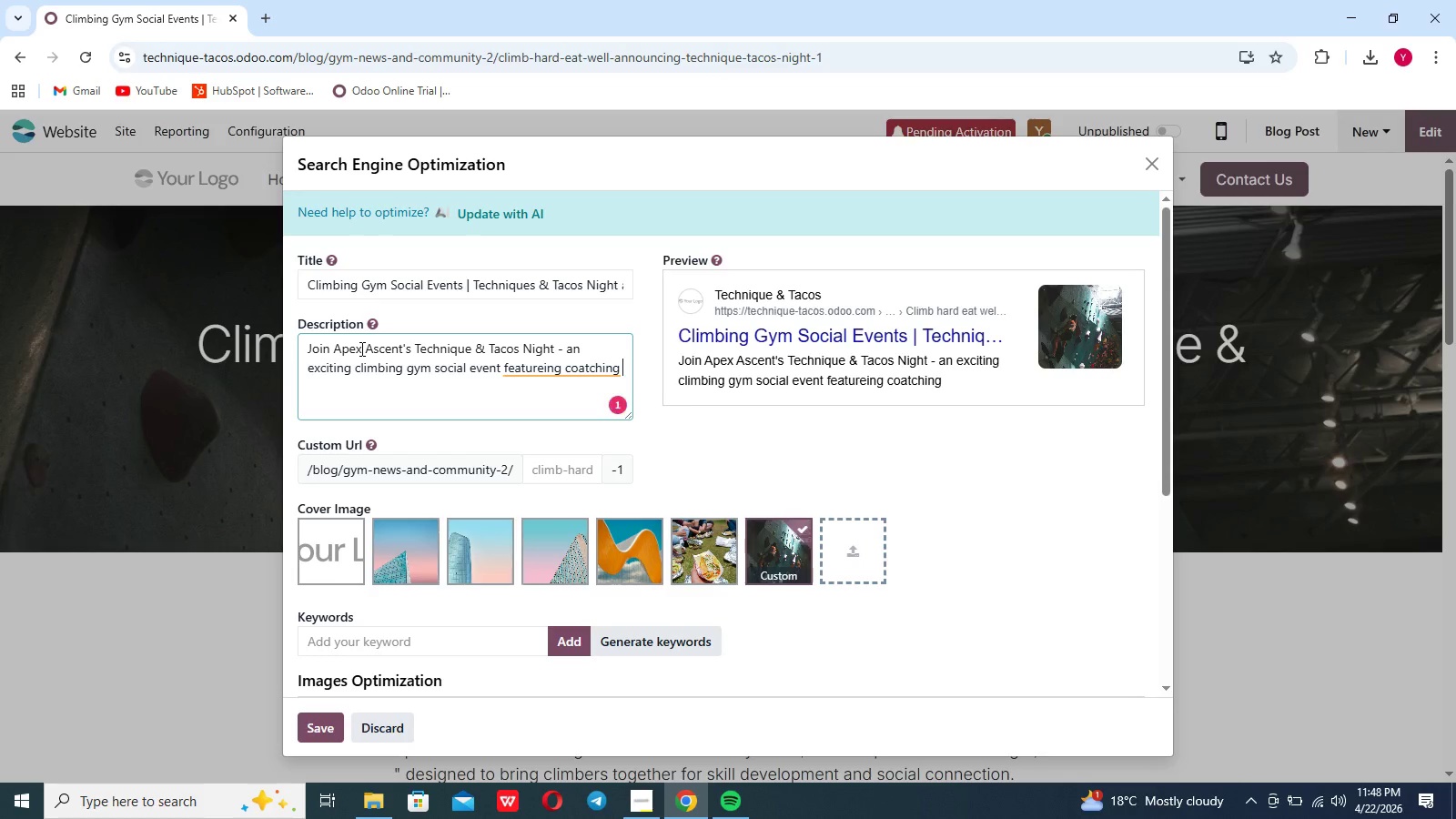 
key(ArrowLeft)
 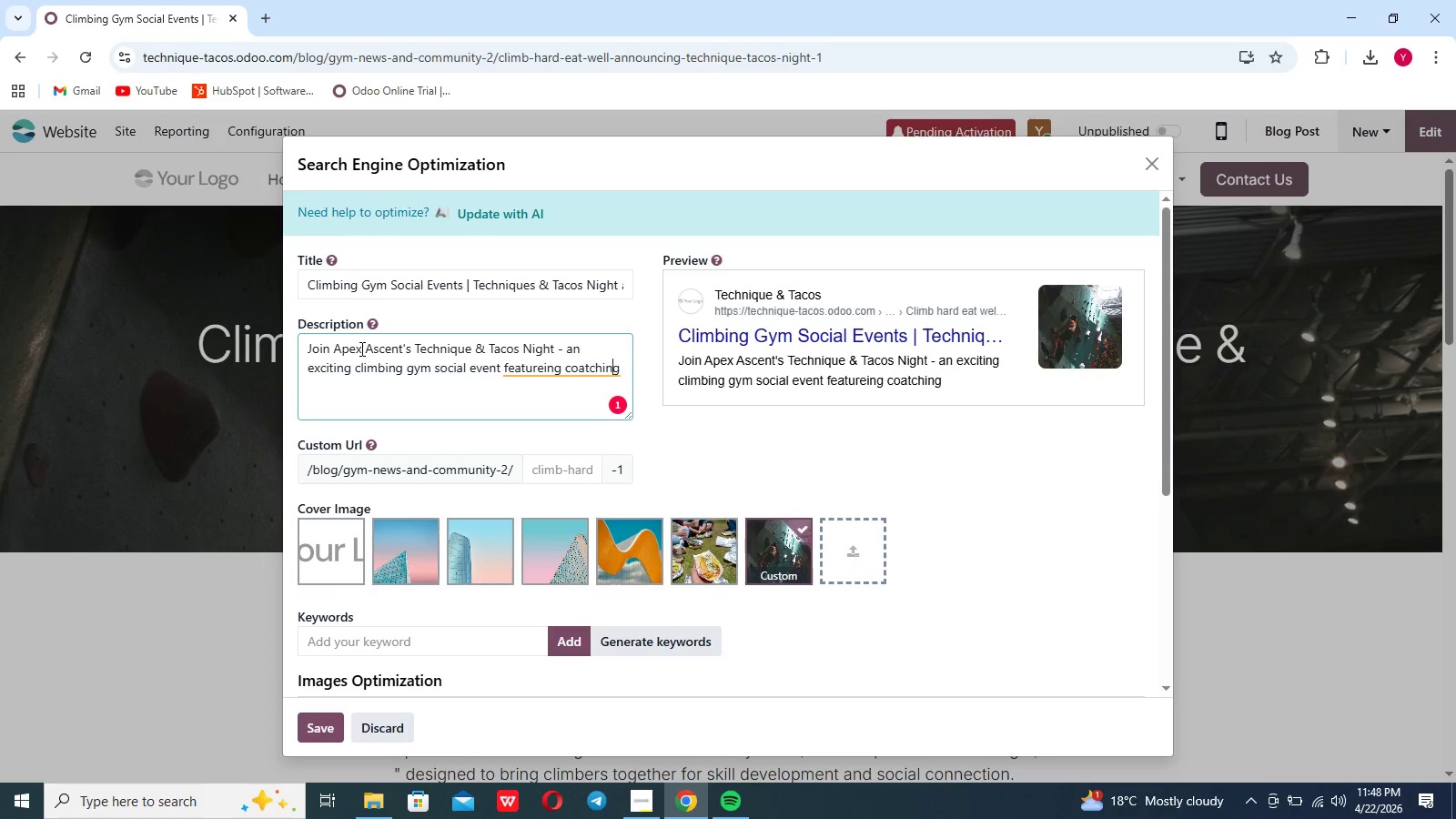 
key(ArrowLeft)
 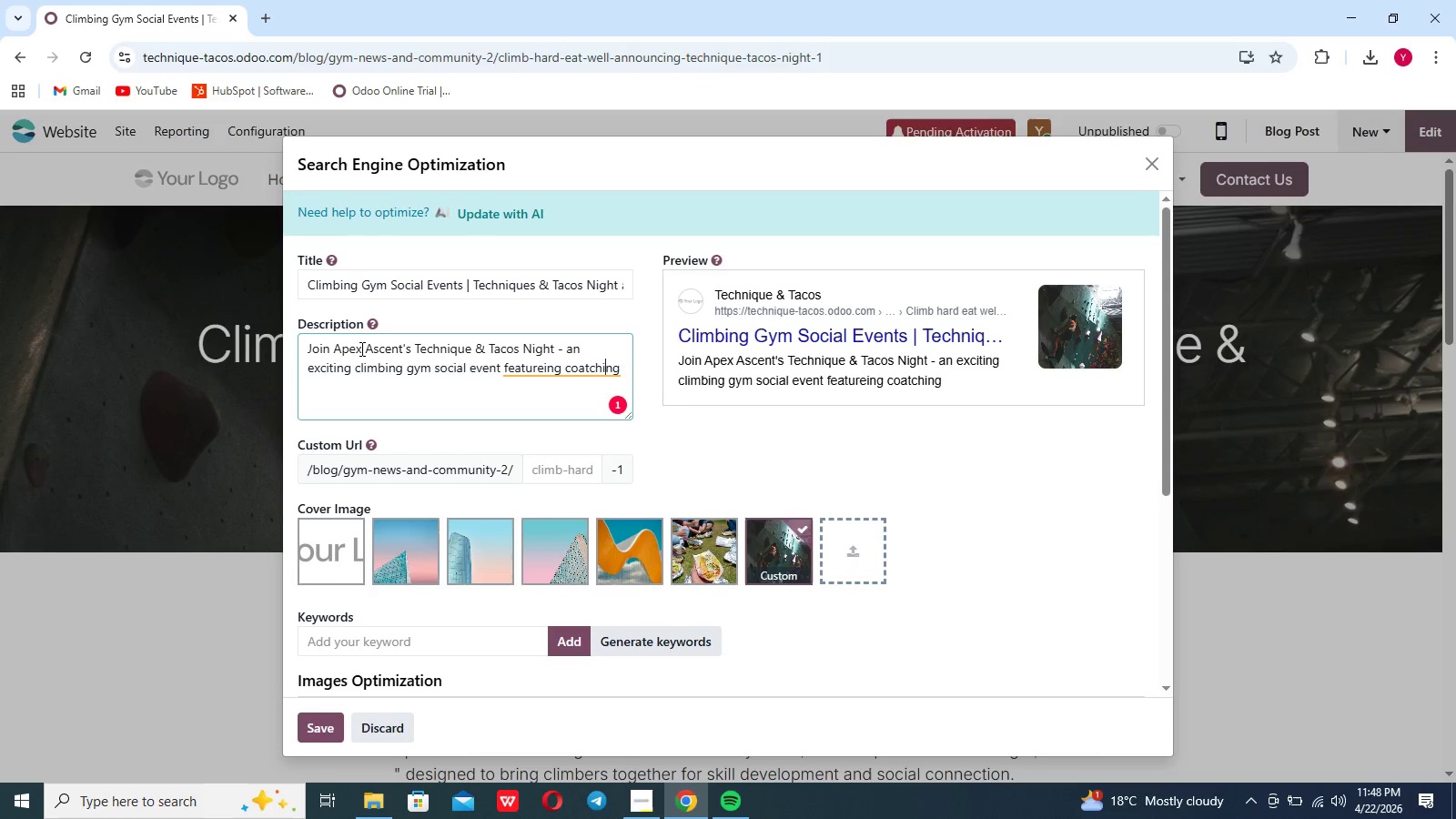 
key(ArrowLeft)
 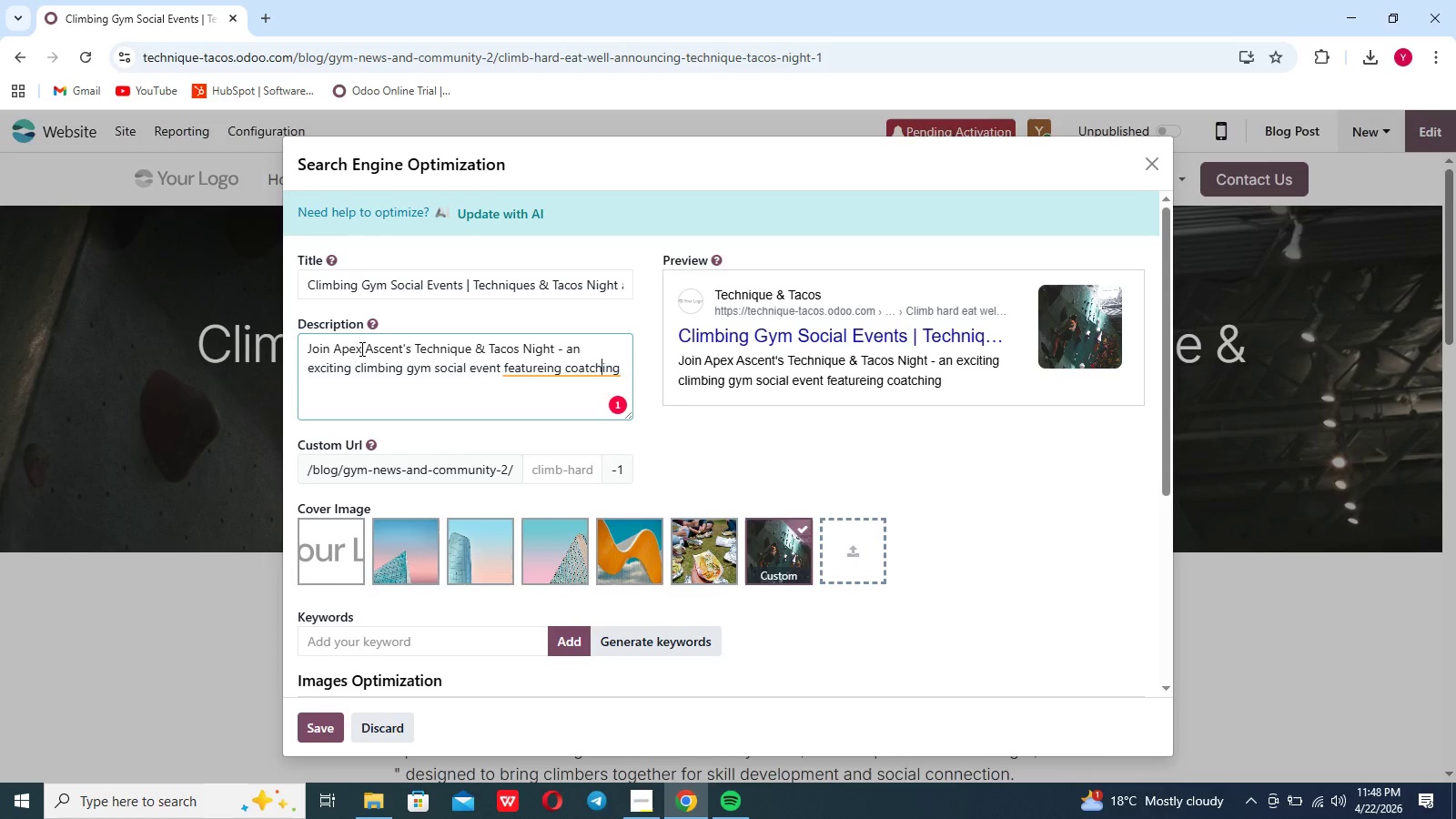 
key(ArrowLeft)
 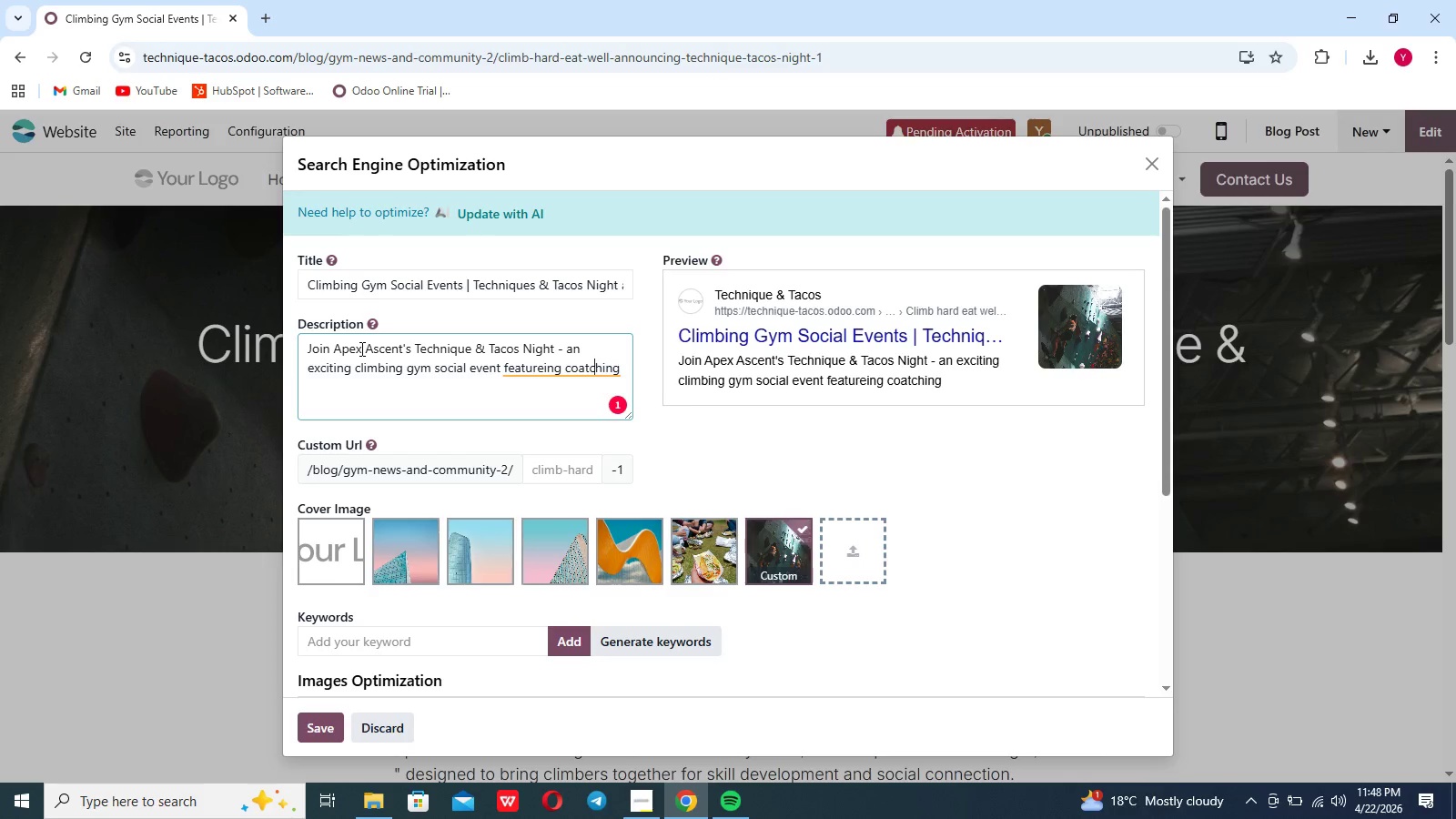 
key(ArrowLeft)
 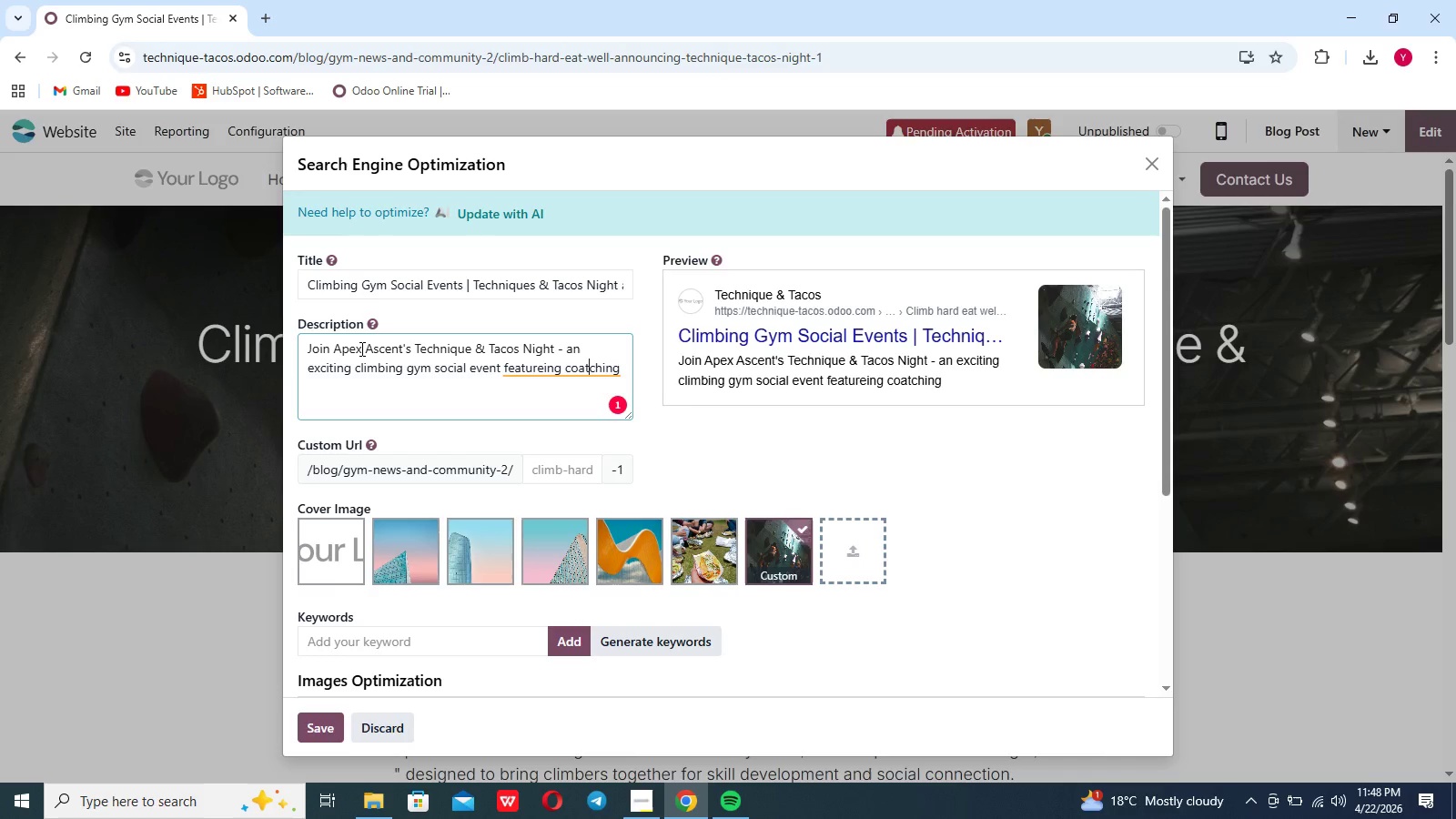 
key(ArrowLeft)
 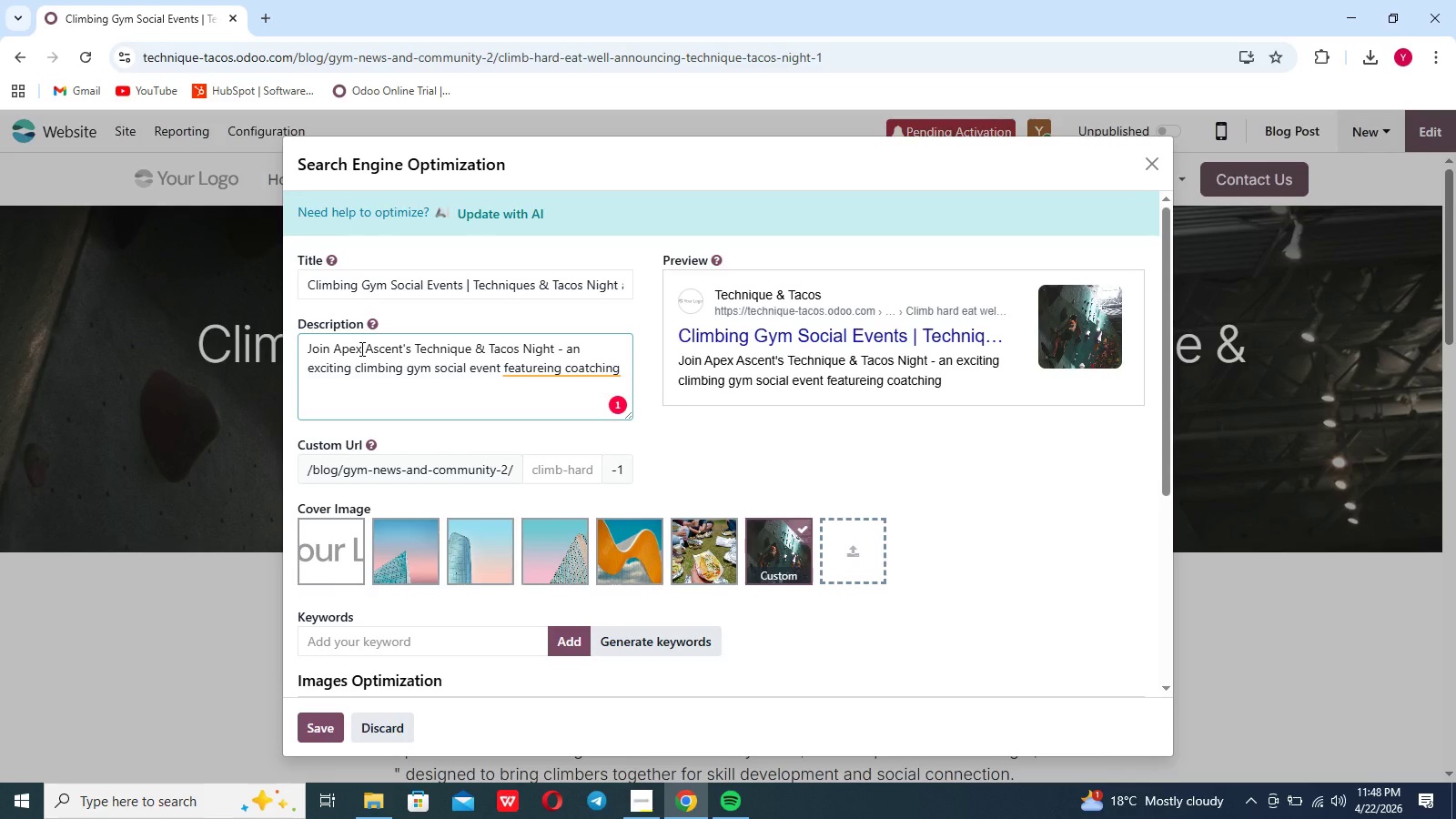 
key(Backspace)
 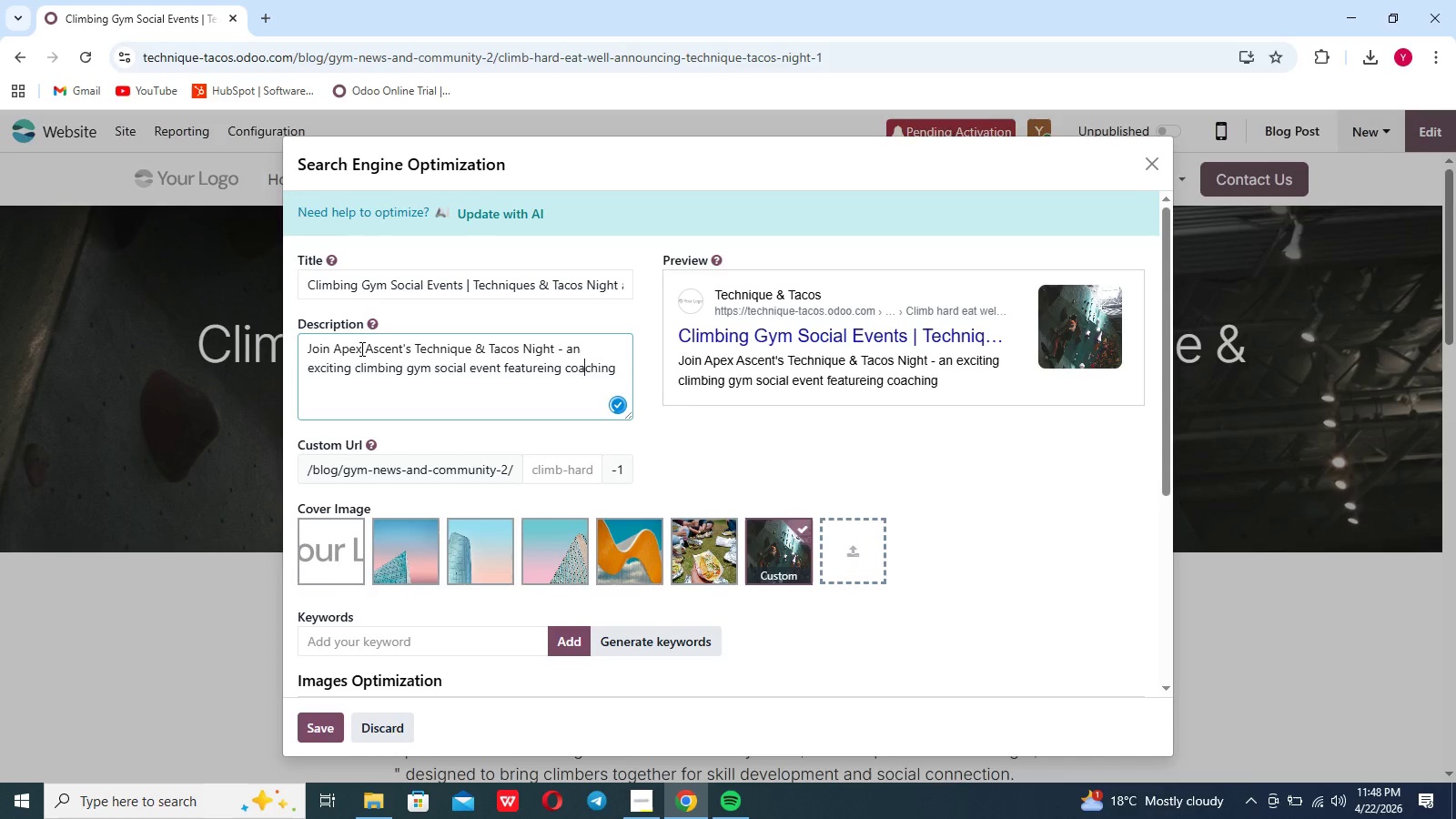 
key(Backspace)
 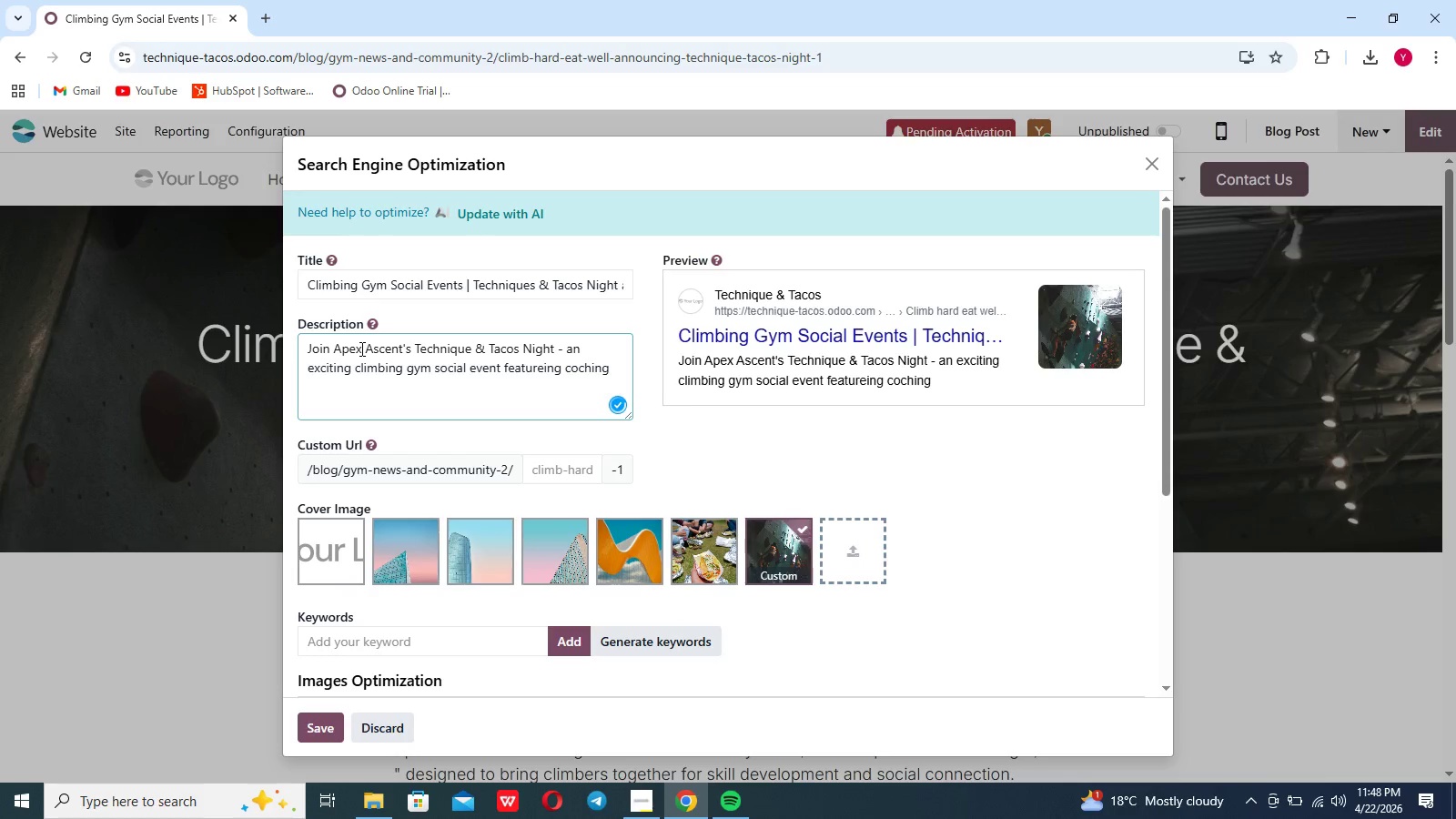 
key(A)
 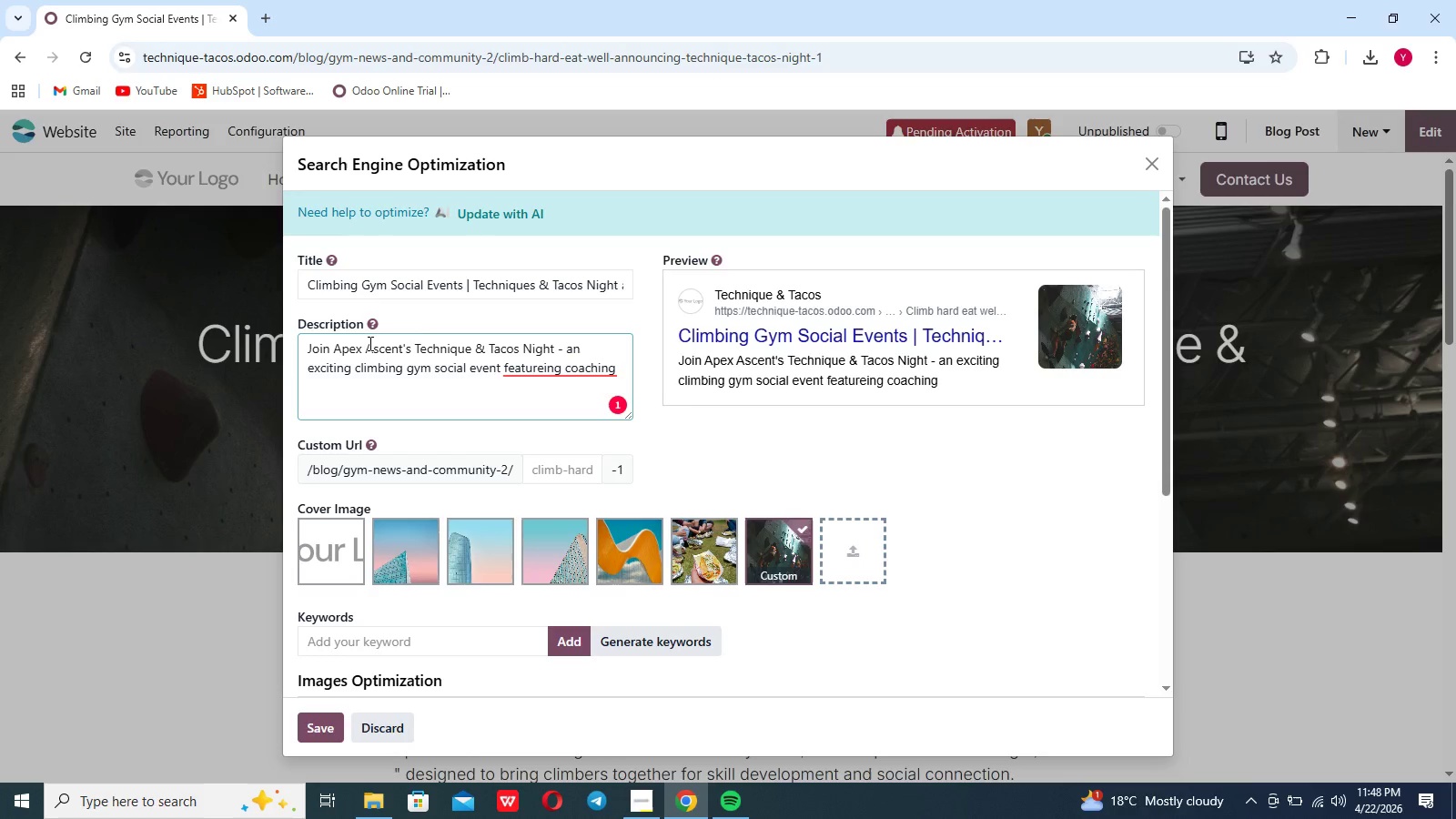 
wait(6.48)
 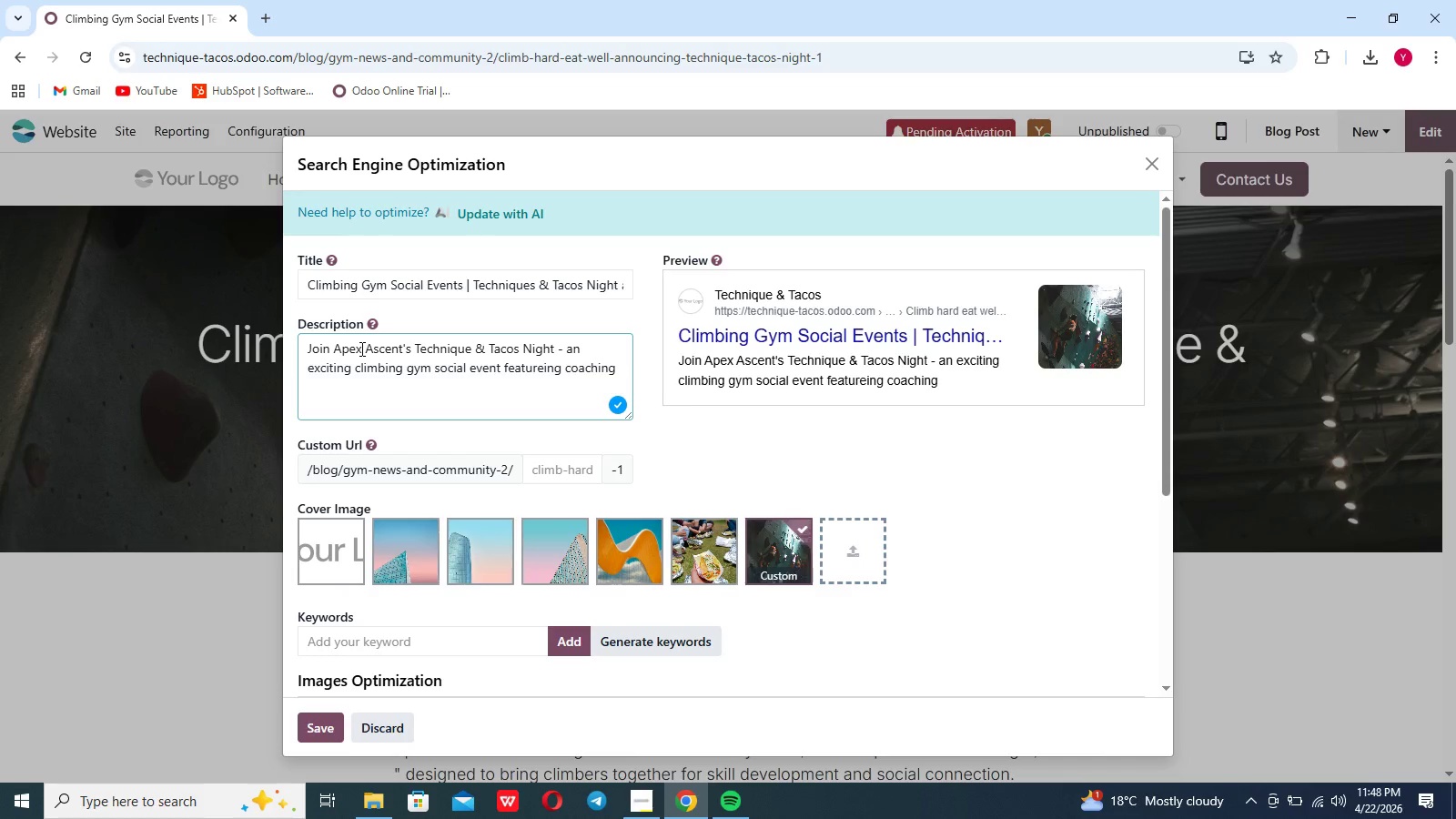 
left_click([537, 371])
 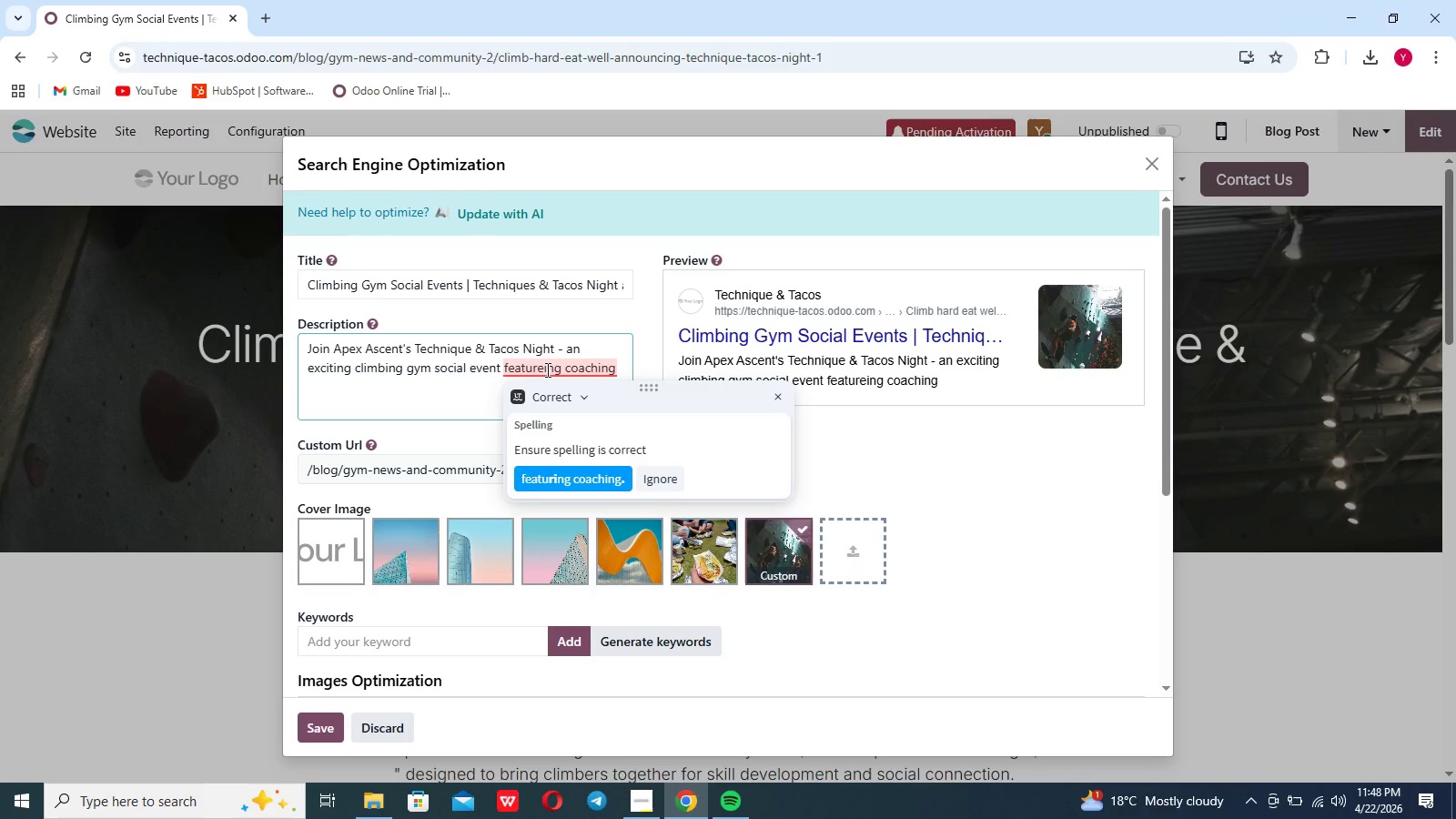 
left_click([546, 369])
 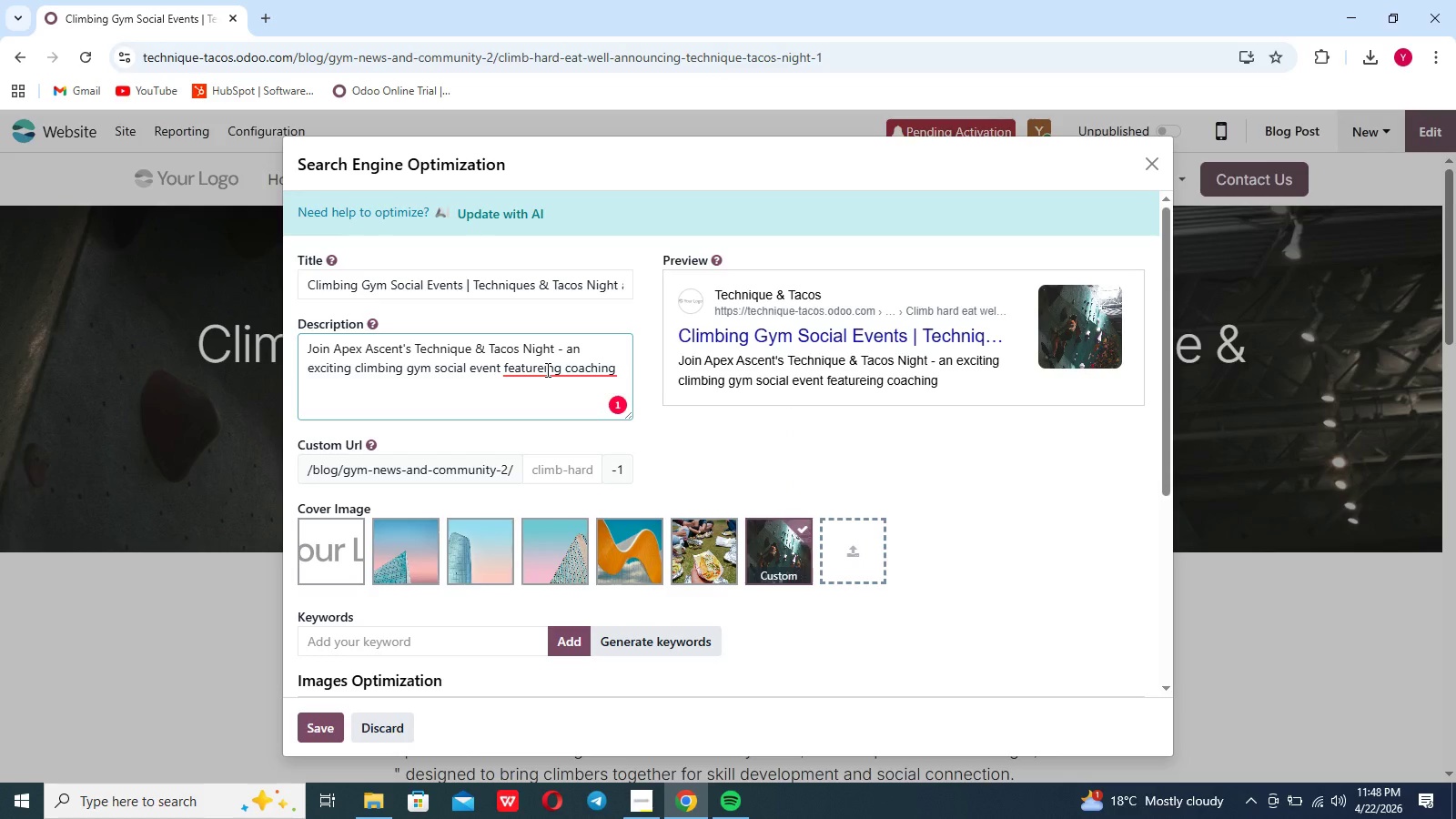 
key(Backspace)
 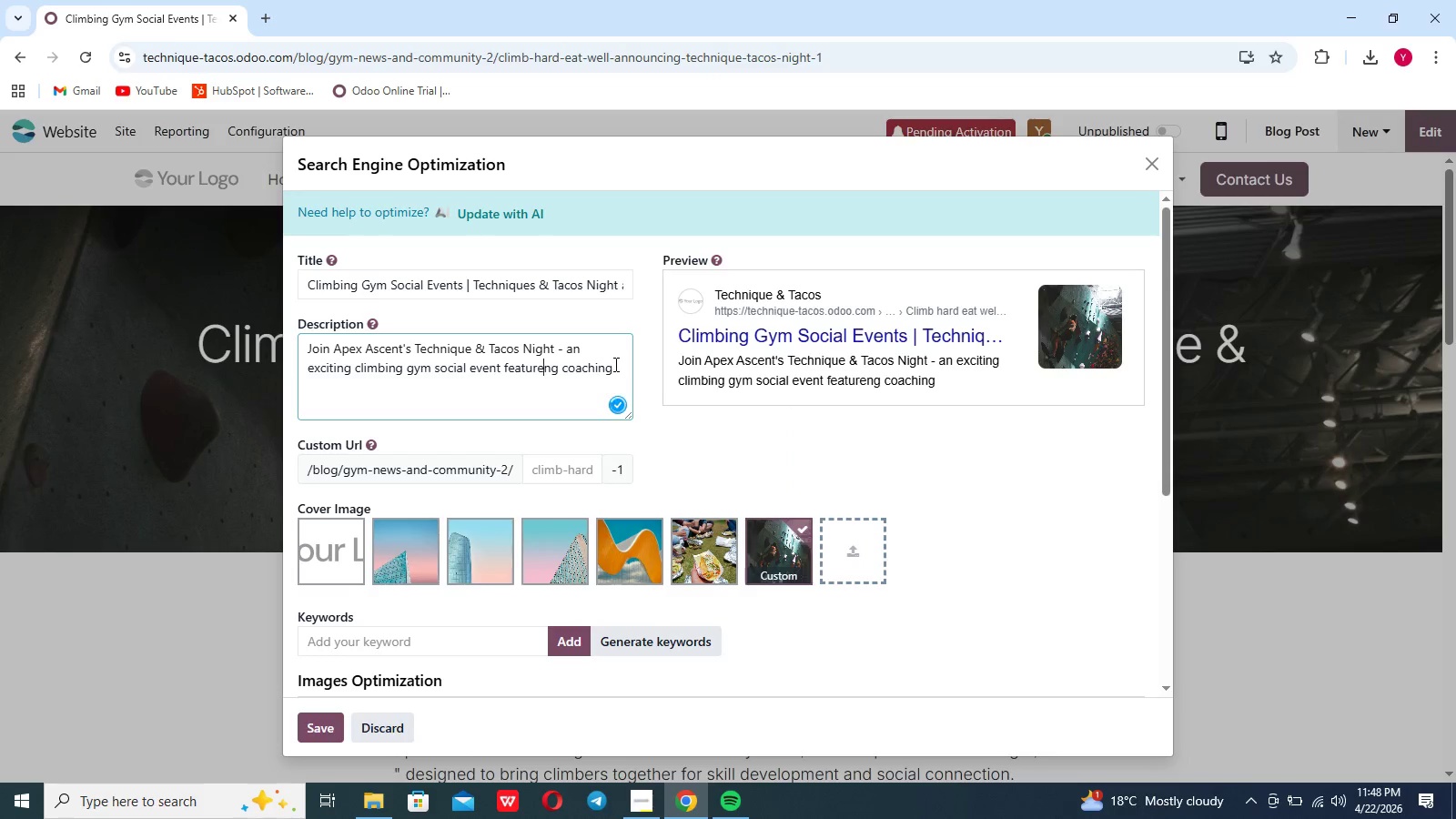 
left_click([614, 365])
 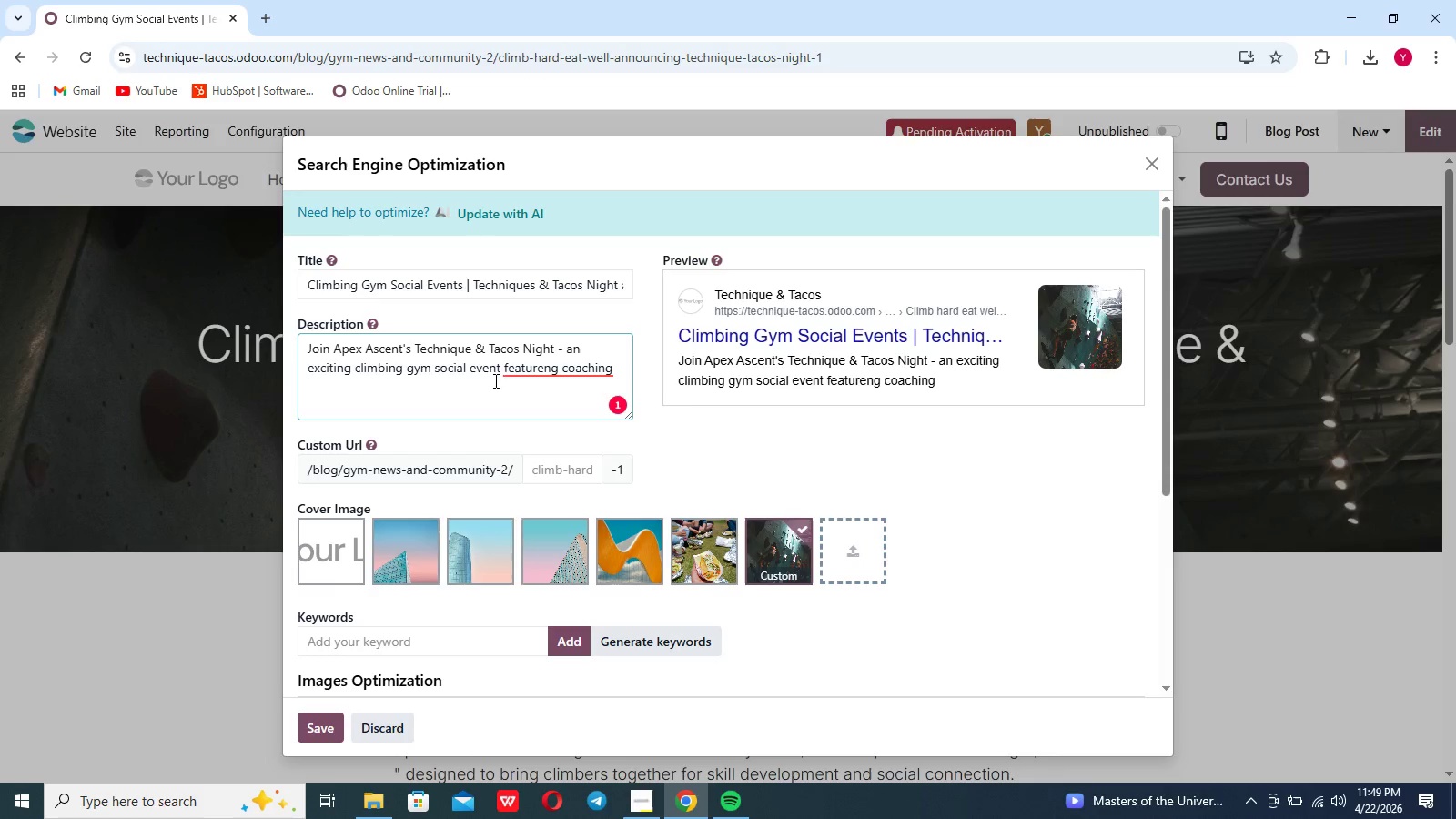 
wait(5.39)
 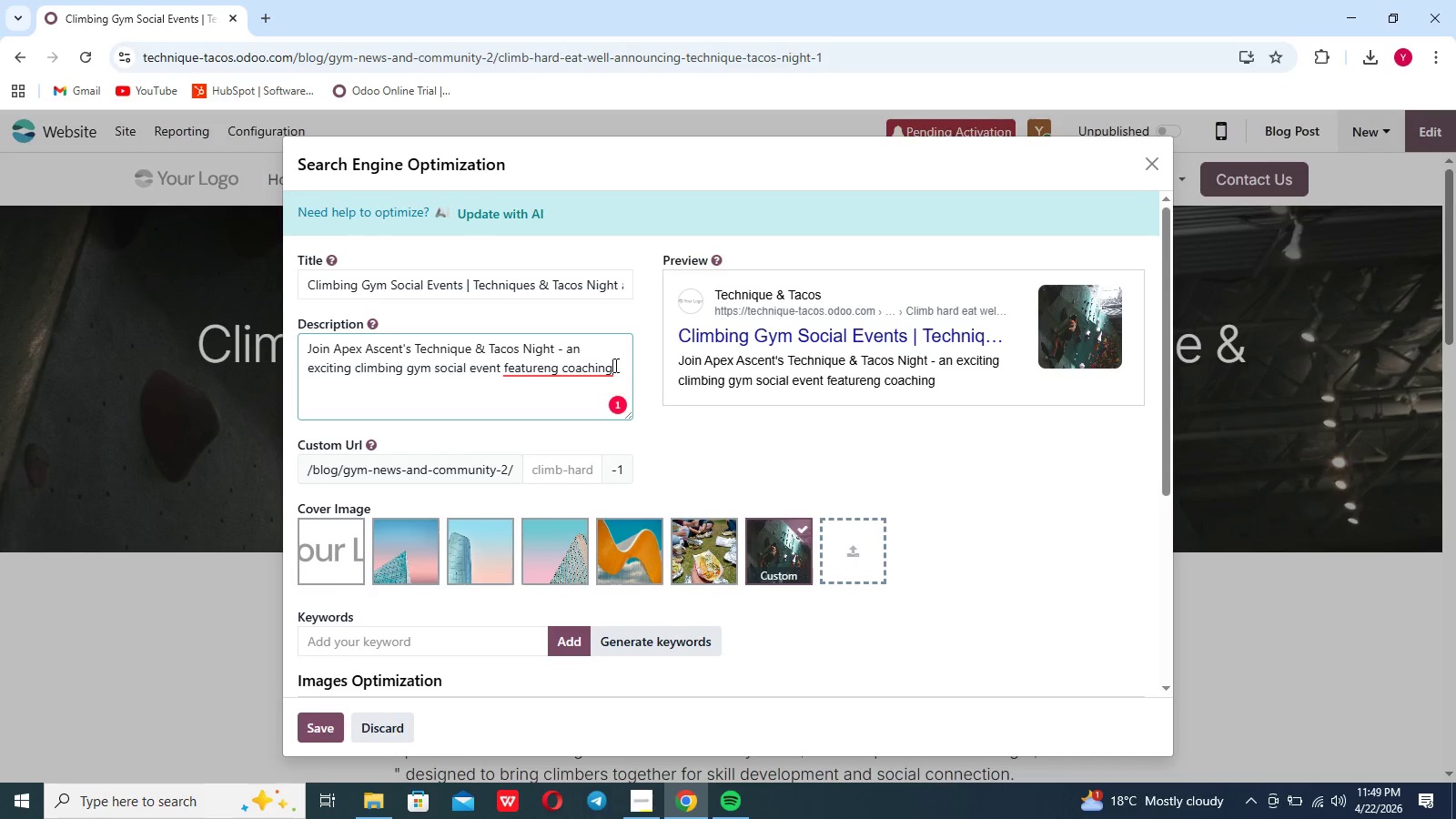 
left_click([541, 370])
 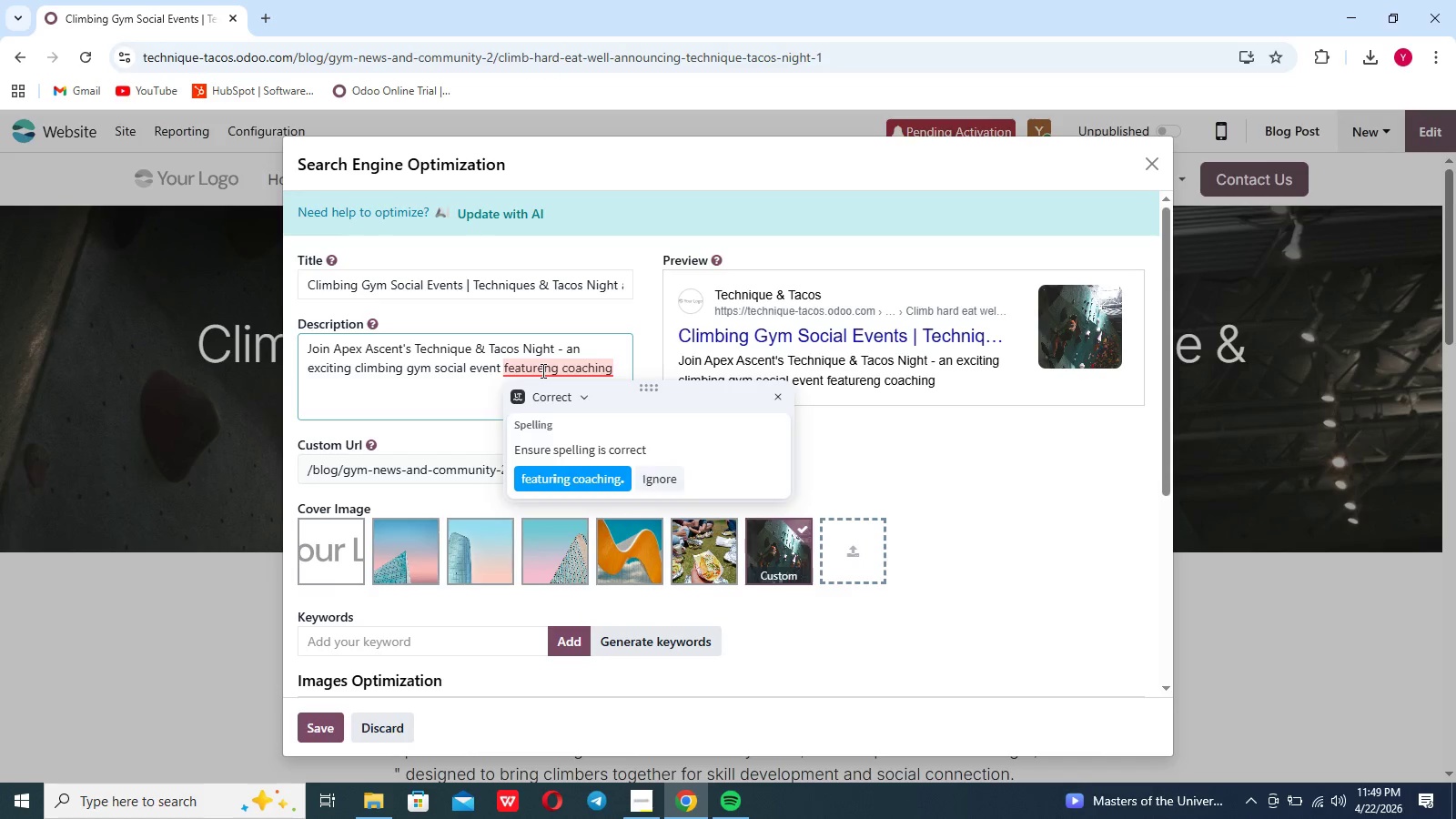 
key(Backspace)
 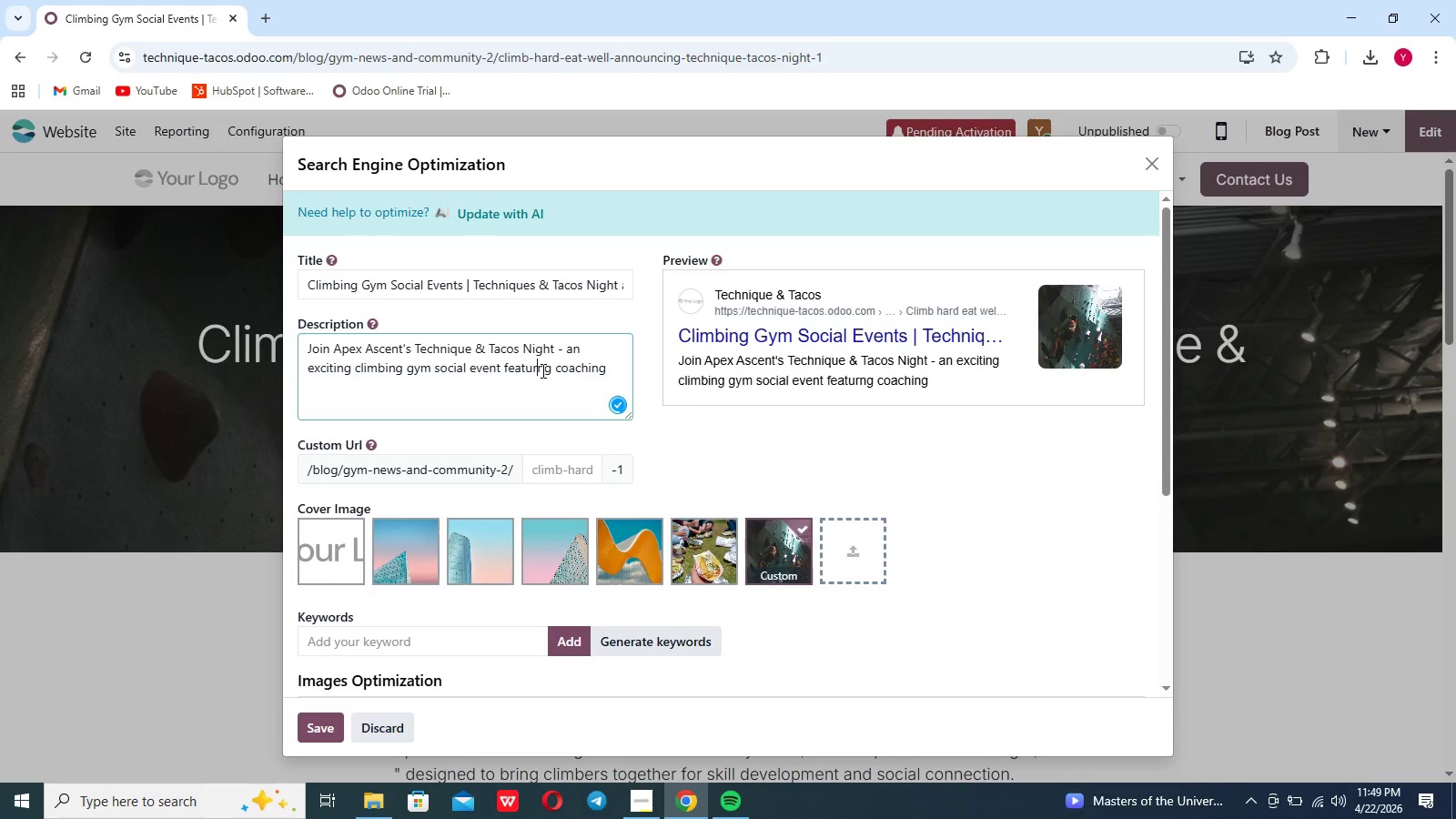 
key(I)
 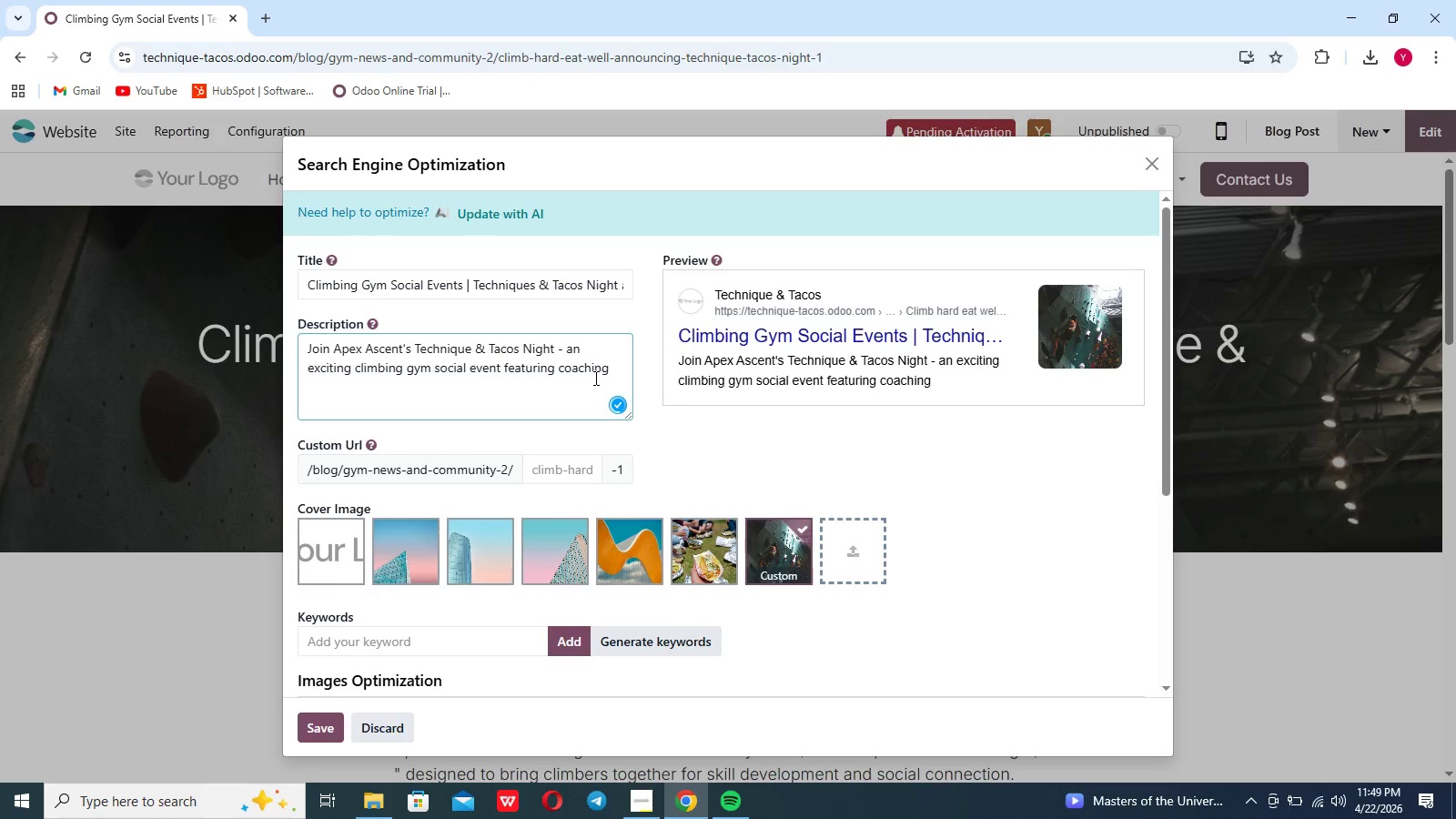 
left_click([602, 370])
 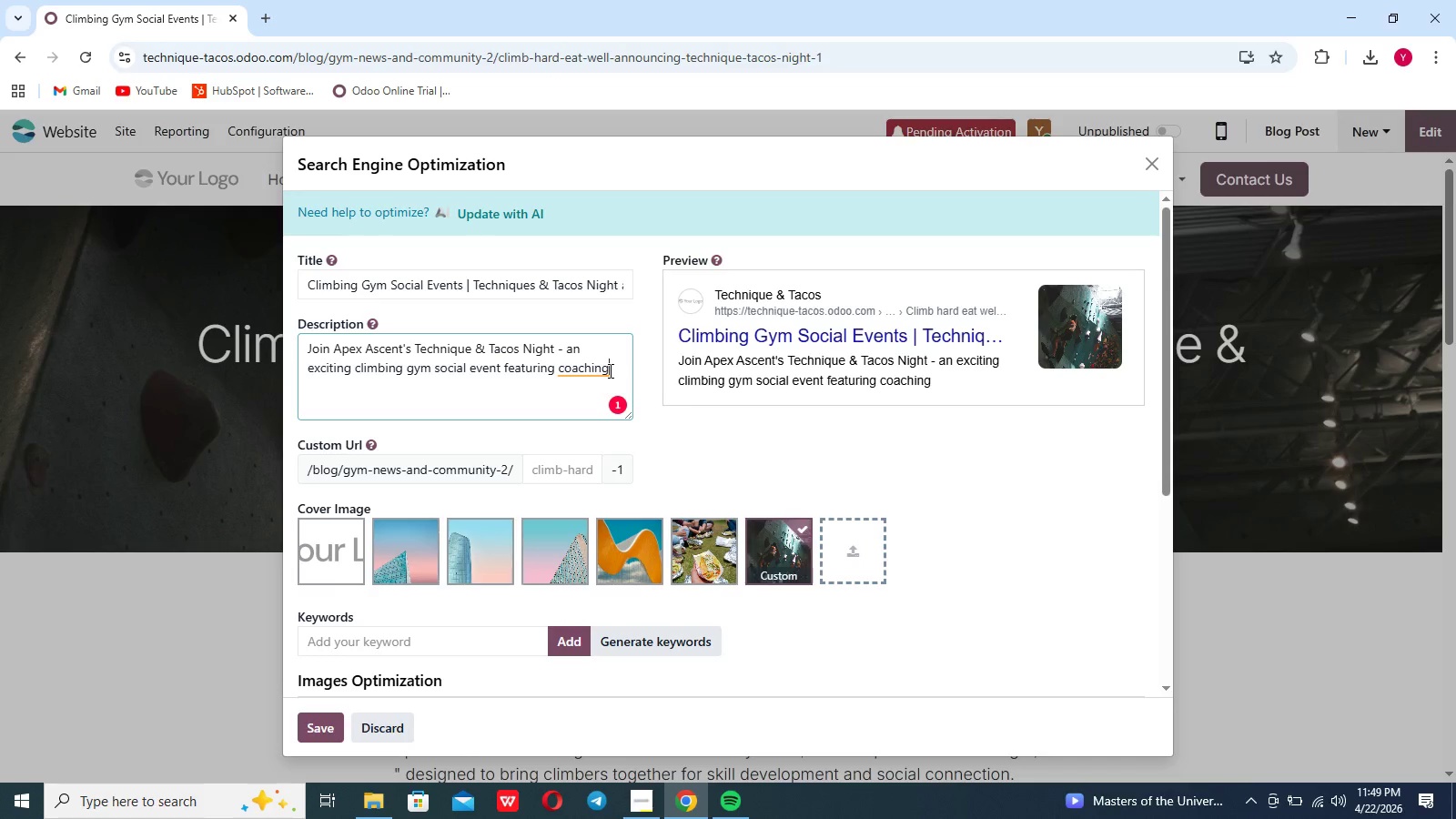 
left_click([609, 370])
 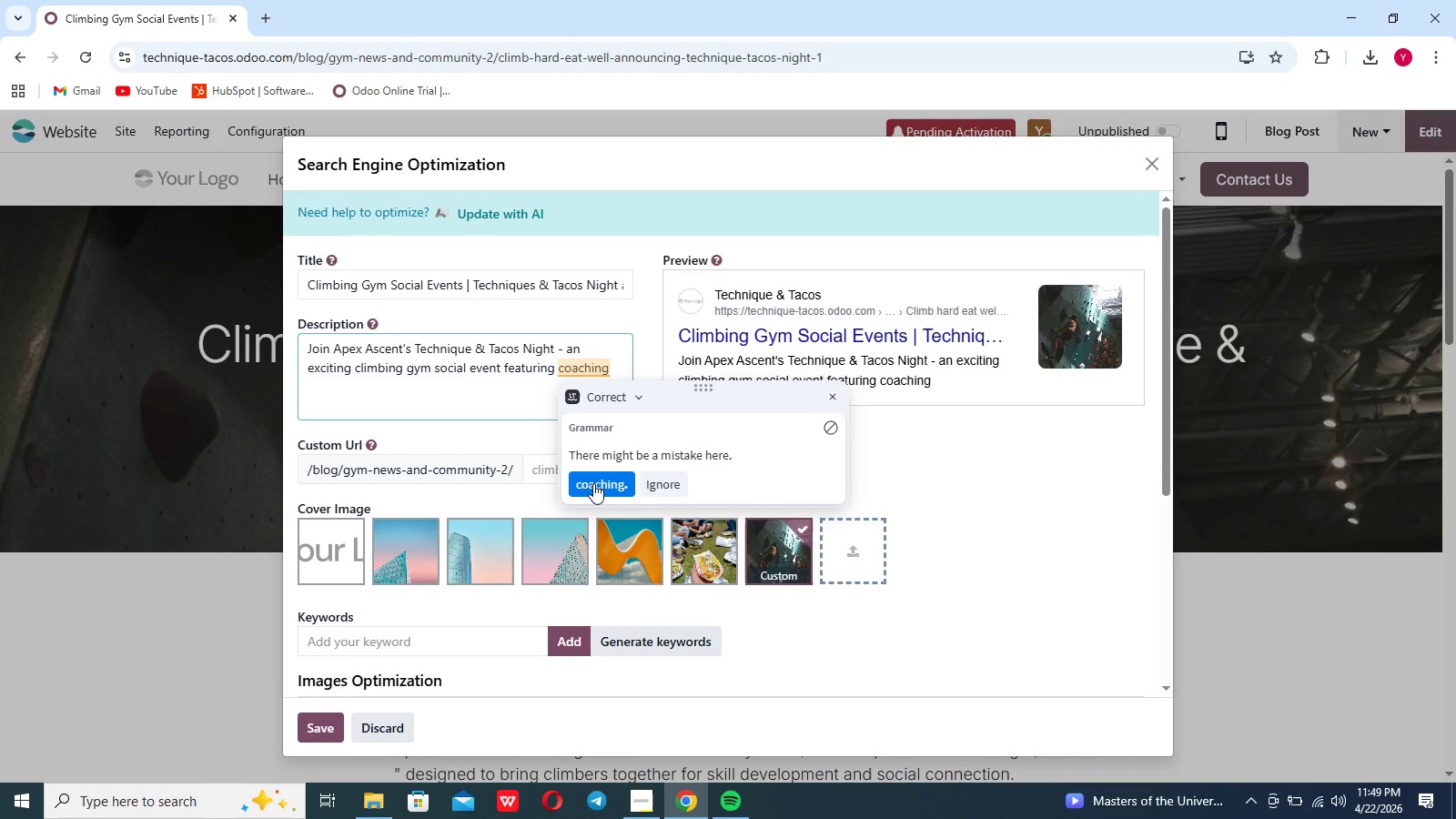 
left_click([593, 483])
 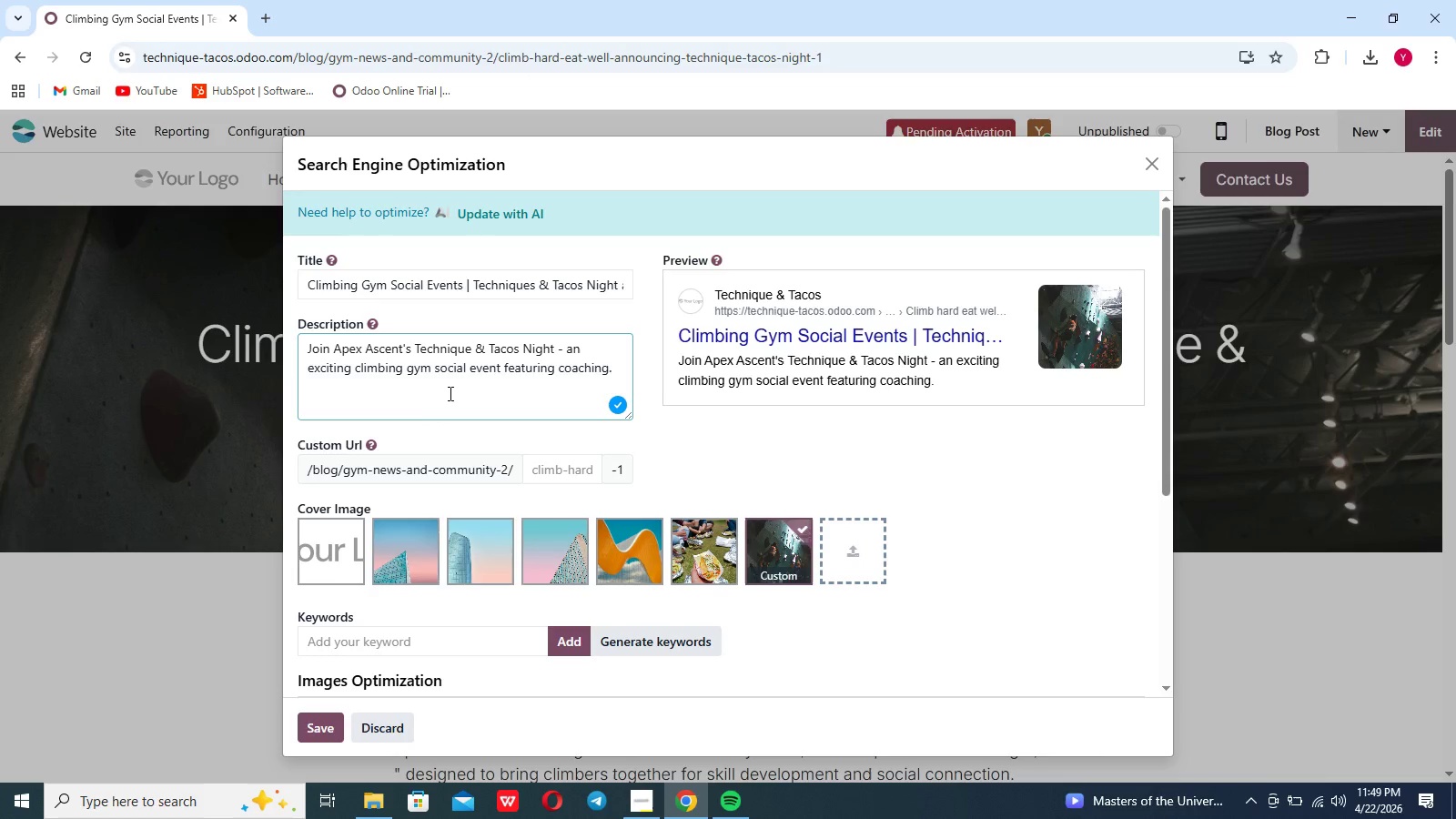 
wait(6.33)
 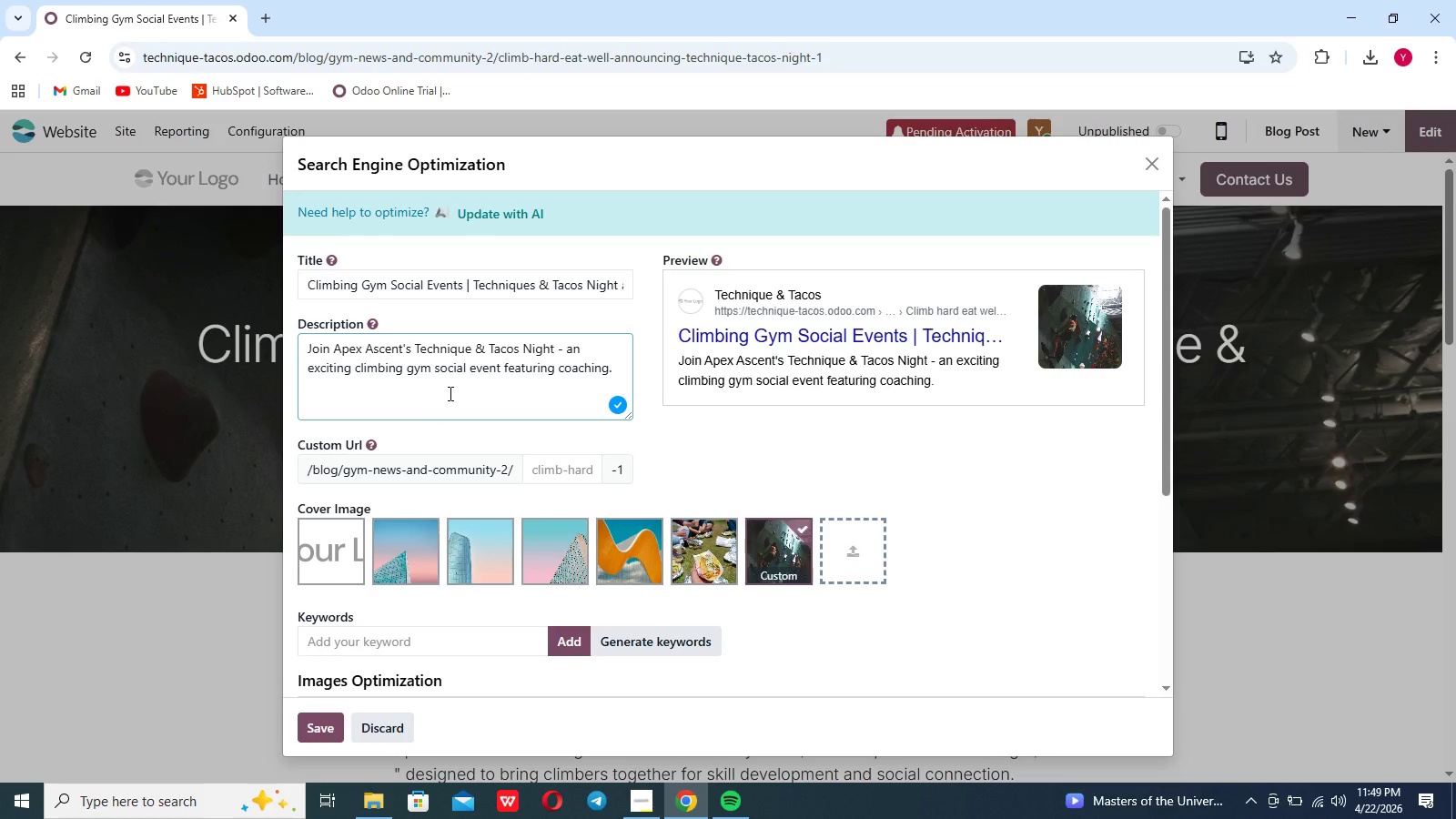 
key(Backspace)
type(, community climbing , )
 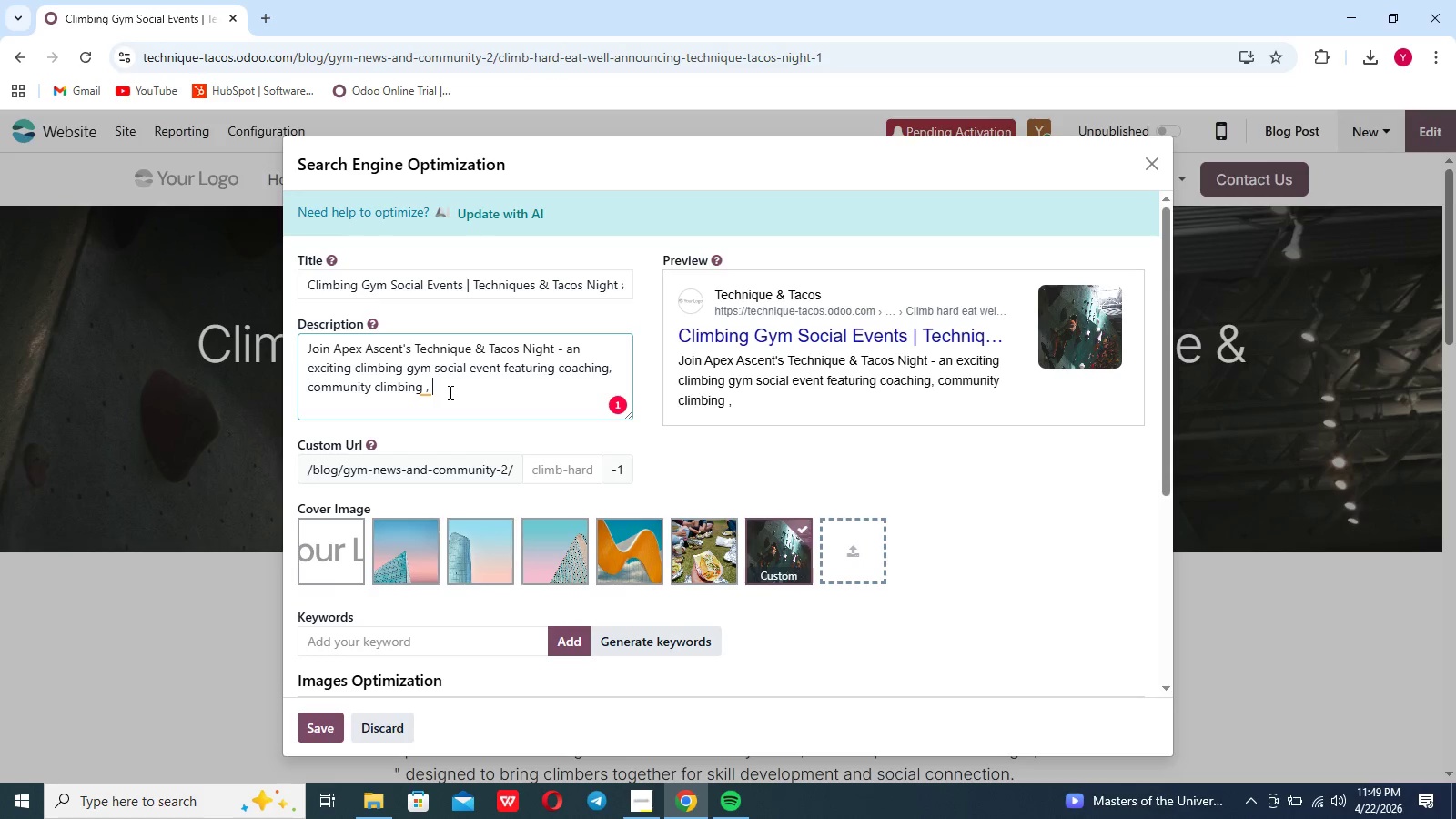 
type(and post - session tacos)
 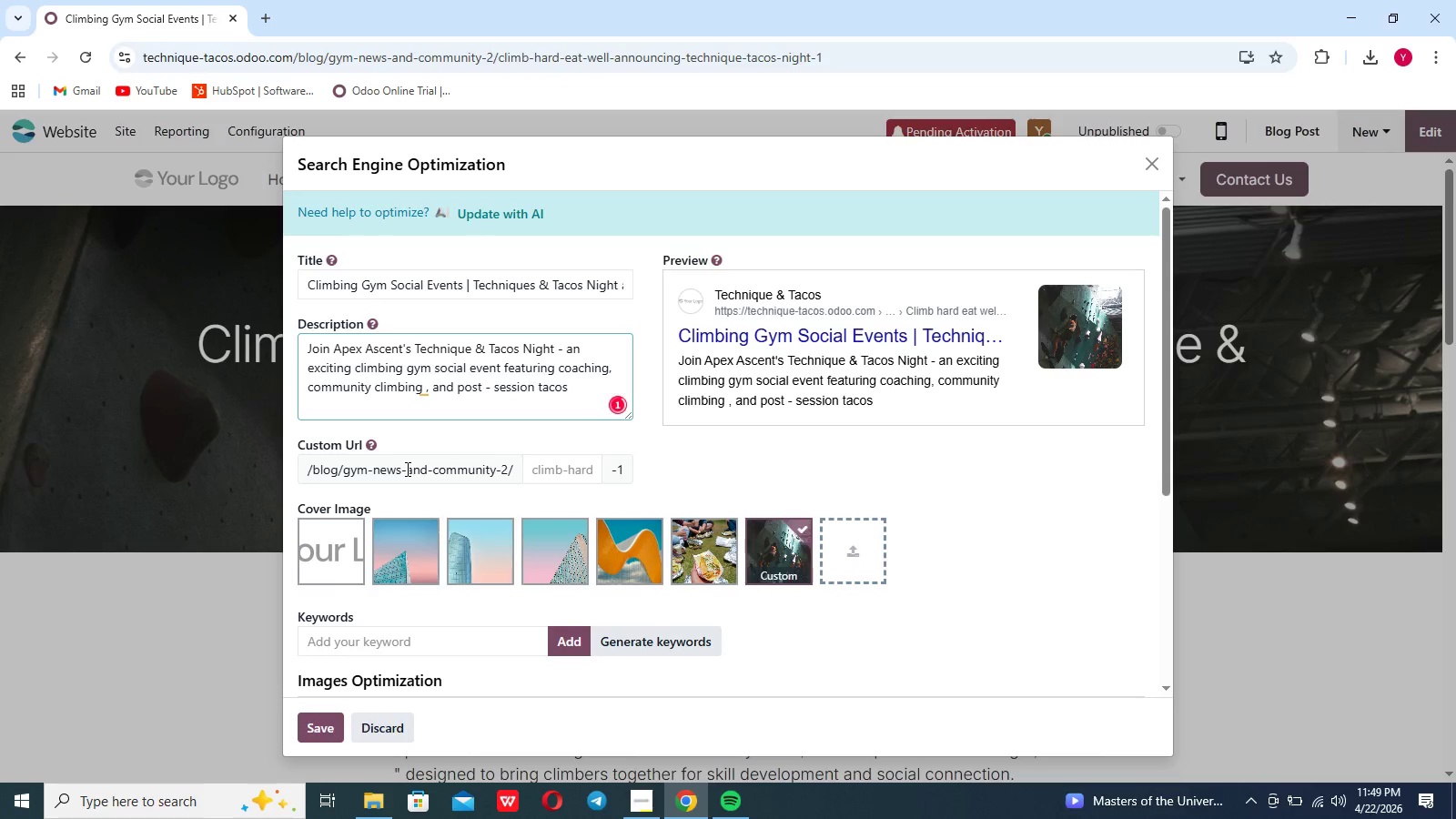 
key(Period)
 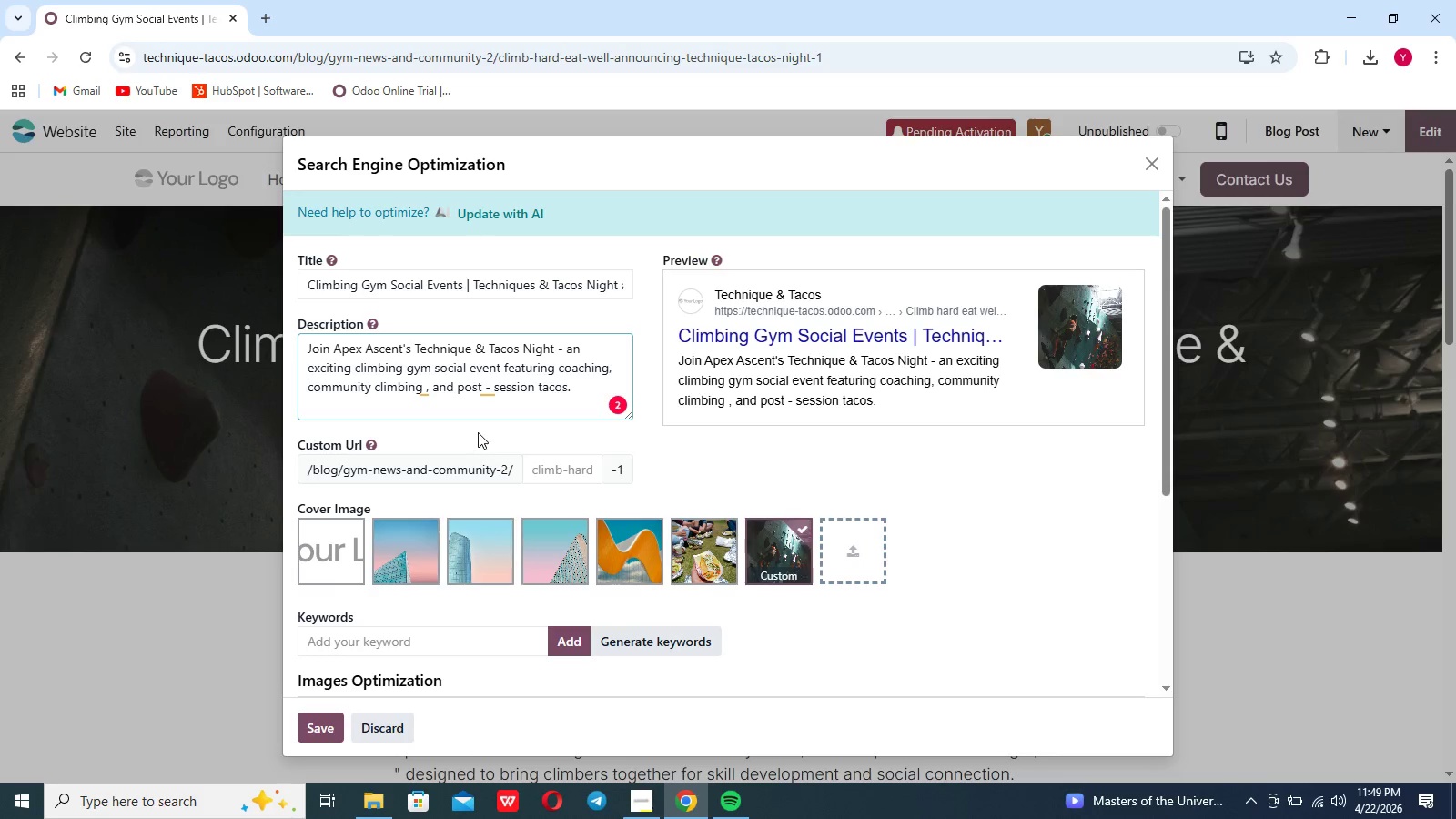 
scroll: coordinate [455, 448], scroll_direction: down, amount: 8.0
 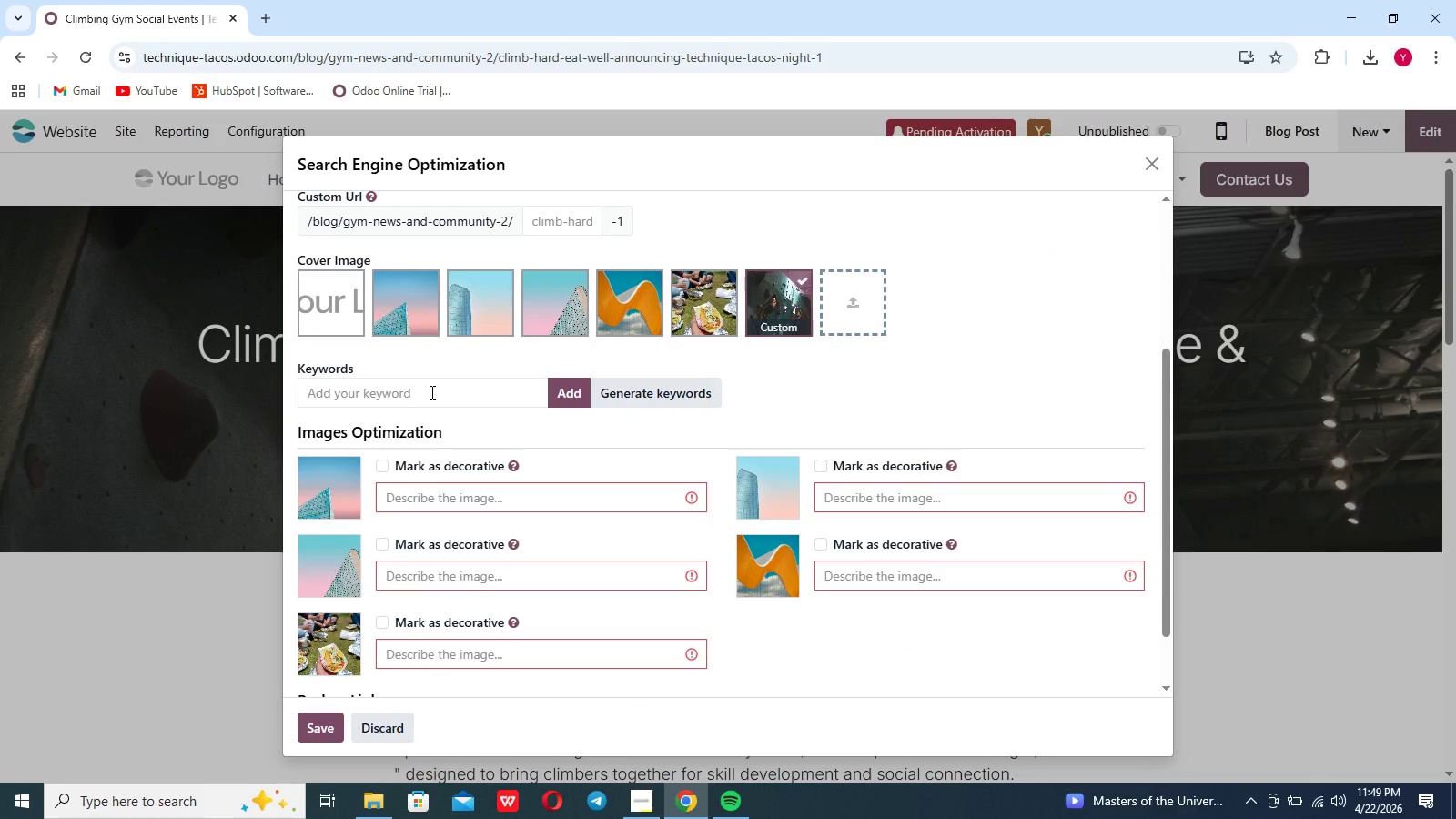 
scroll: coordinate [430, 392], scroll_direction: up, amount: 9.0
 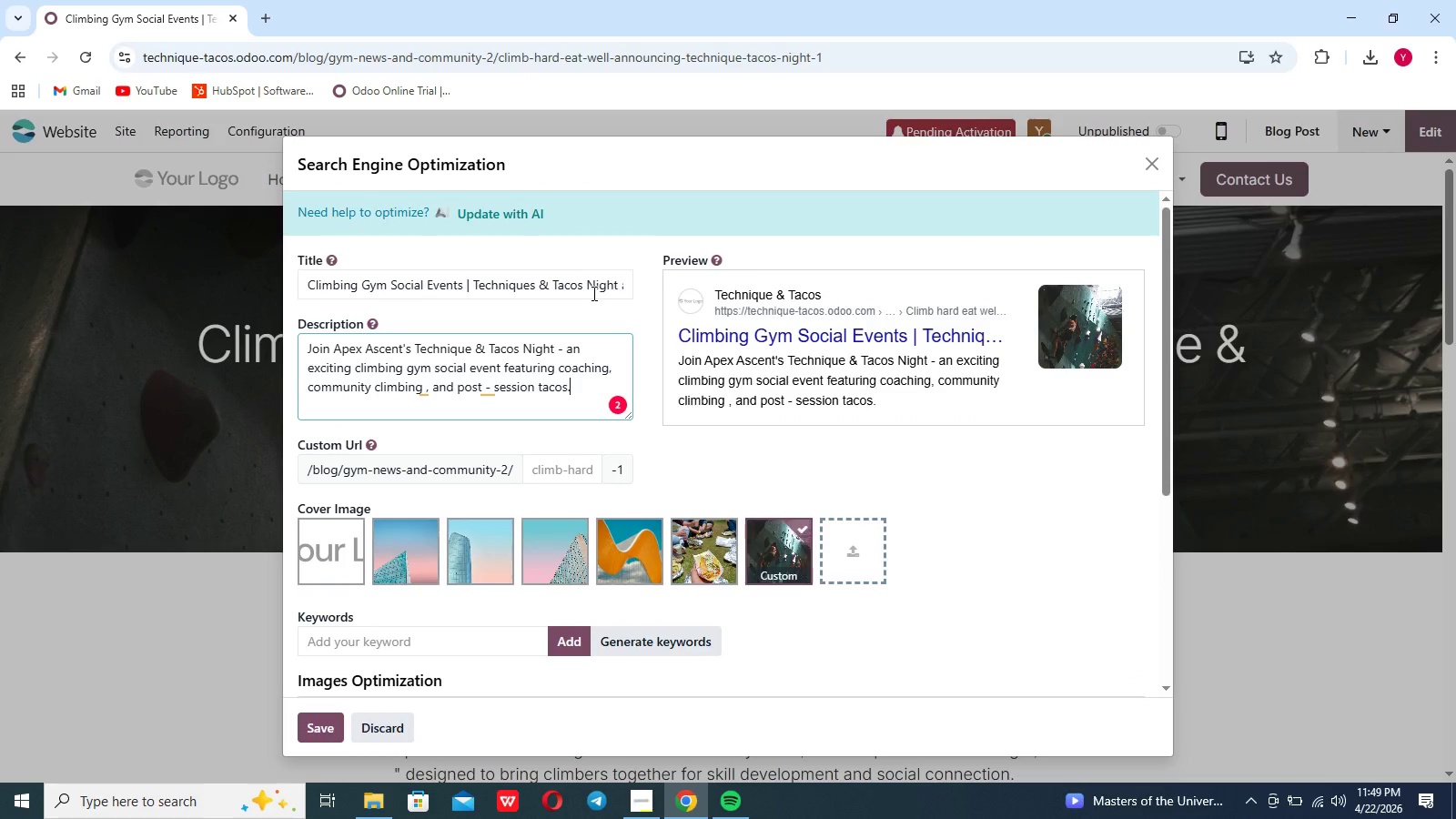 
scroll: coordinate [431, 358], scroll_direction: down, amount: 9.0
 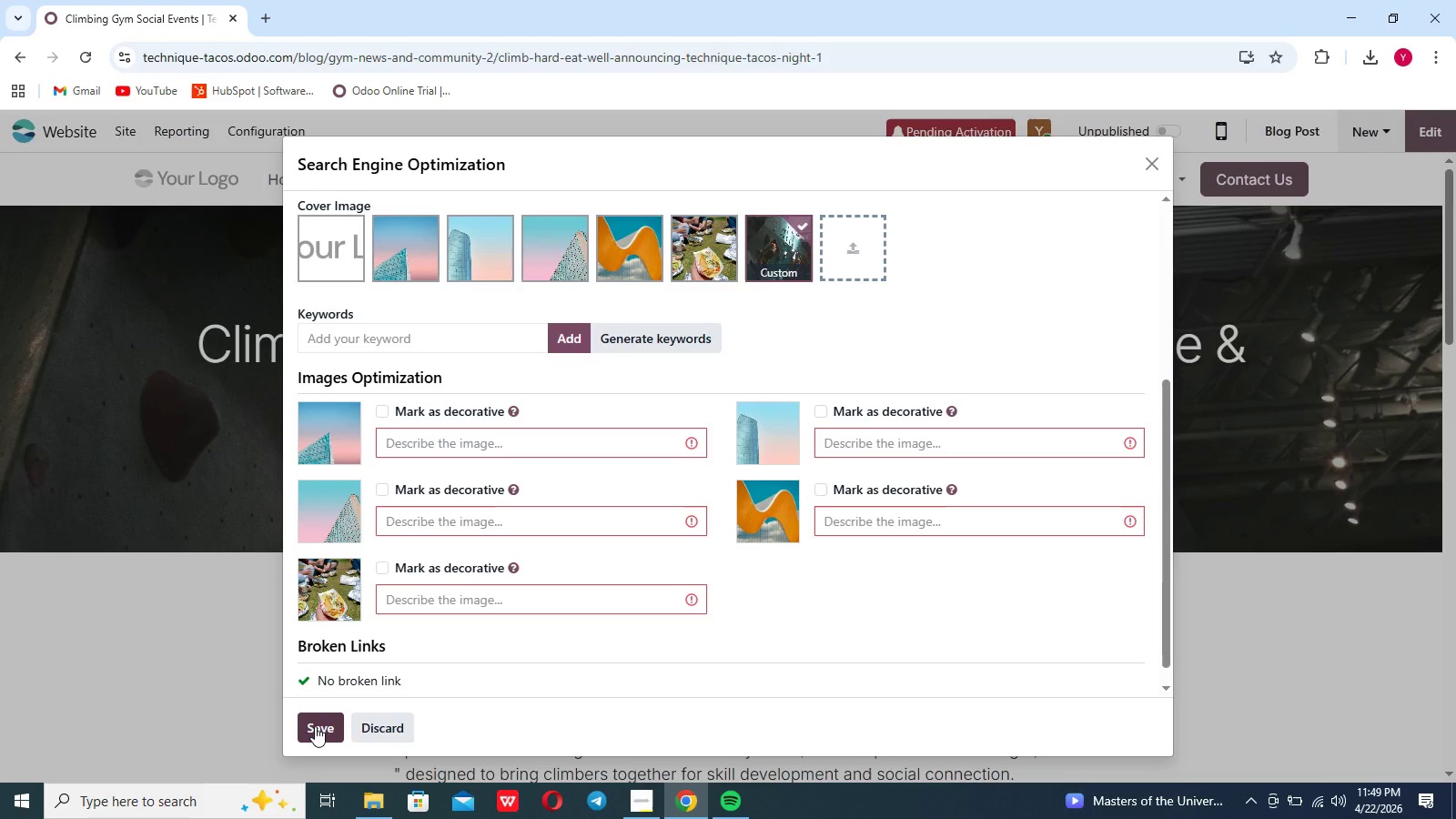 
left_click([315, 726])
 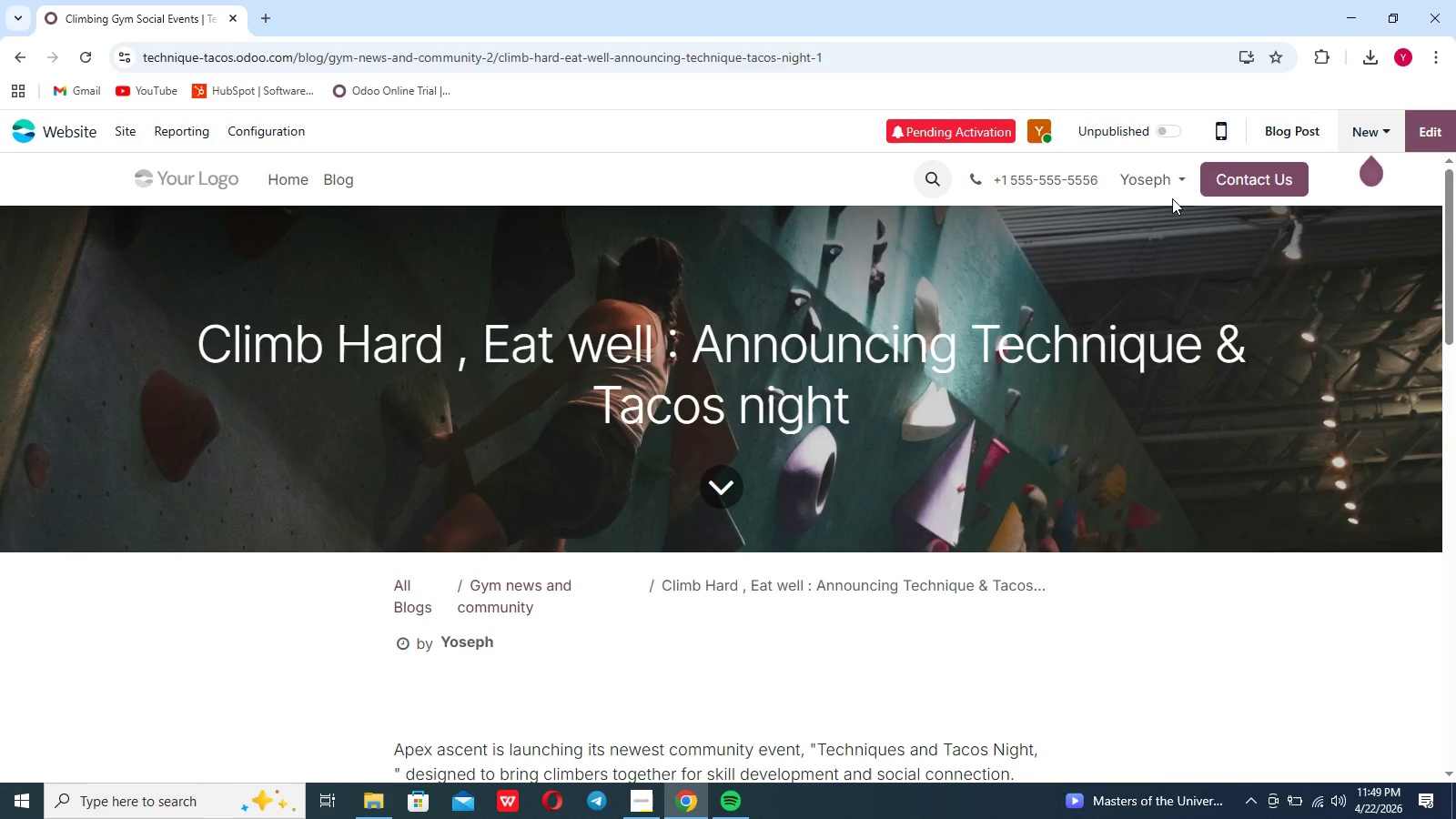 
left_click([1308, 123])
 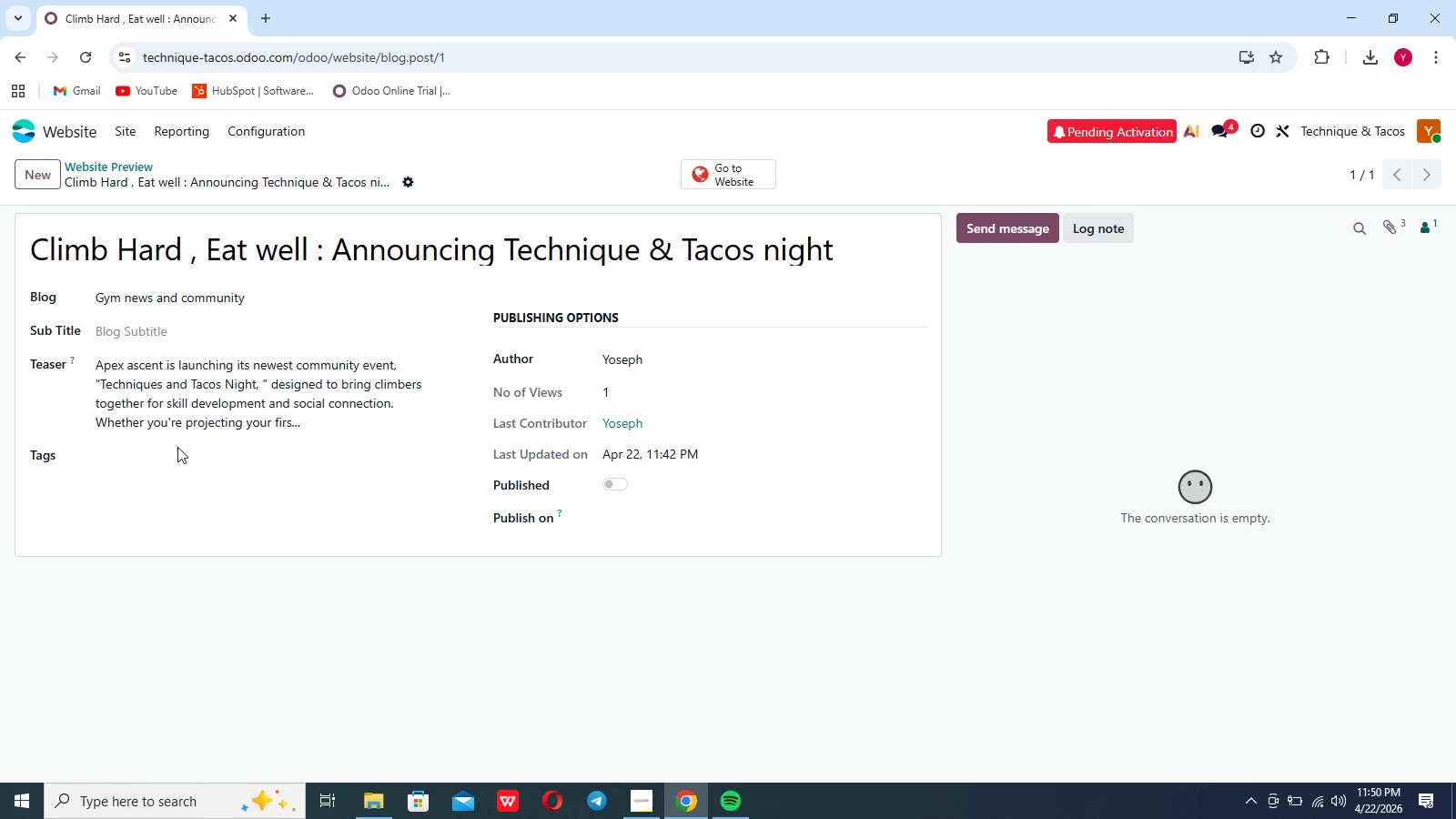 
left_click([139, 458])
 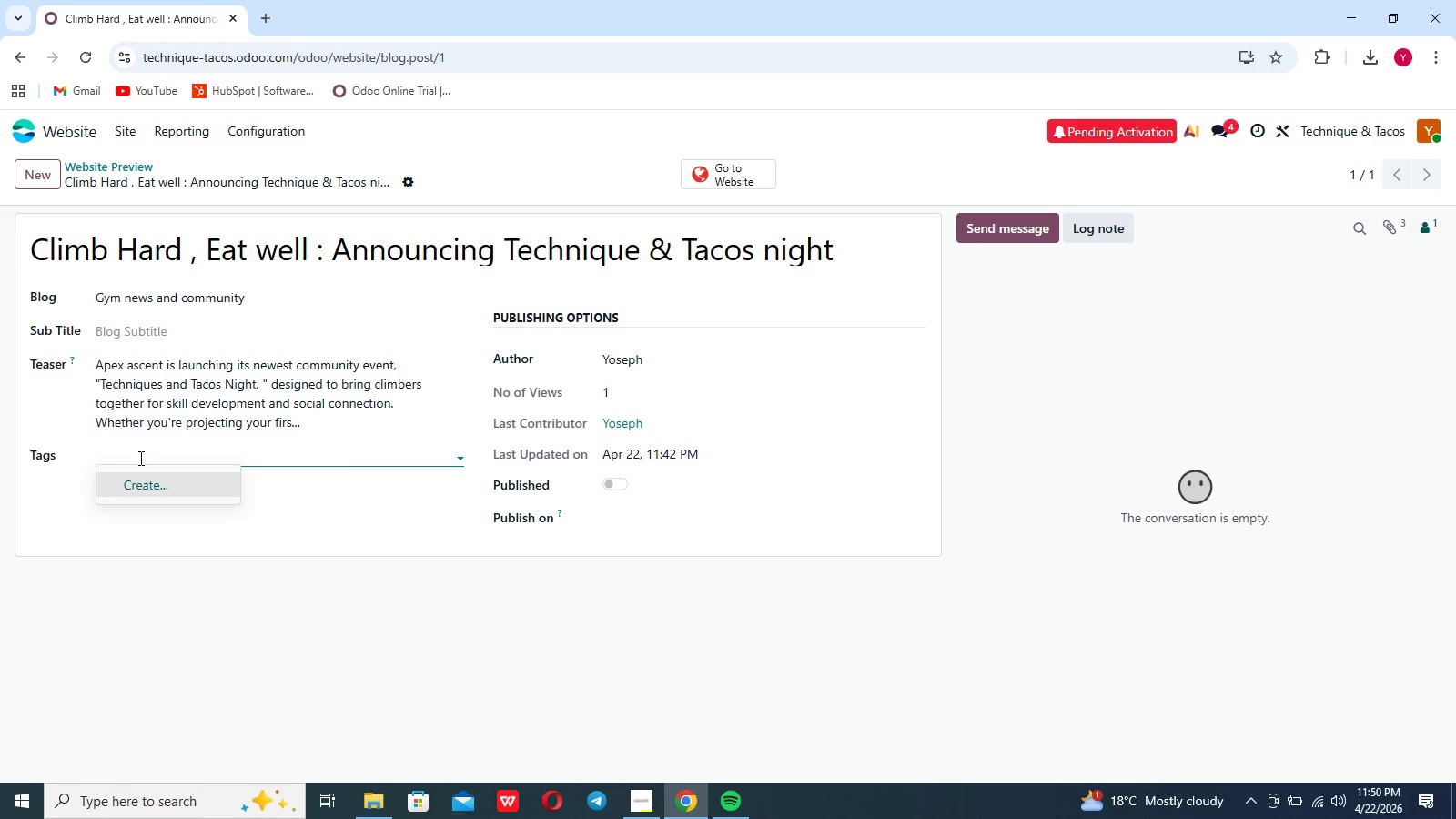 
type(boulderin)
 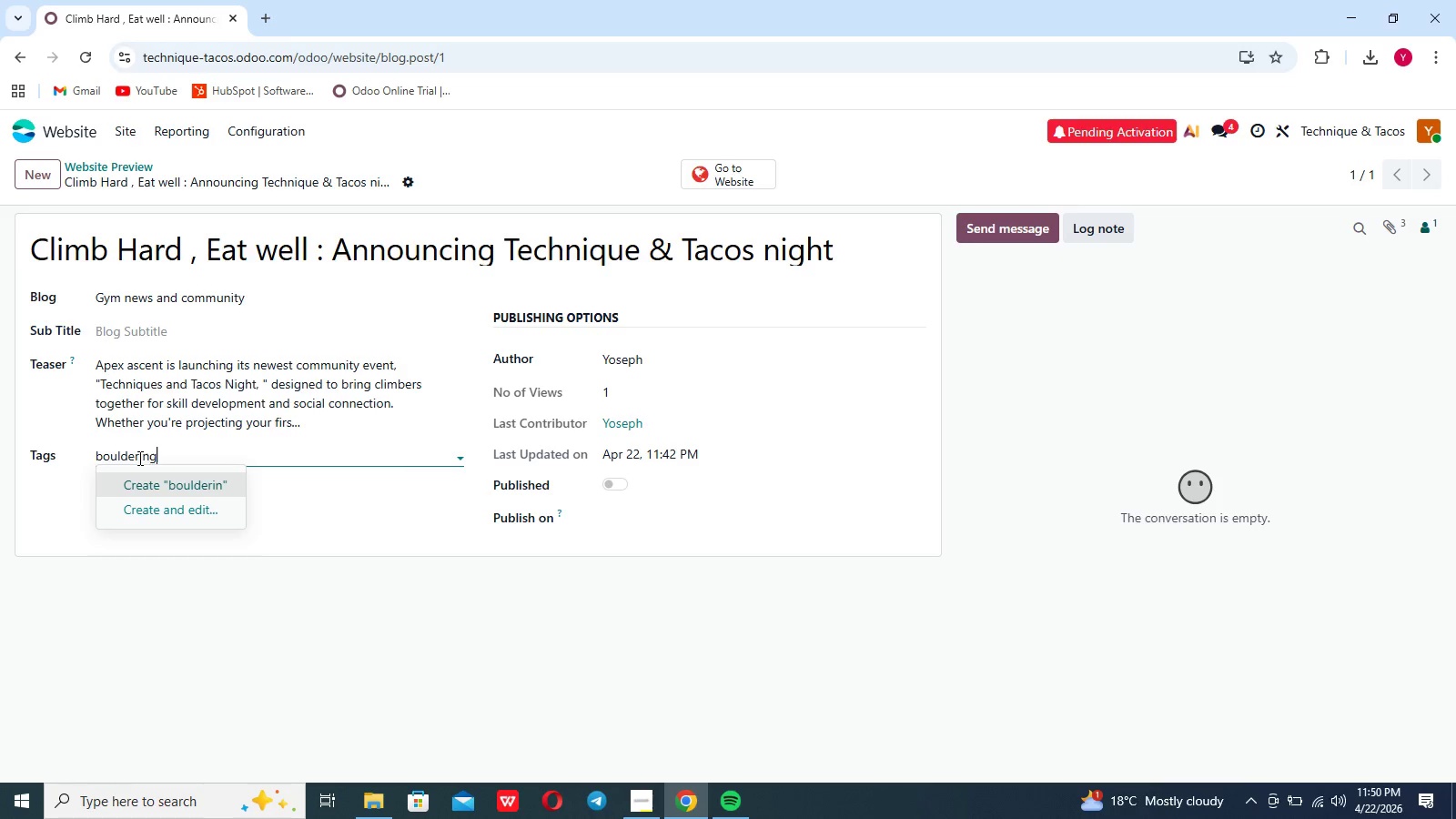 
key(G)
 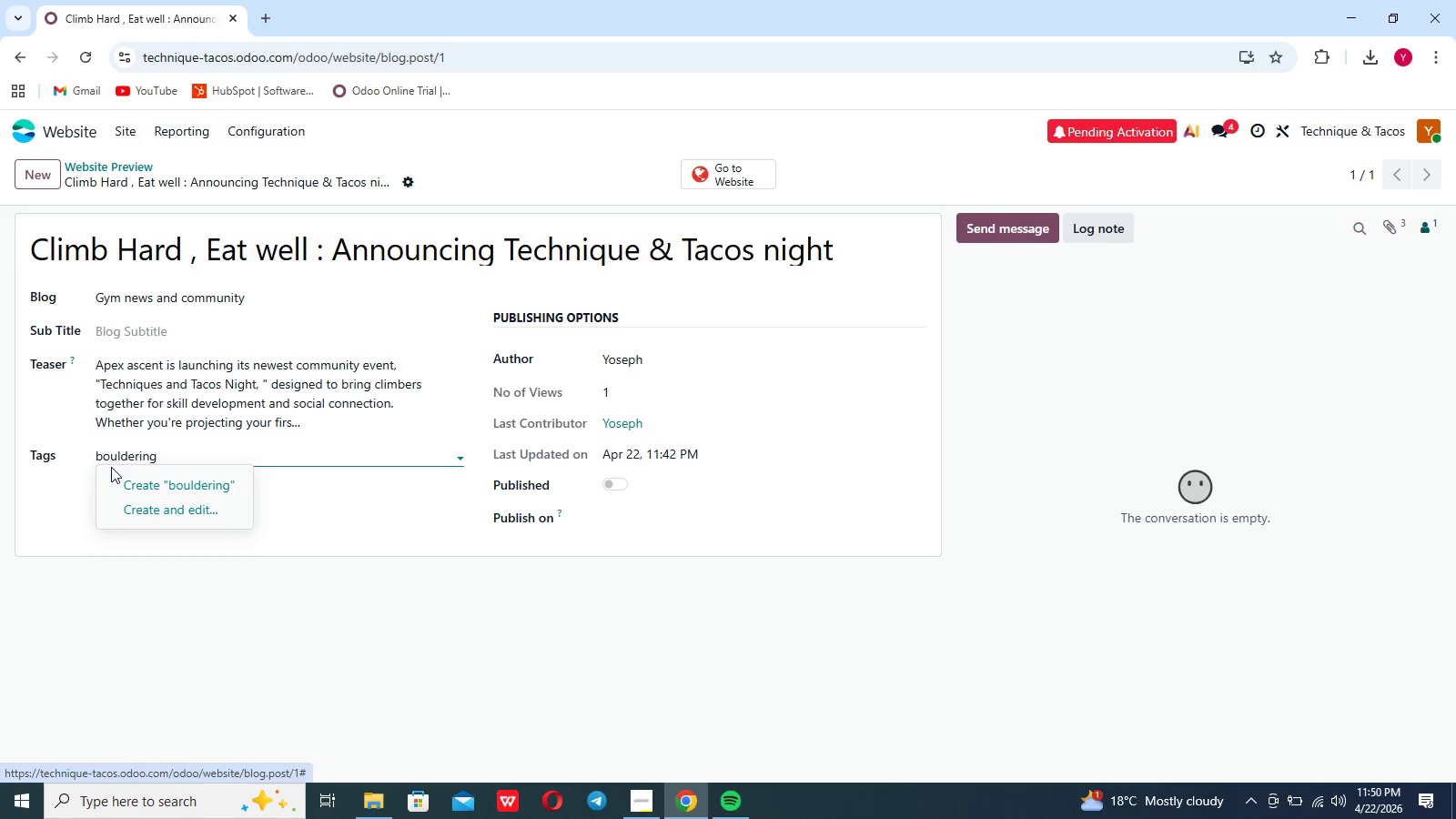 
left_click([106, 457])
 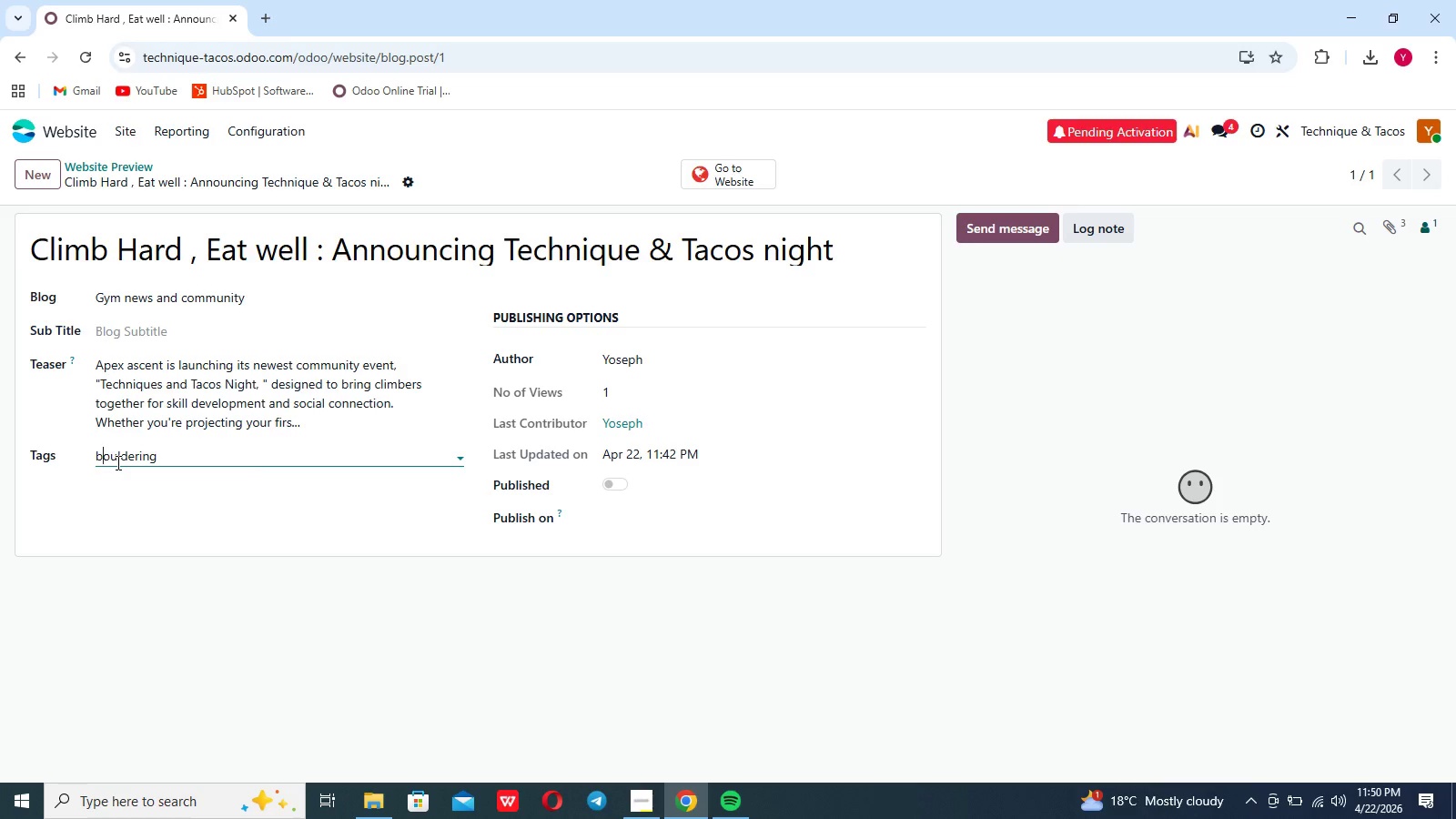 
key(ArrowLeft)
 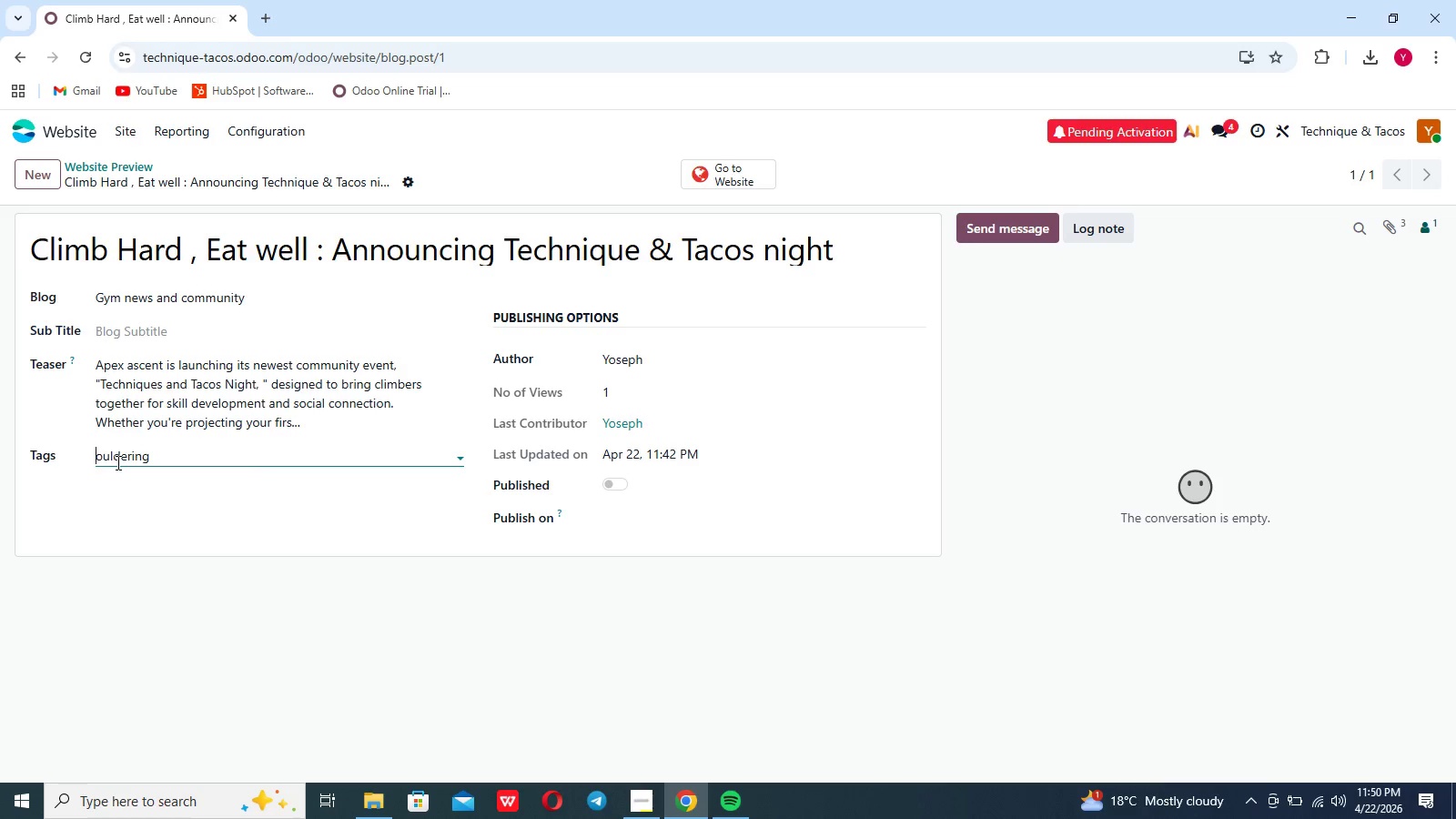 
key(Backspace)
 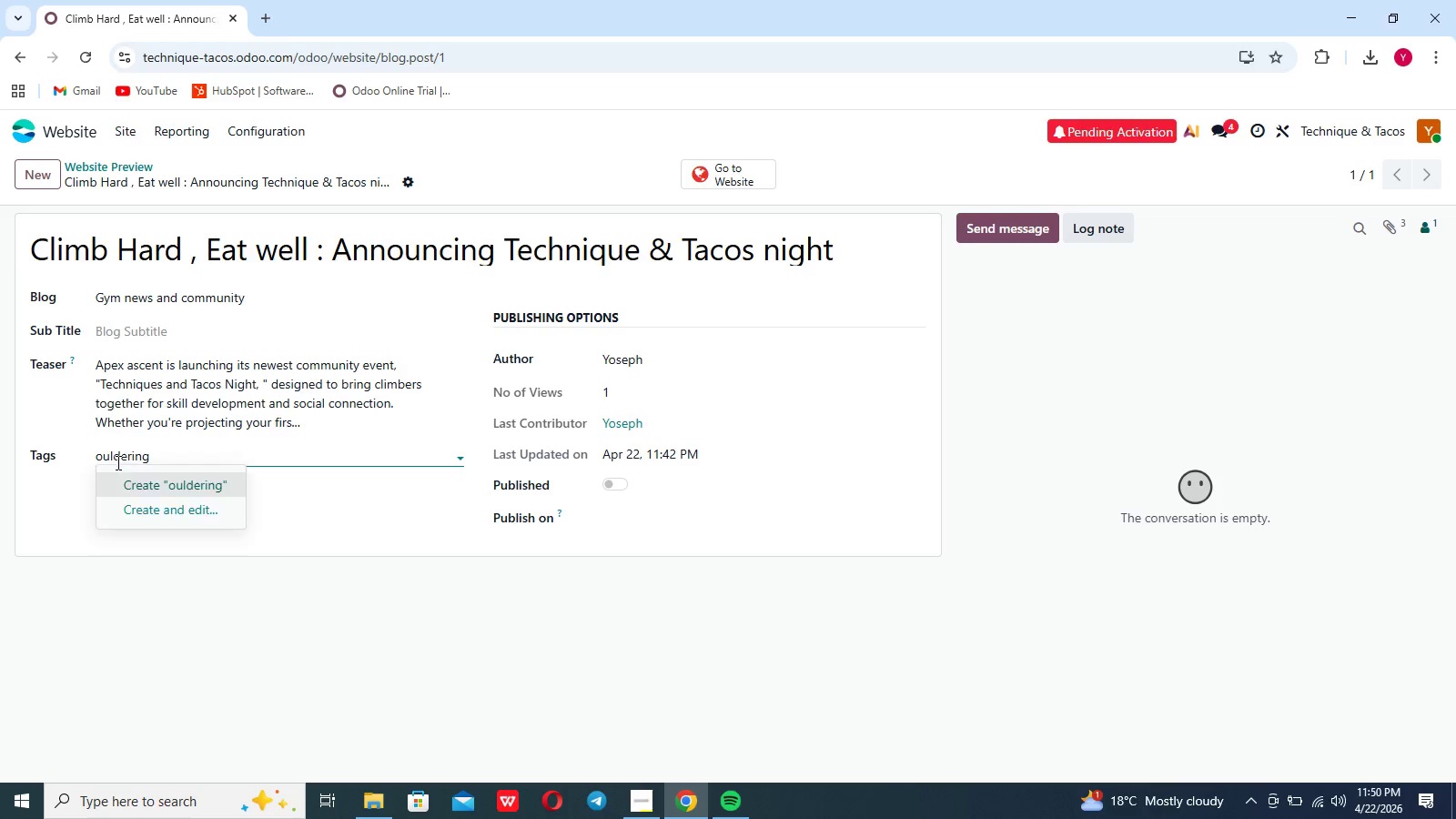 
key(Shift+B)
 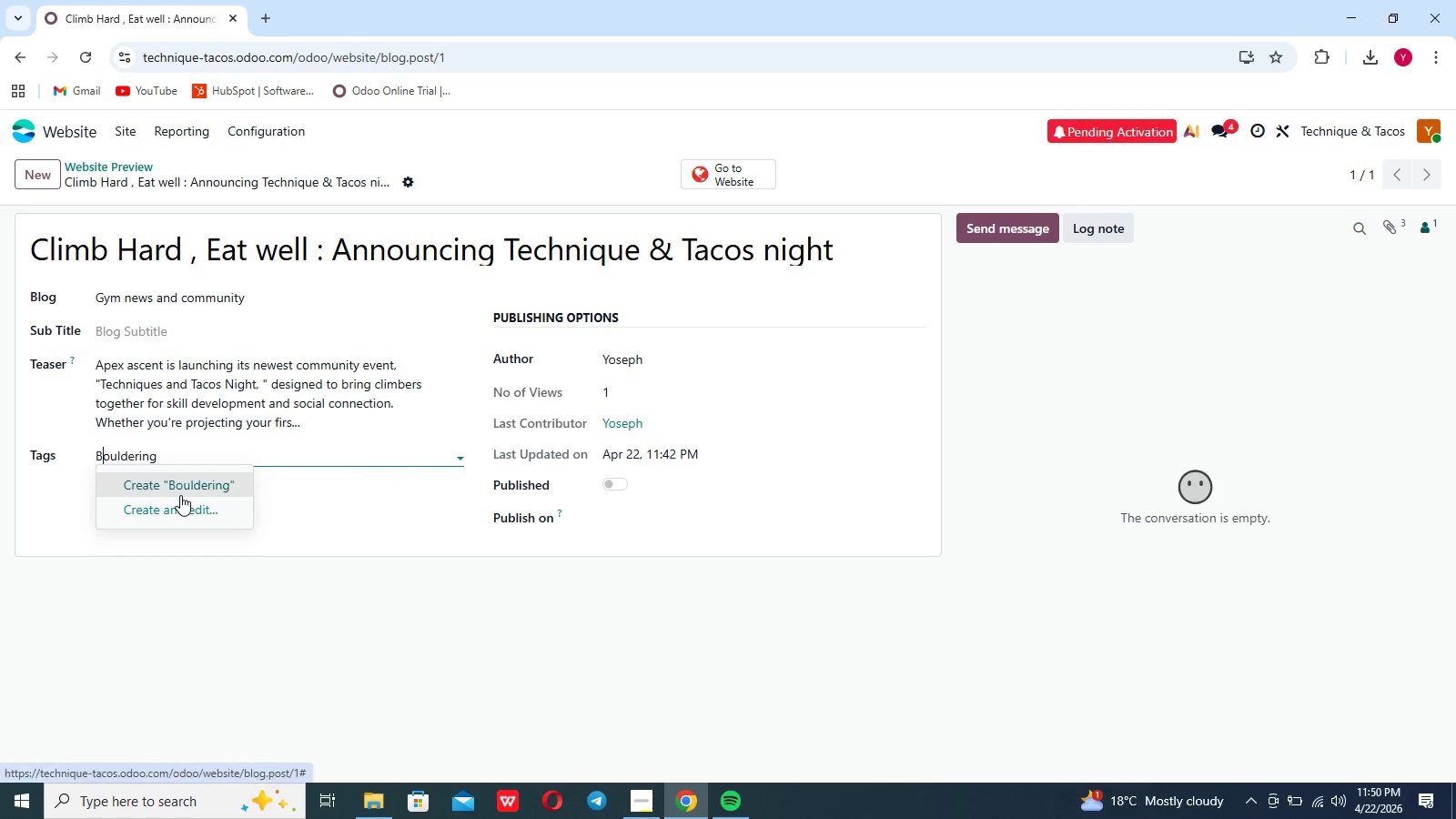 
left_click([180, 495])
 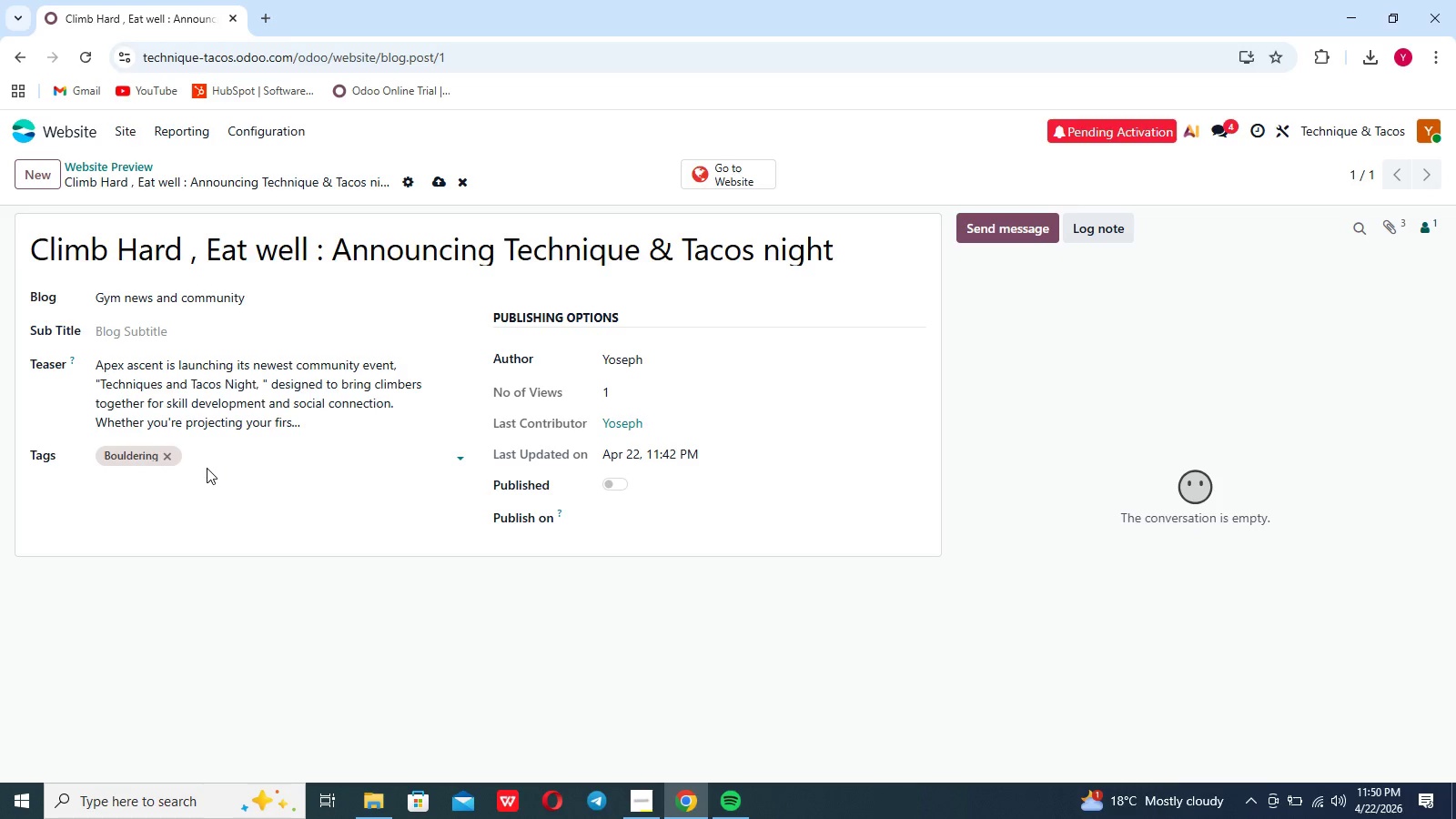 
type(Mw)
key(Backspace)
type(embers SOCials)
 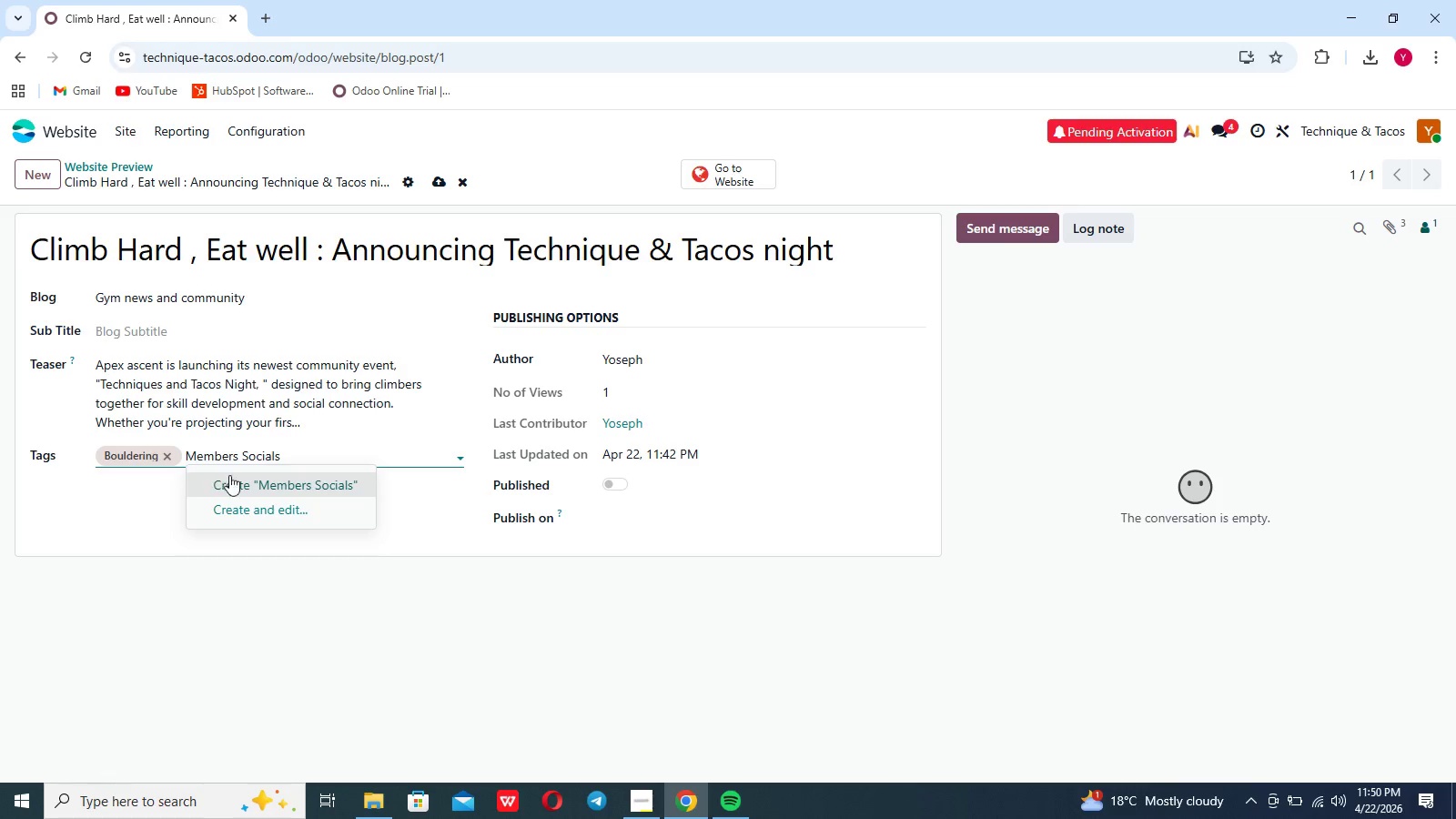 
left_click([266, 482])
 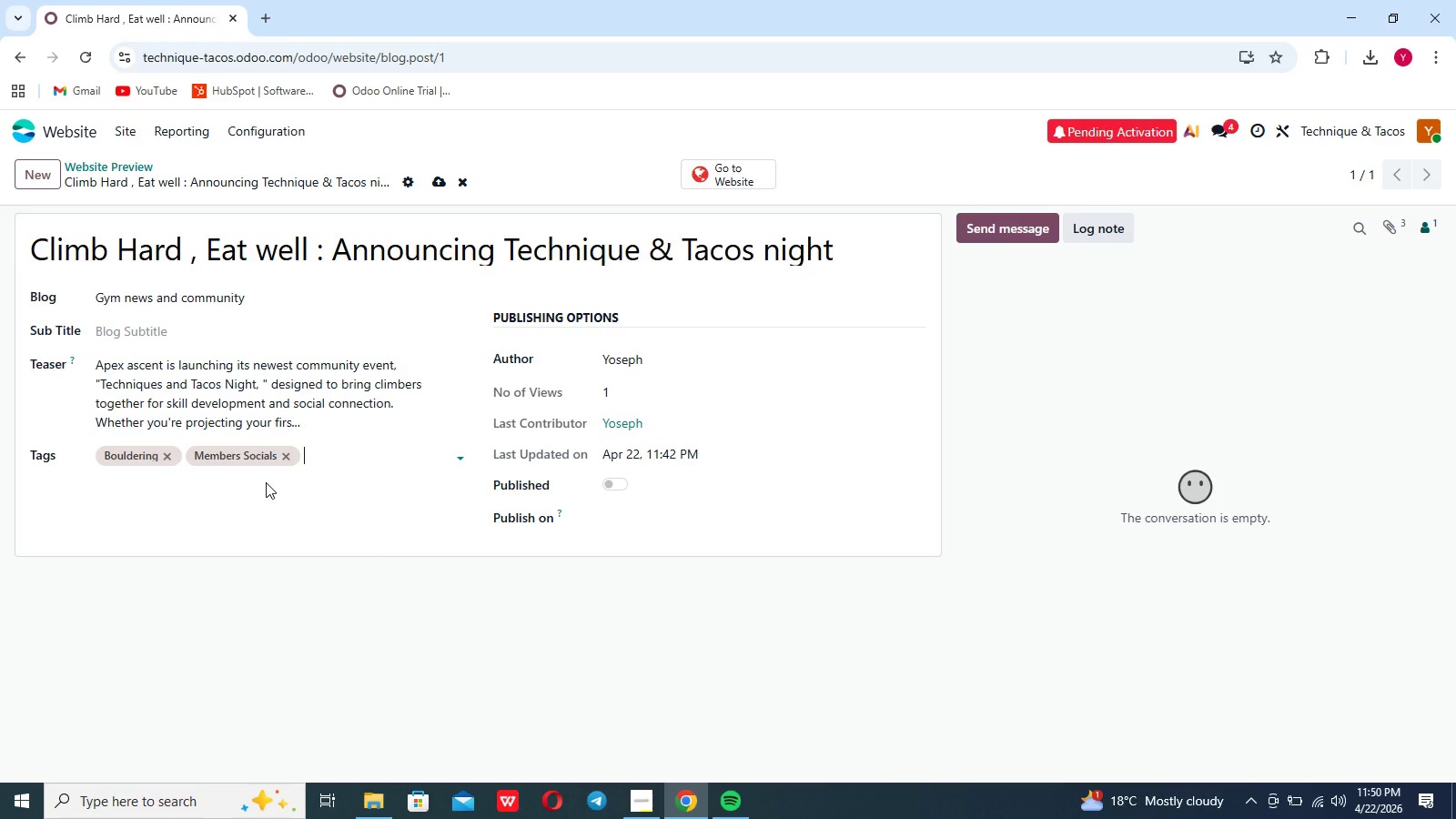 
type(Climbing communit)
 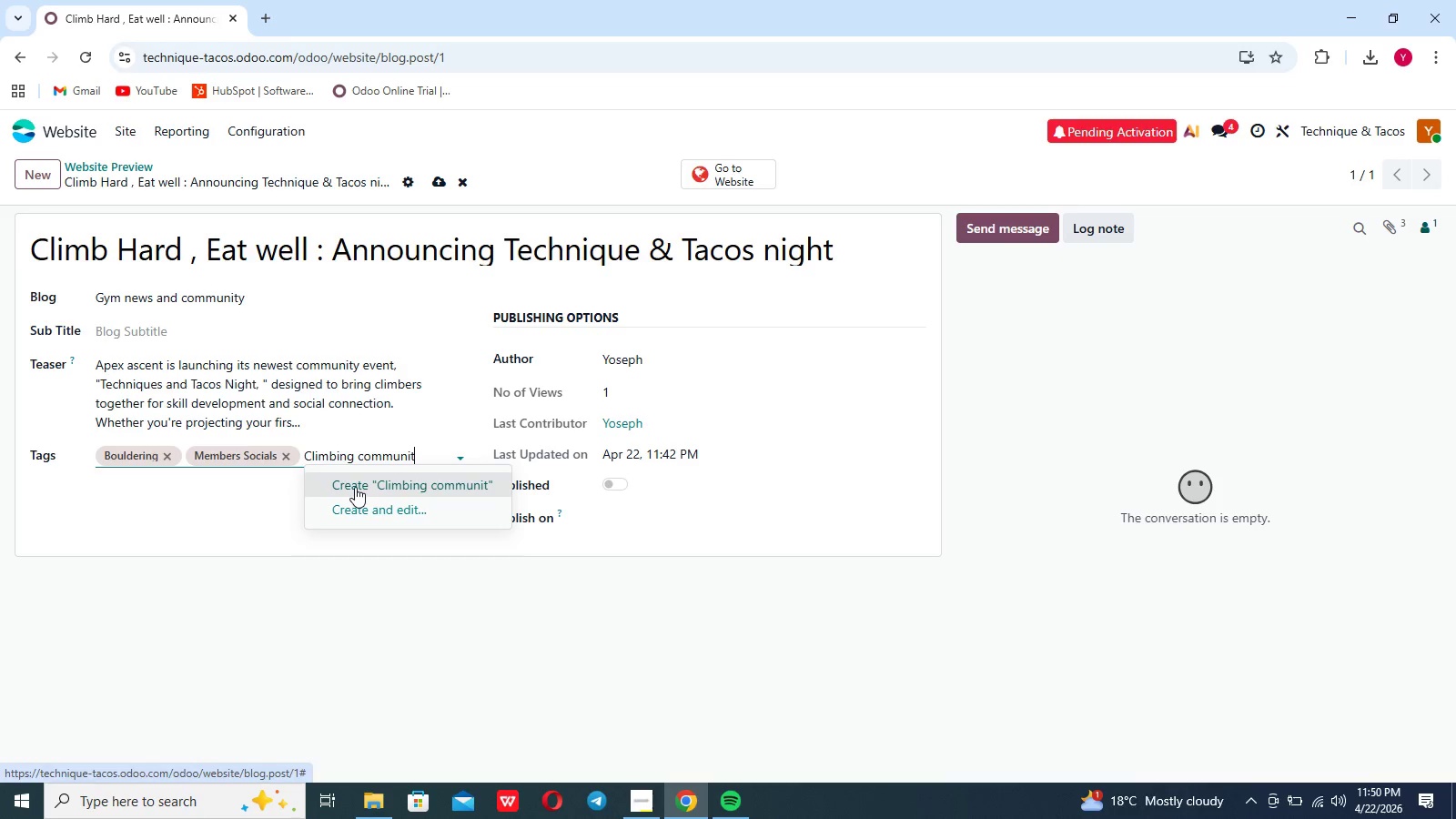 
key(Y)
 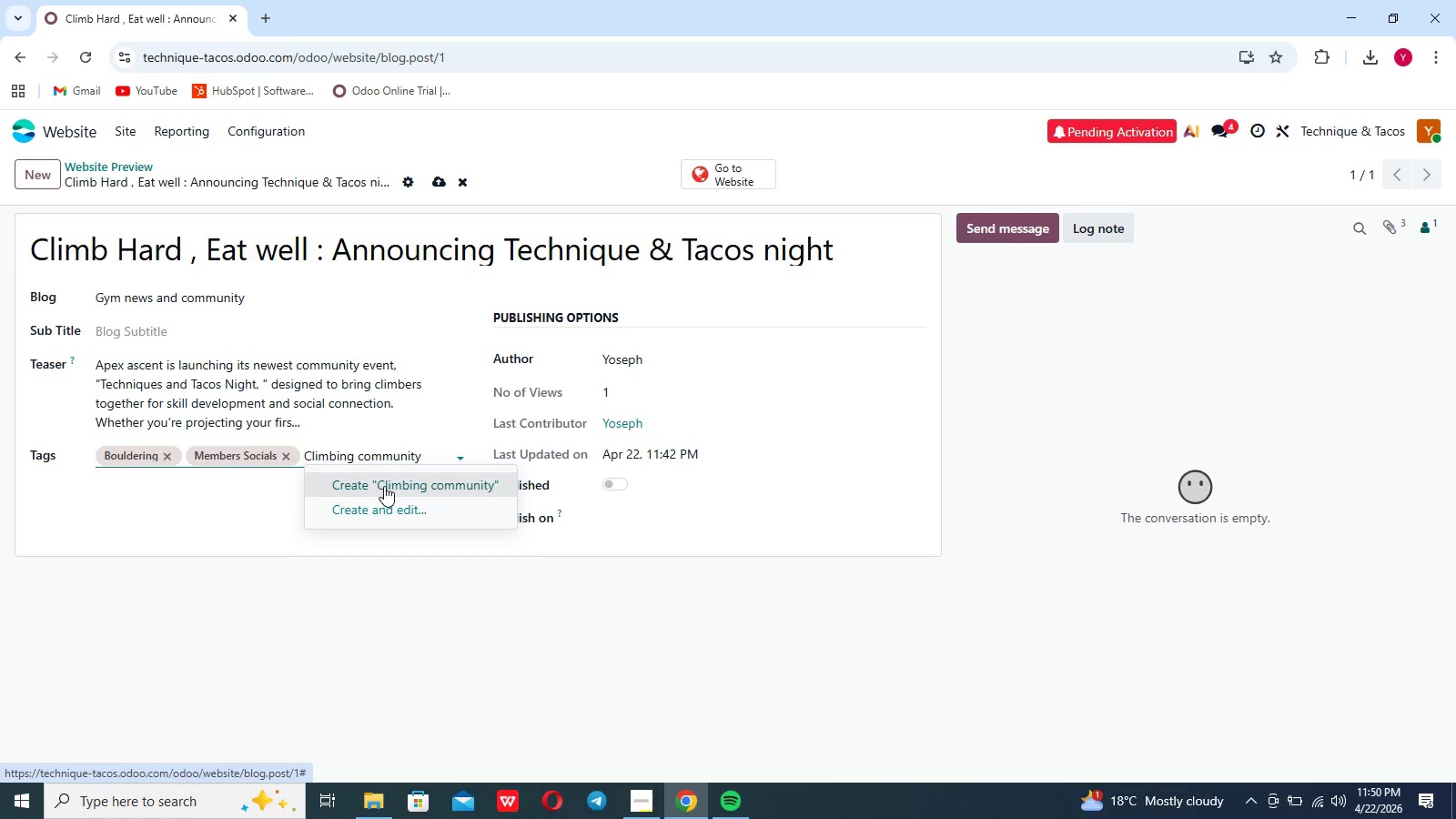 
left_click([384, 486])
 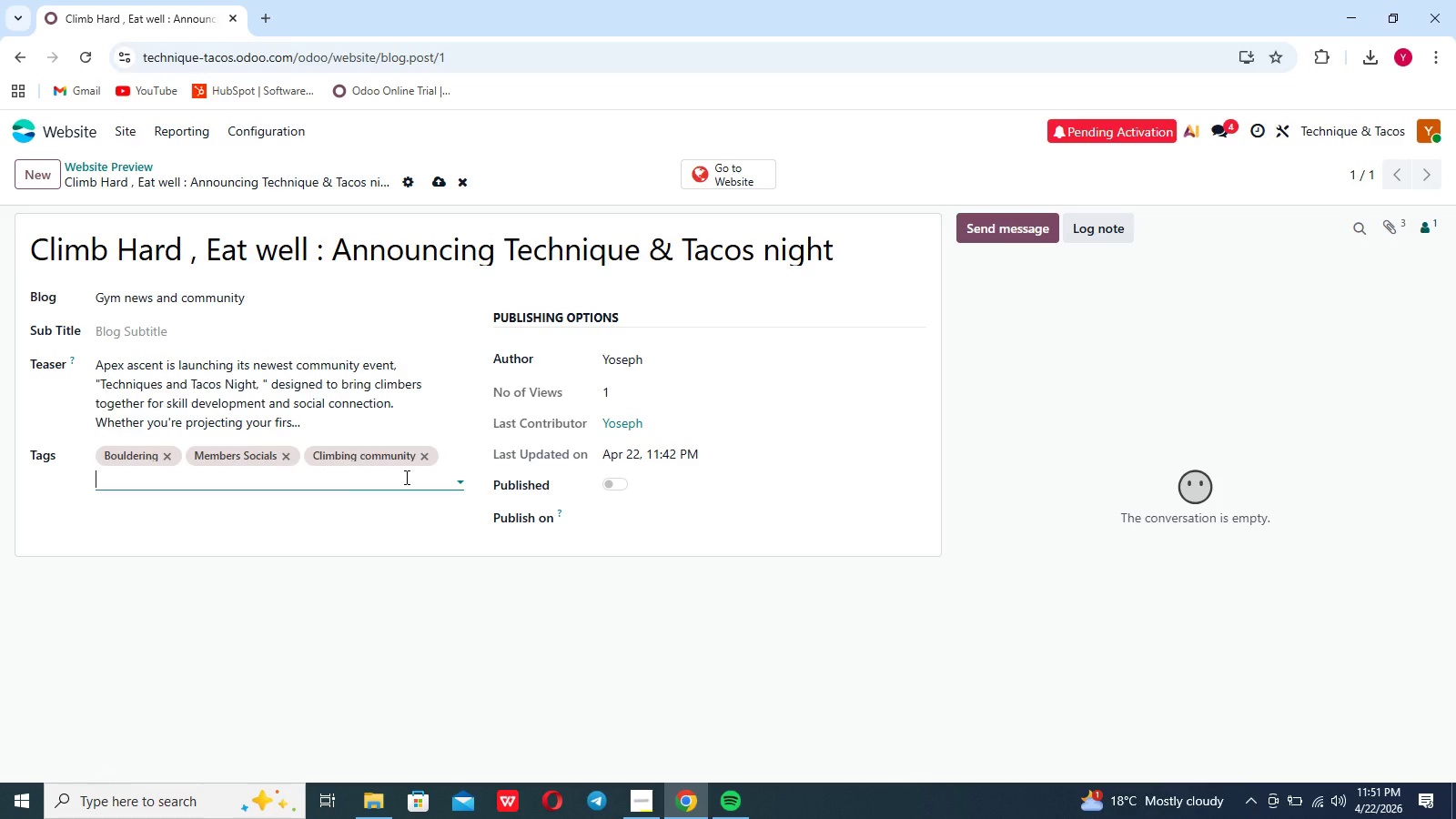 
wait(29.62)
 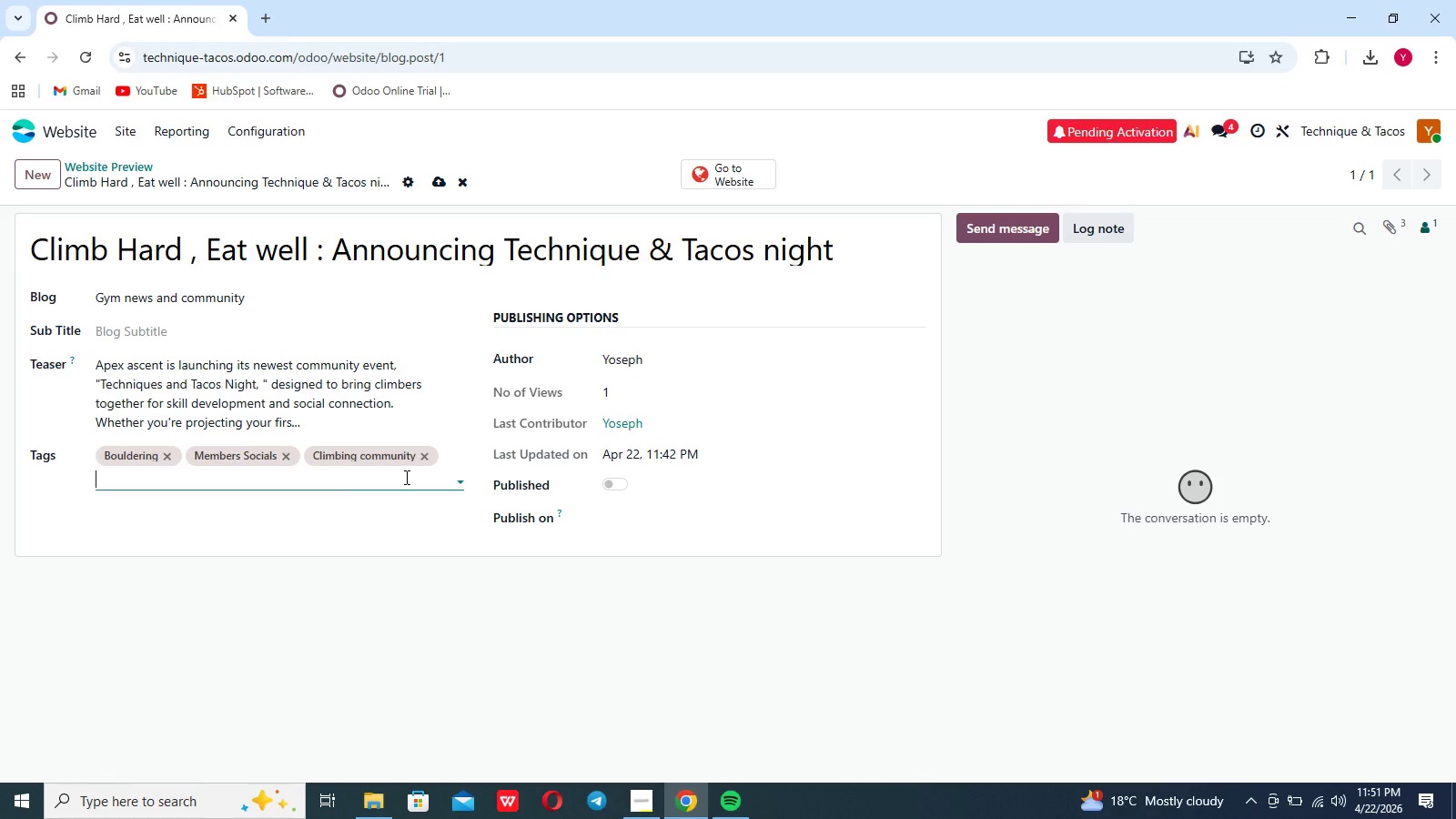 
type(indorr)
key(Backspace)
key(Backspace)
 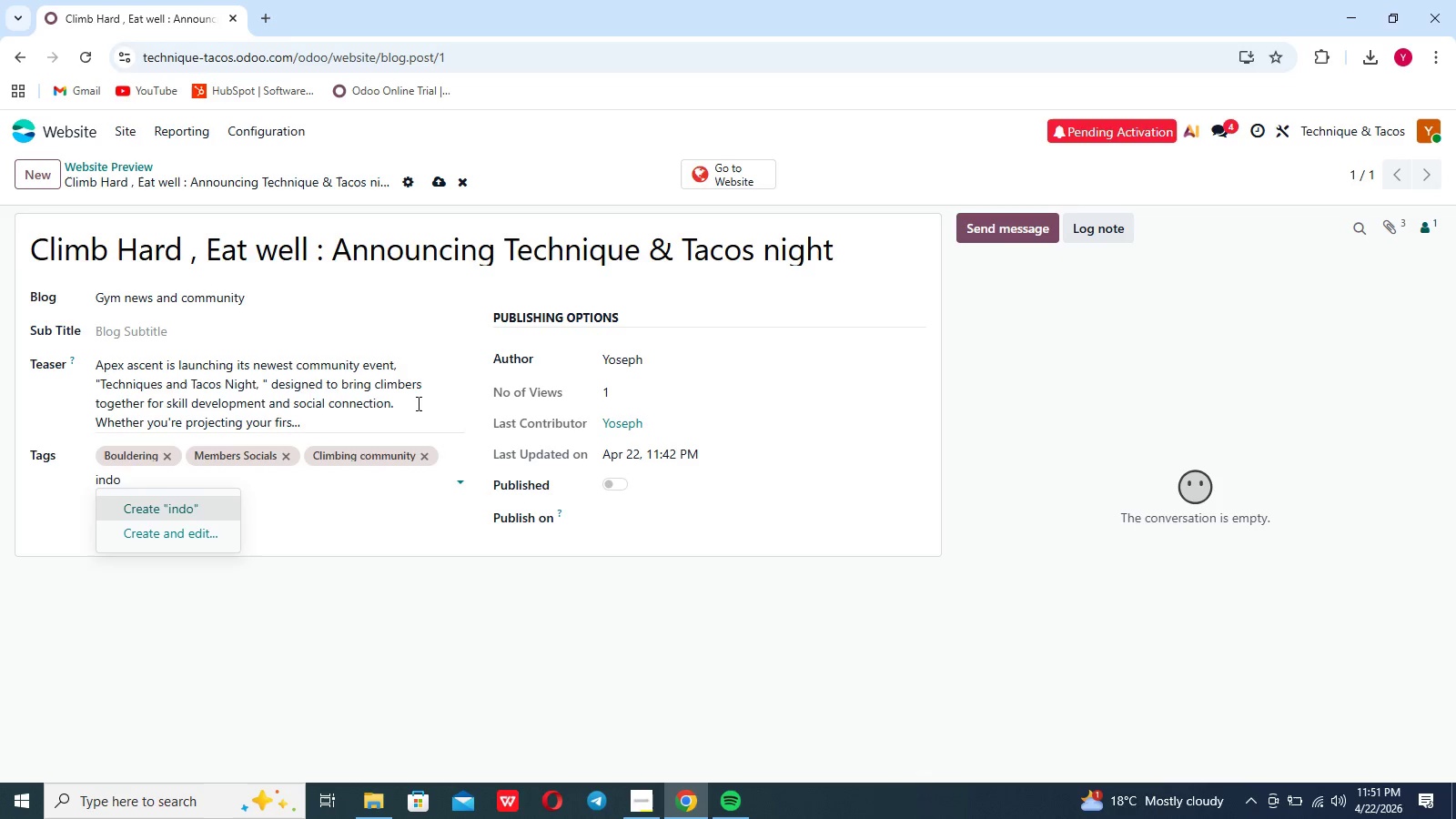 
type(or climbing)
 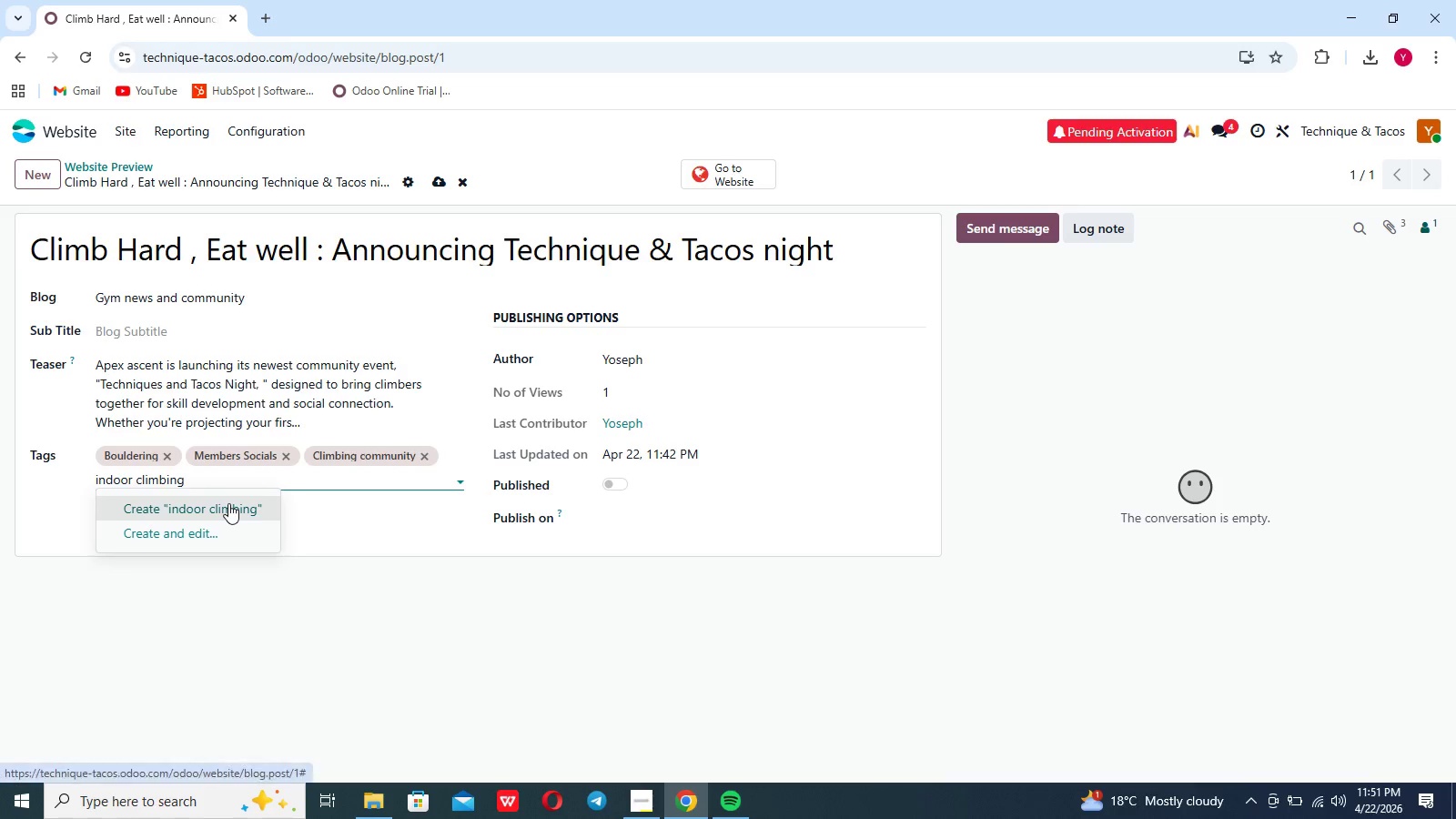 
left_click([228, 503])
 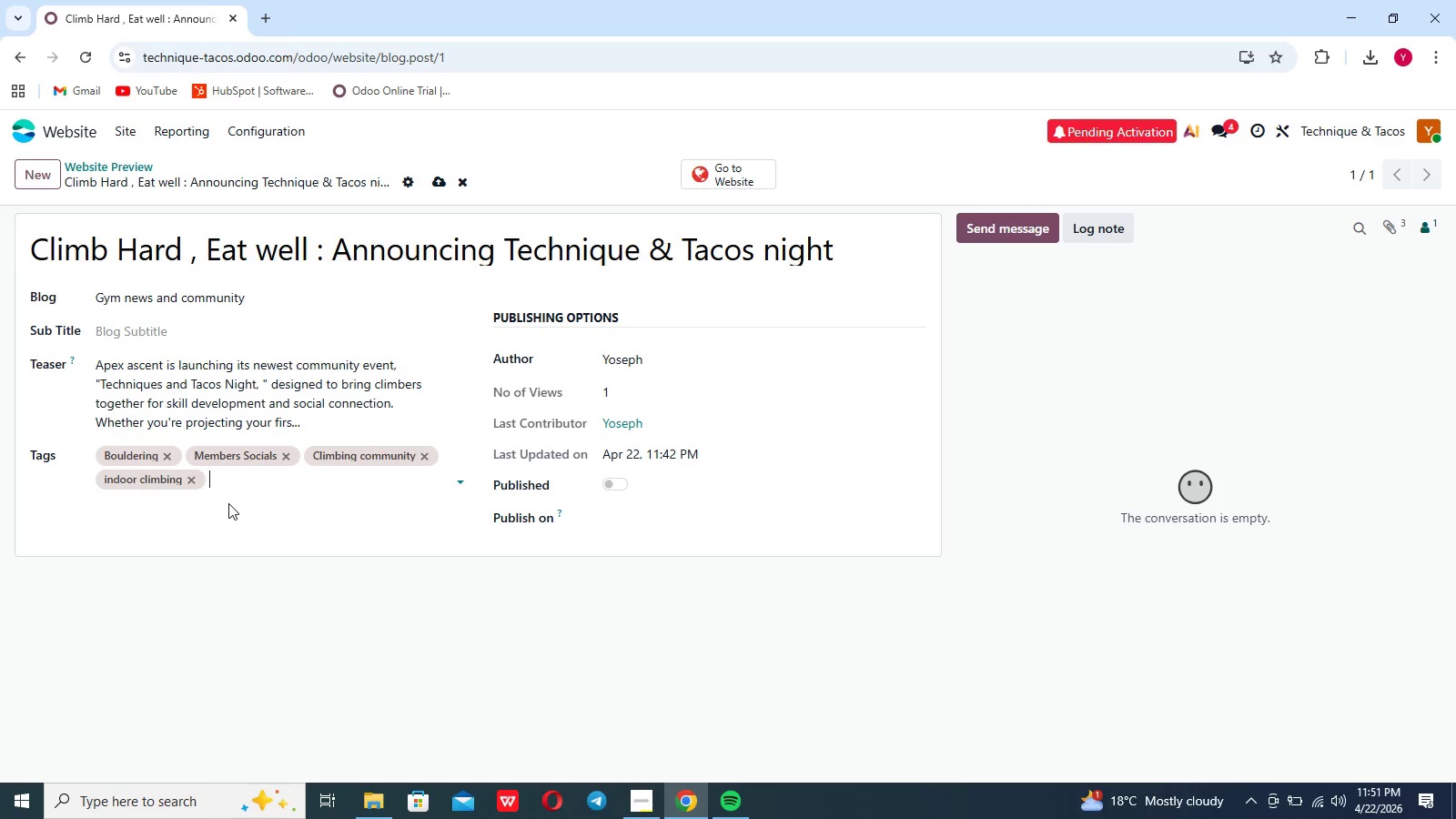 
wait(9.47)
 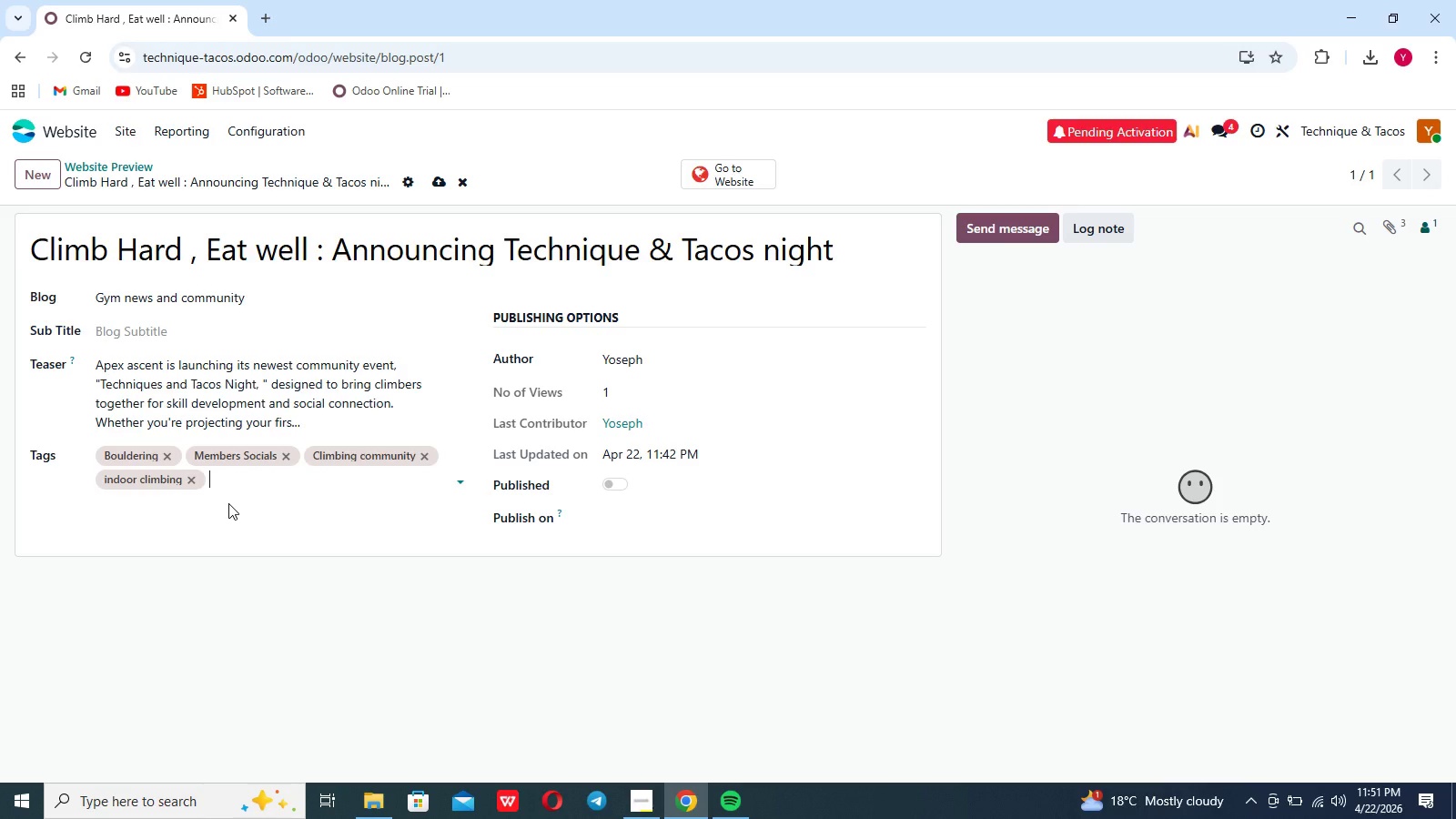 
type(Tra)
key(Backspace)
type(aining and nutrition)
 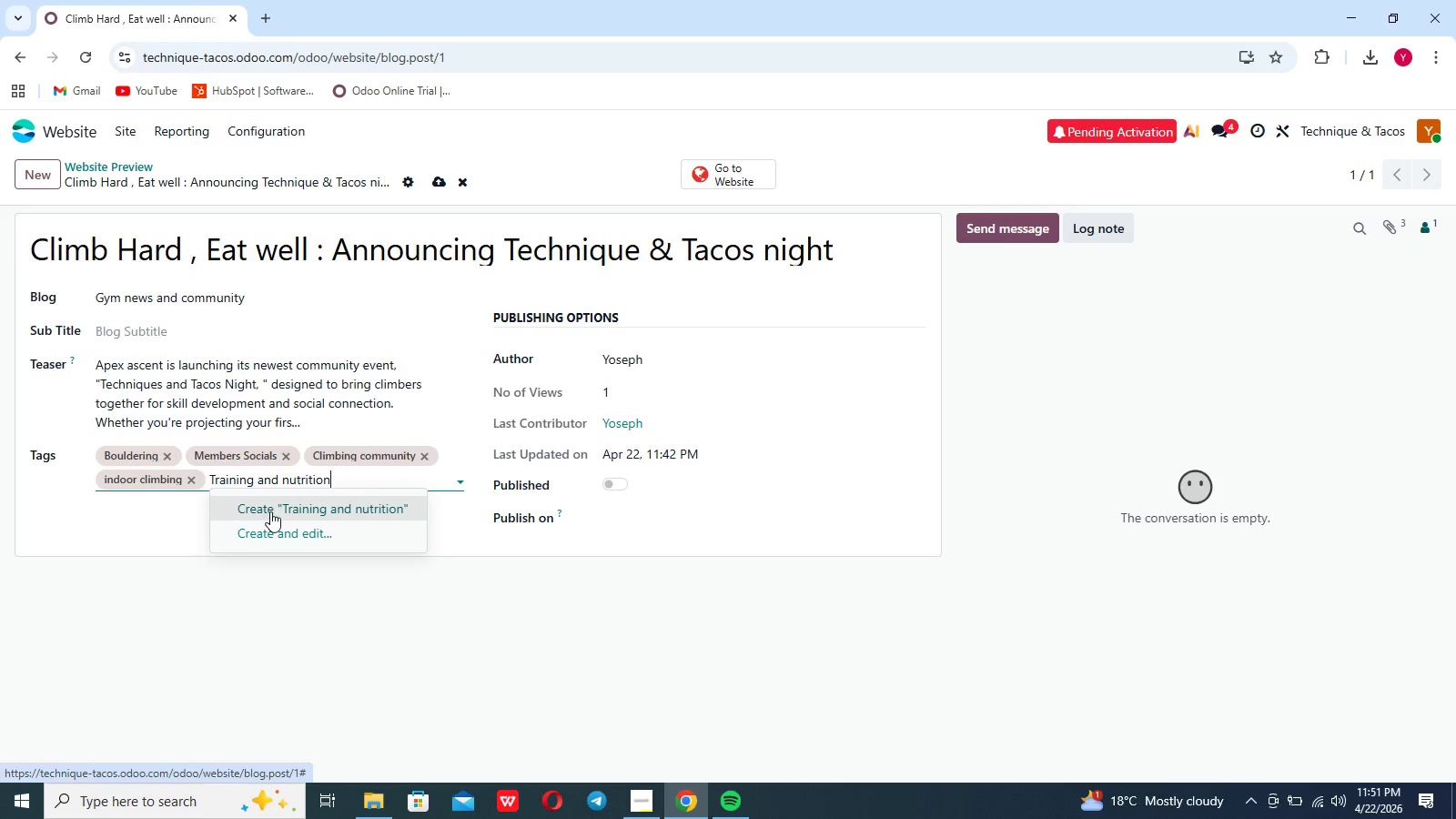 
left_click([270, 511])
 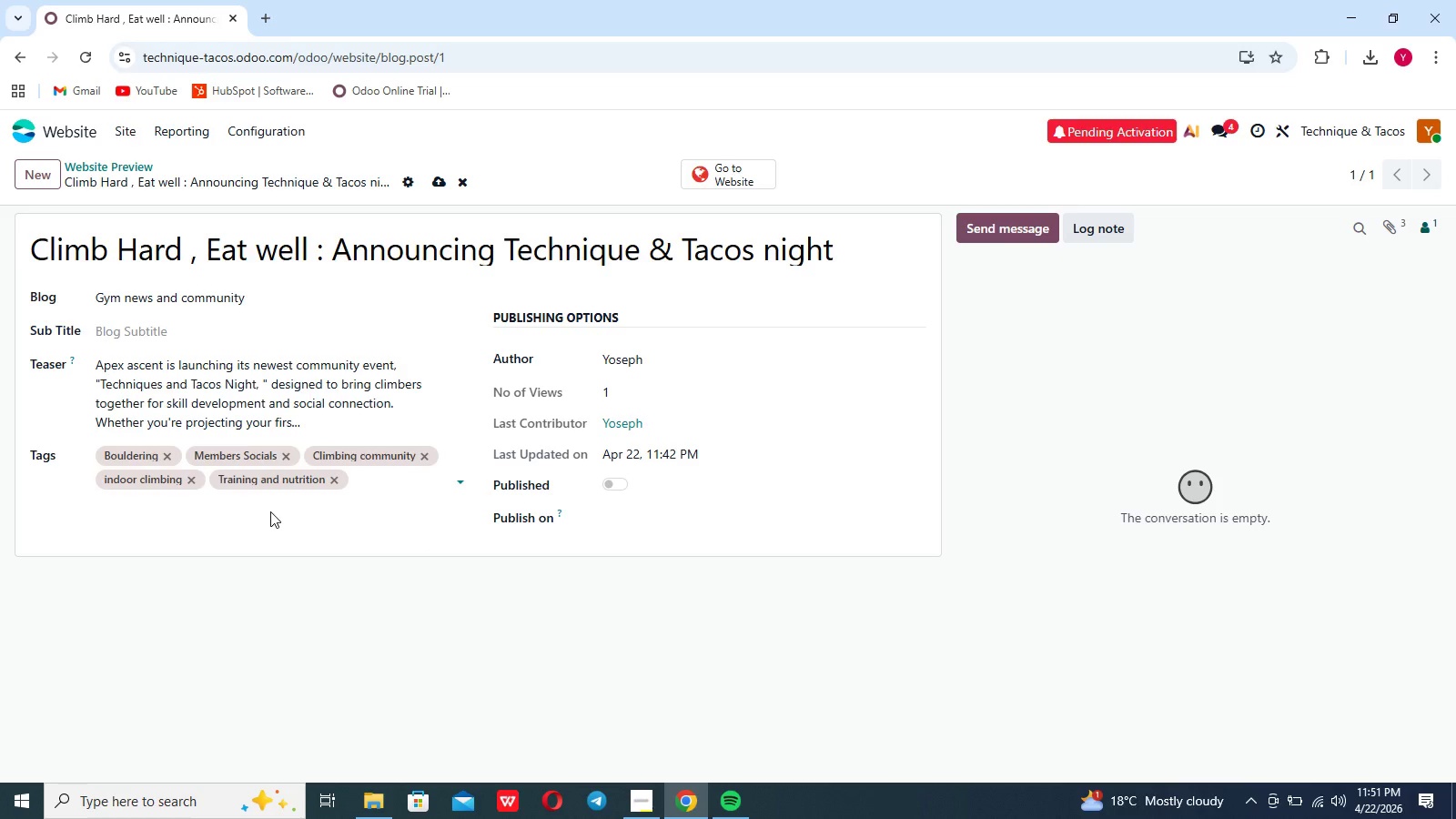 
wait(9.17)
 